 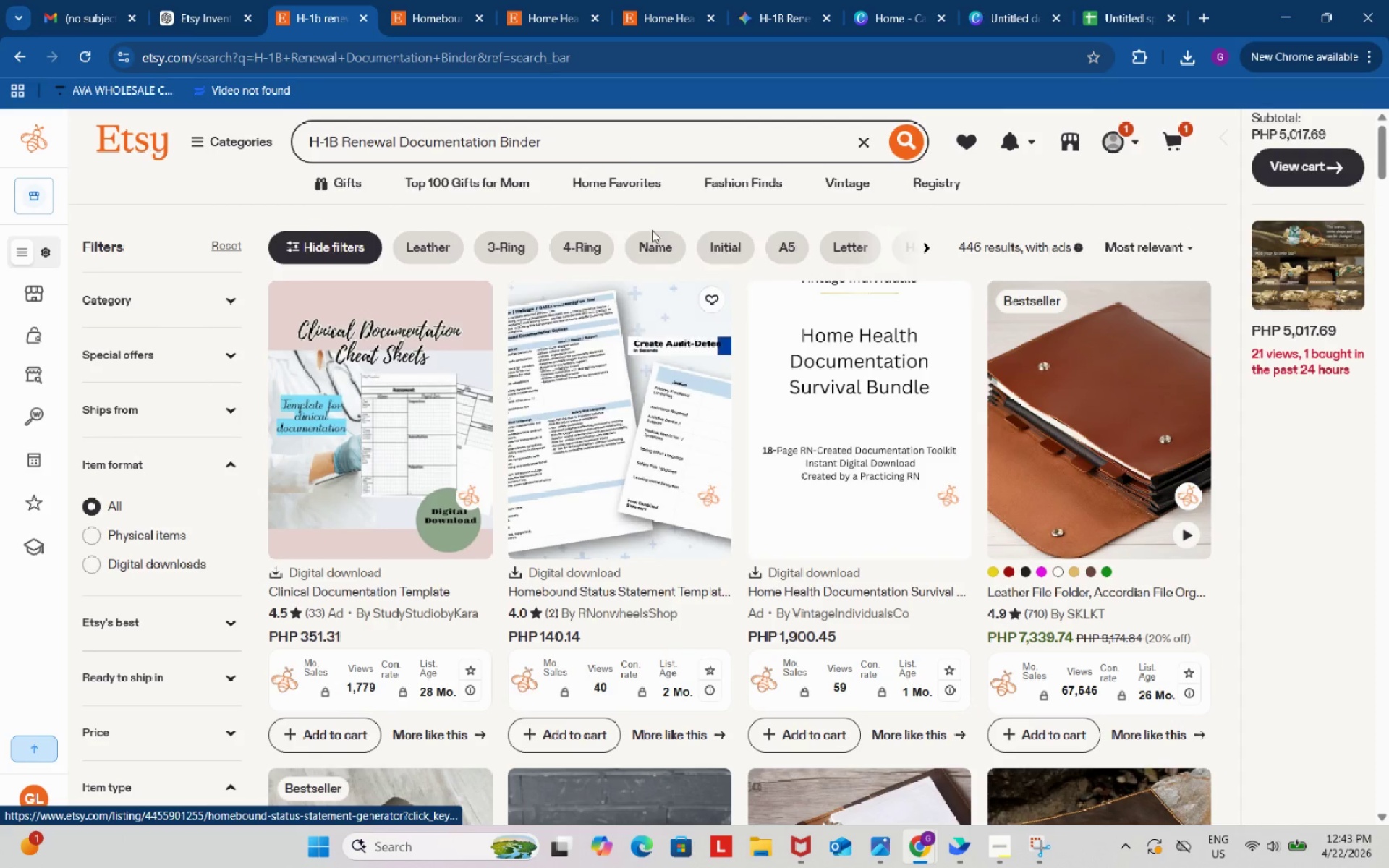 
left_click([617, 140])
 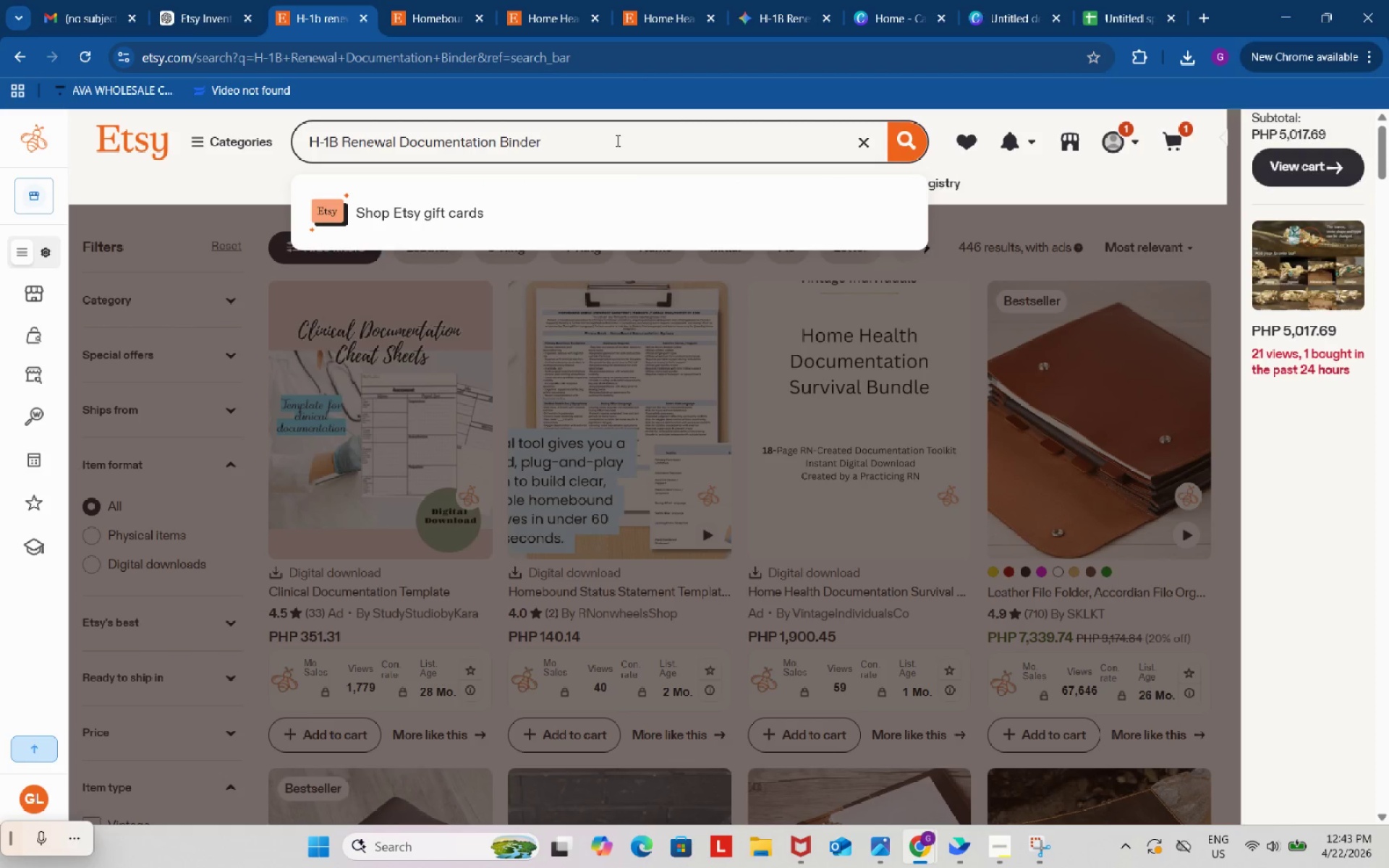 
scroll: coordinate [699, 346], scroll_direction: up, amount: 22.0
 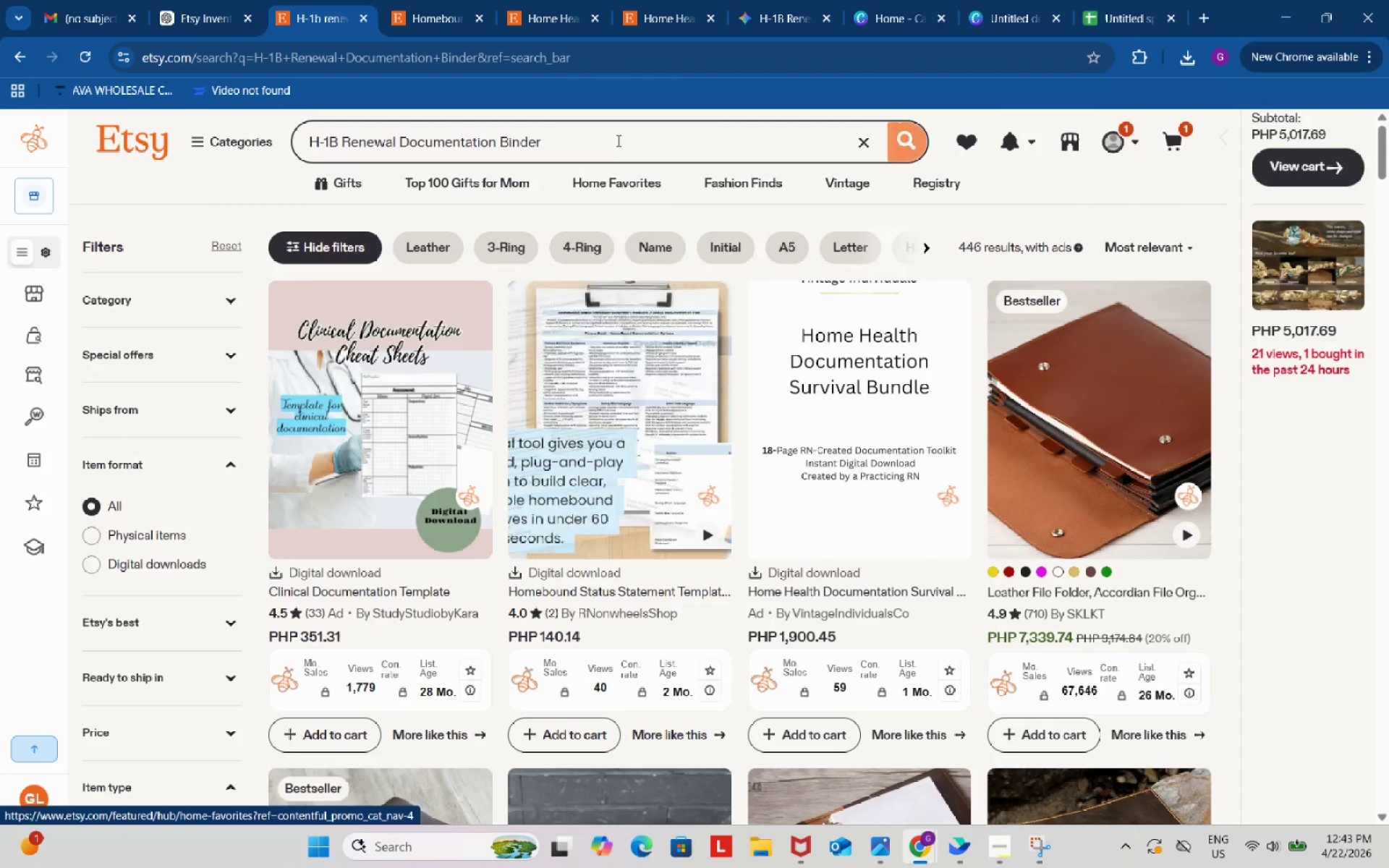 
key(Control+ControlLeft)
 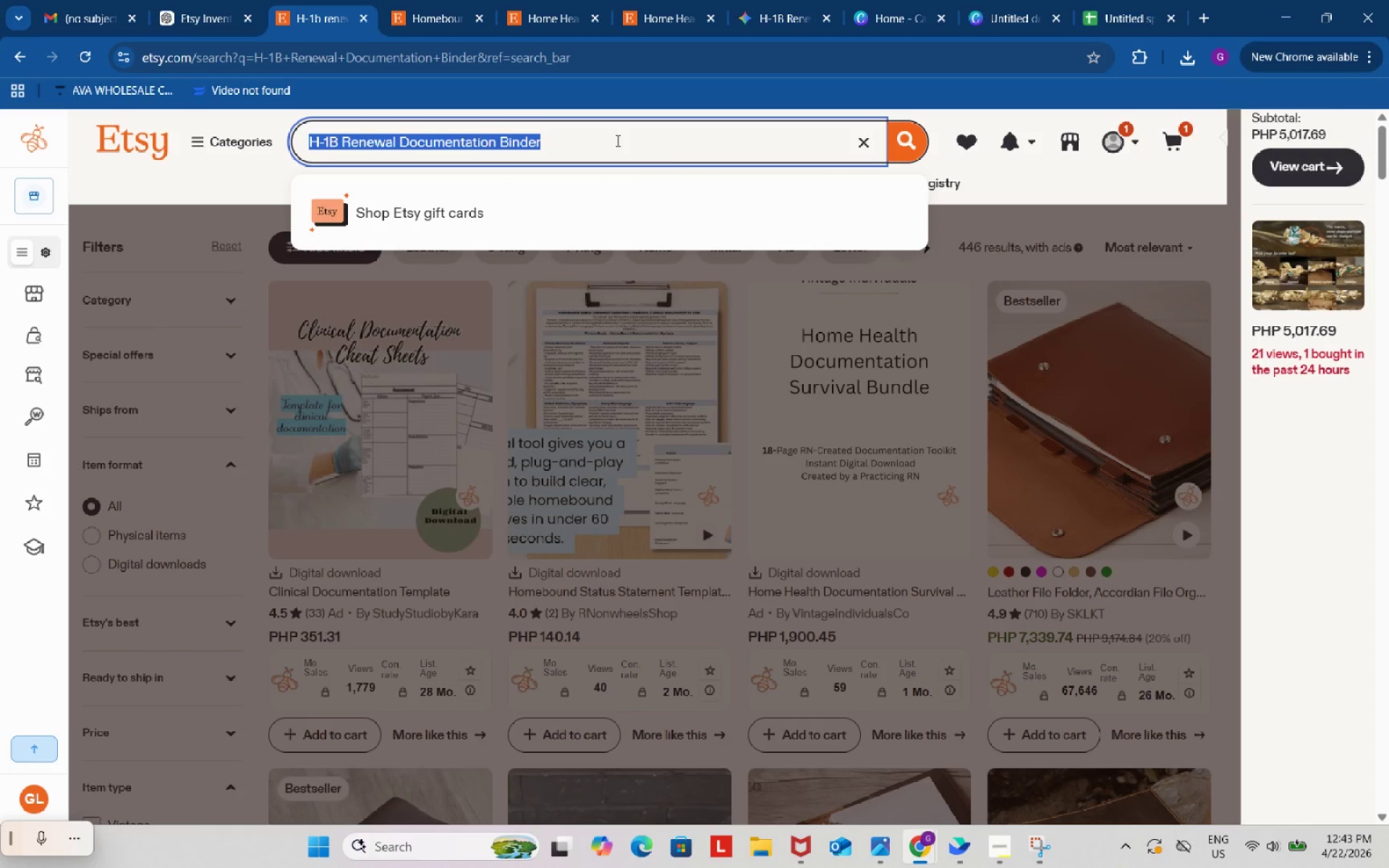 
key(Control+A)
 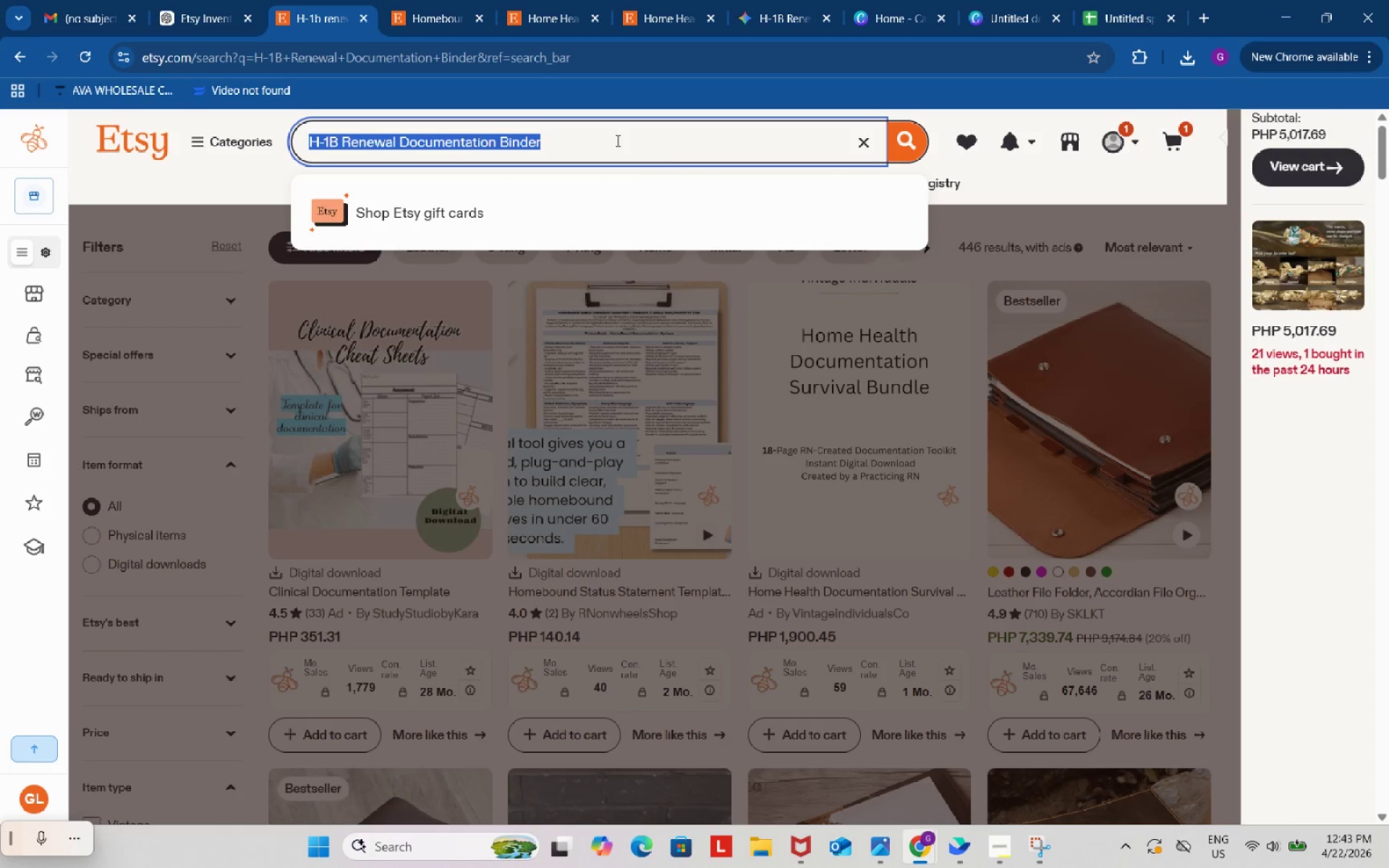 
key(Control+ControlLeft)
 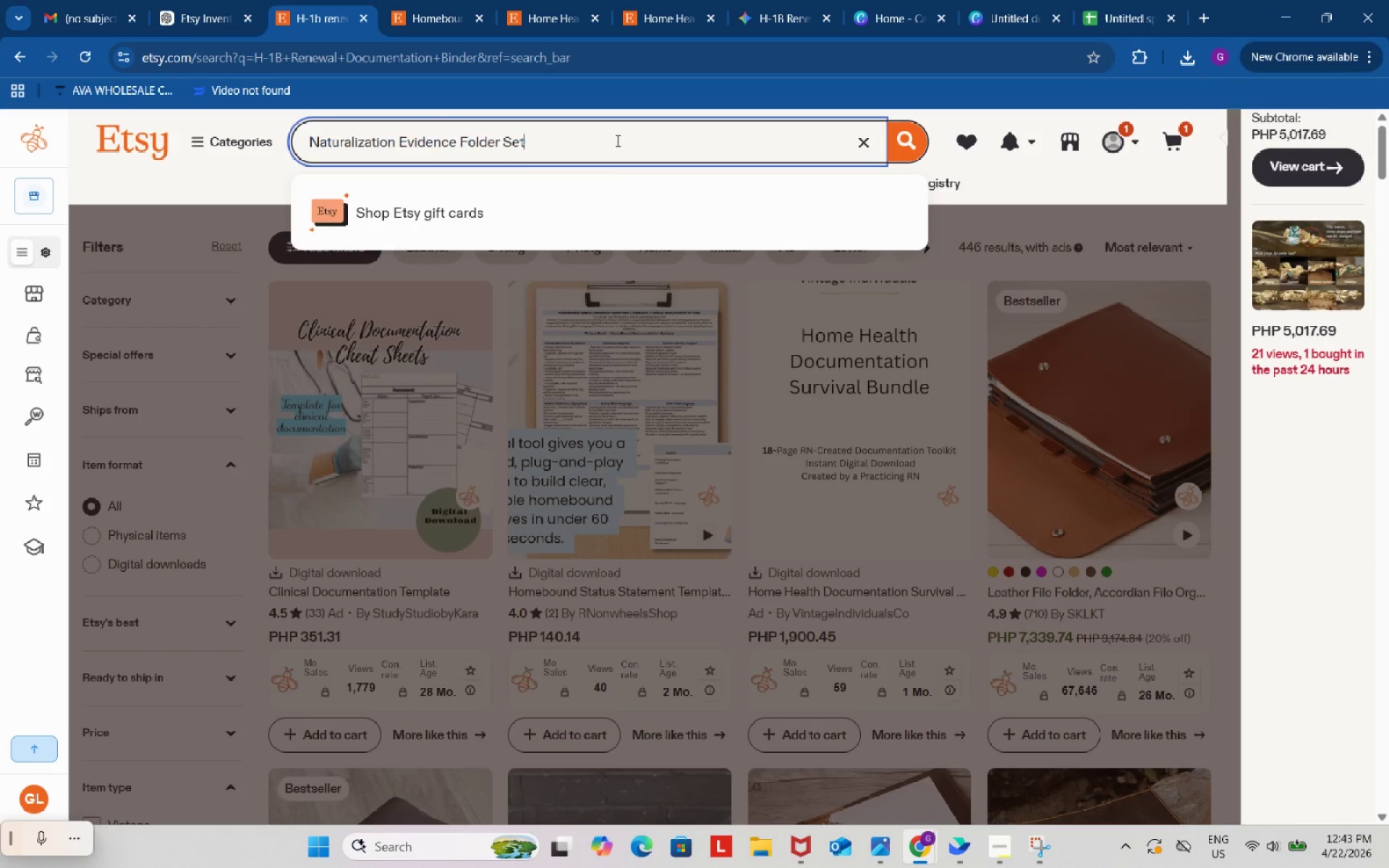 
key(Control+V)
 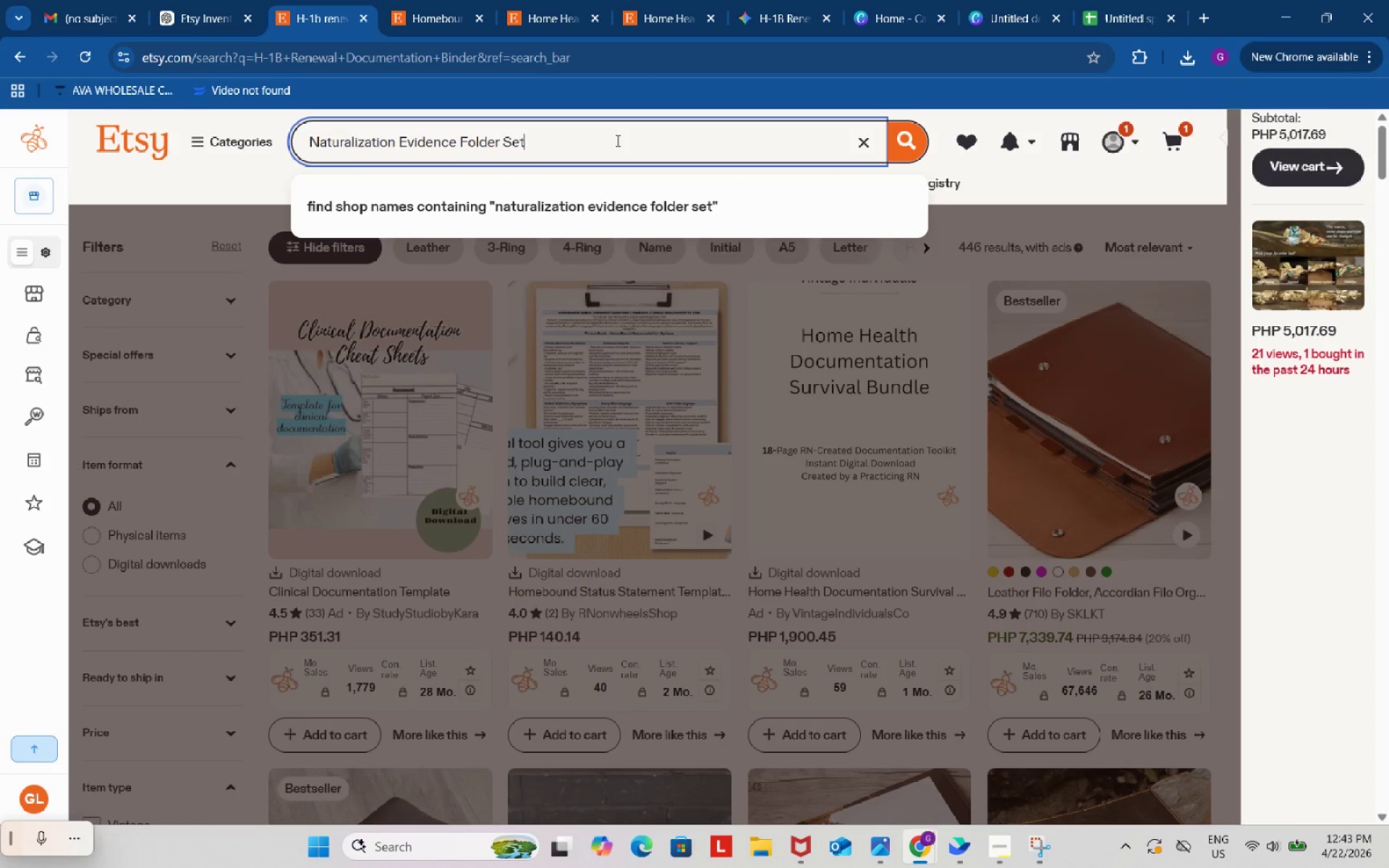 
key(Enter)
 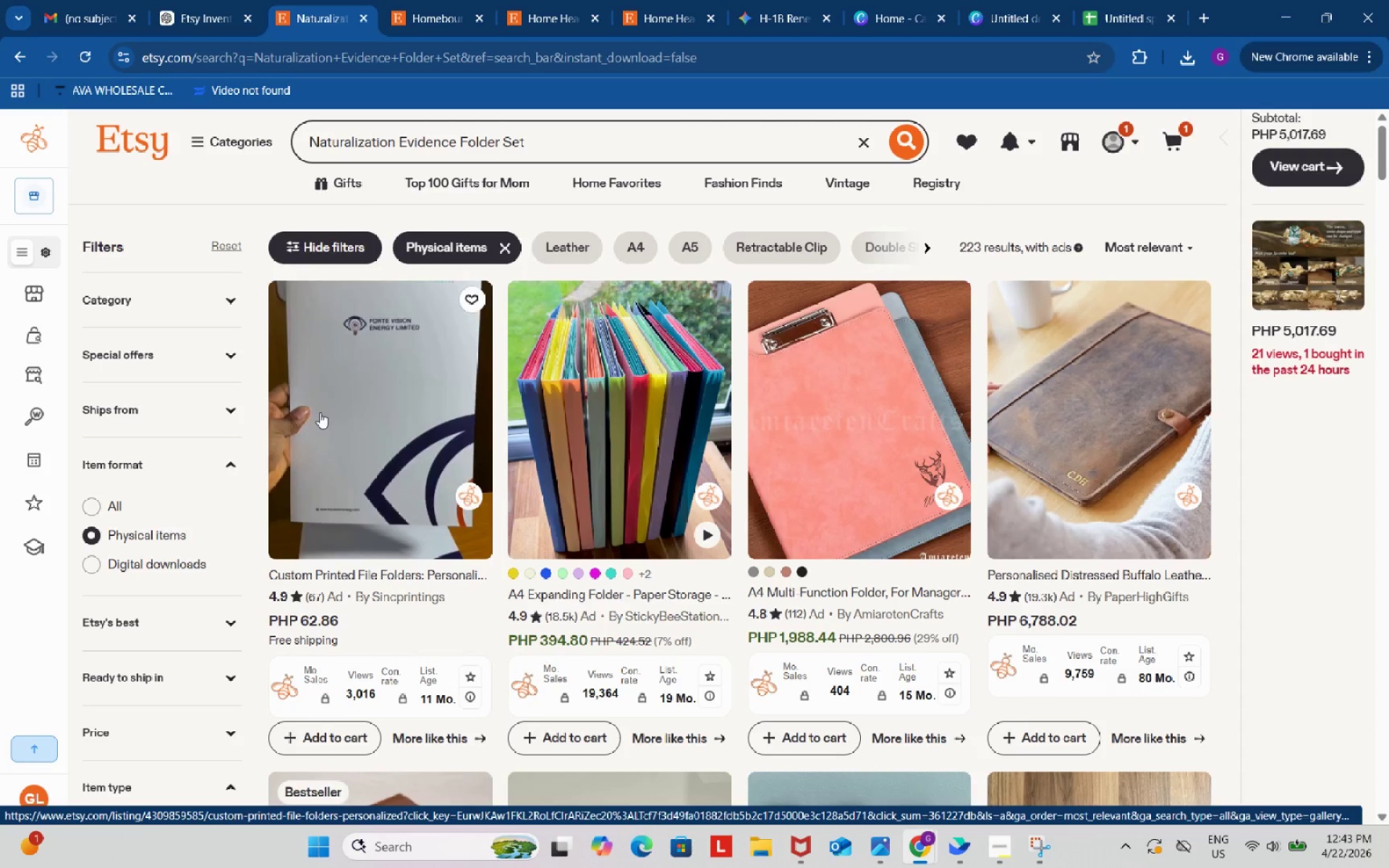 
wait(21.14)
 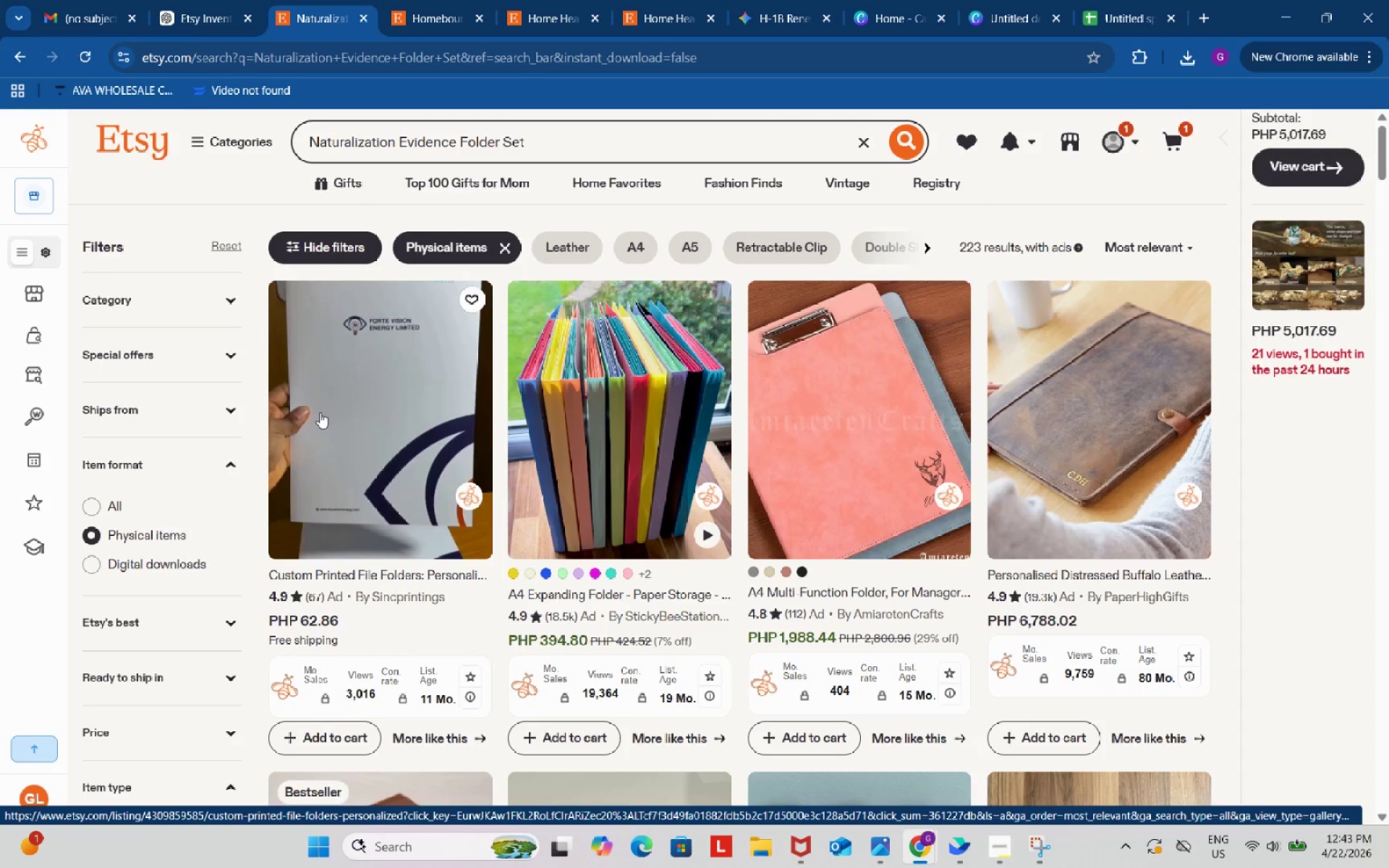 
scroll: coordinate [556, 435], scroll_direction: down, amount: 5.0
 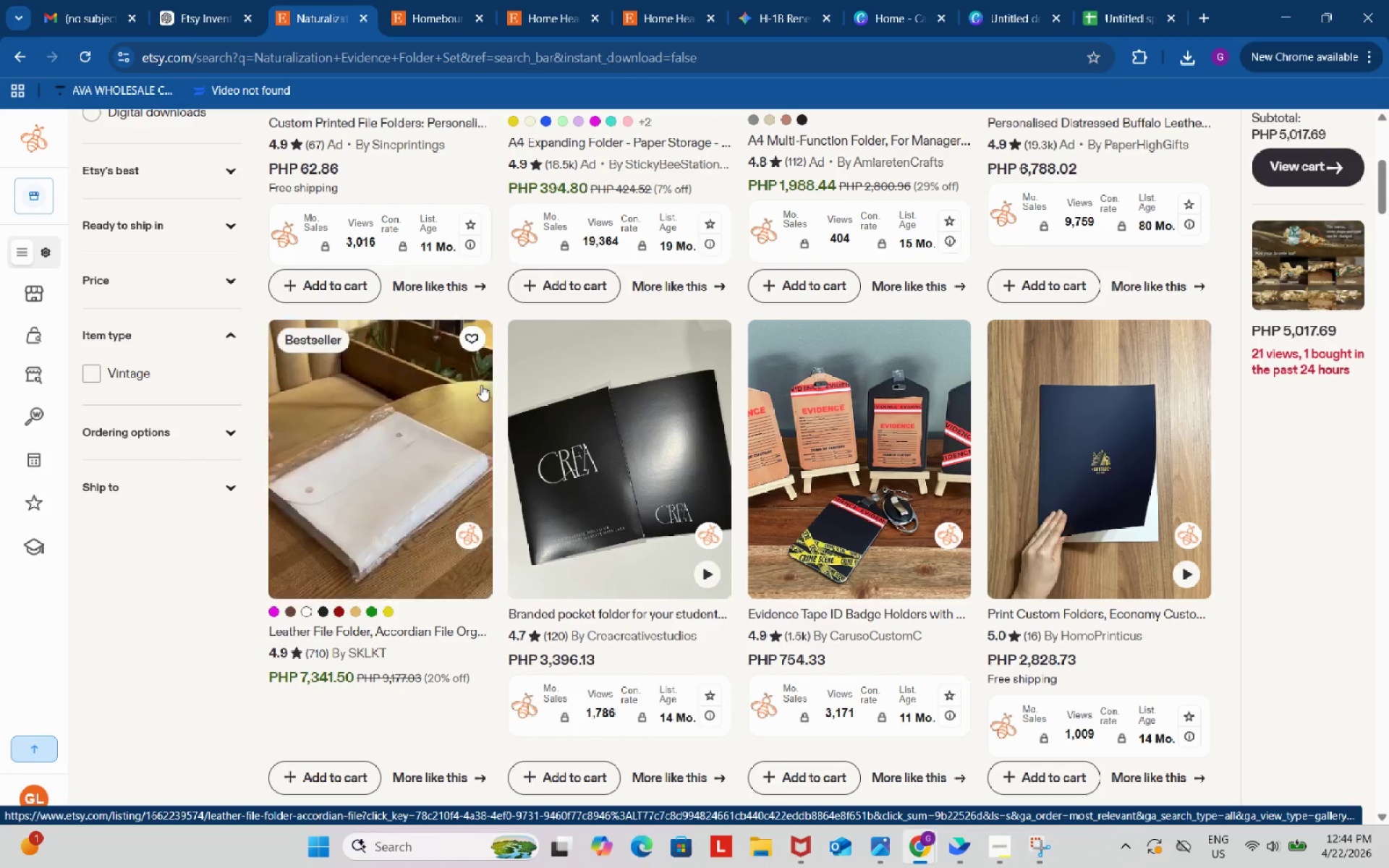 
right_click([481, 385])
 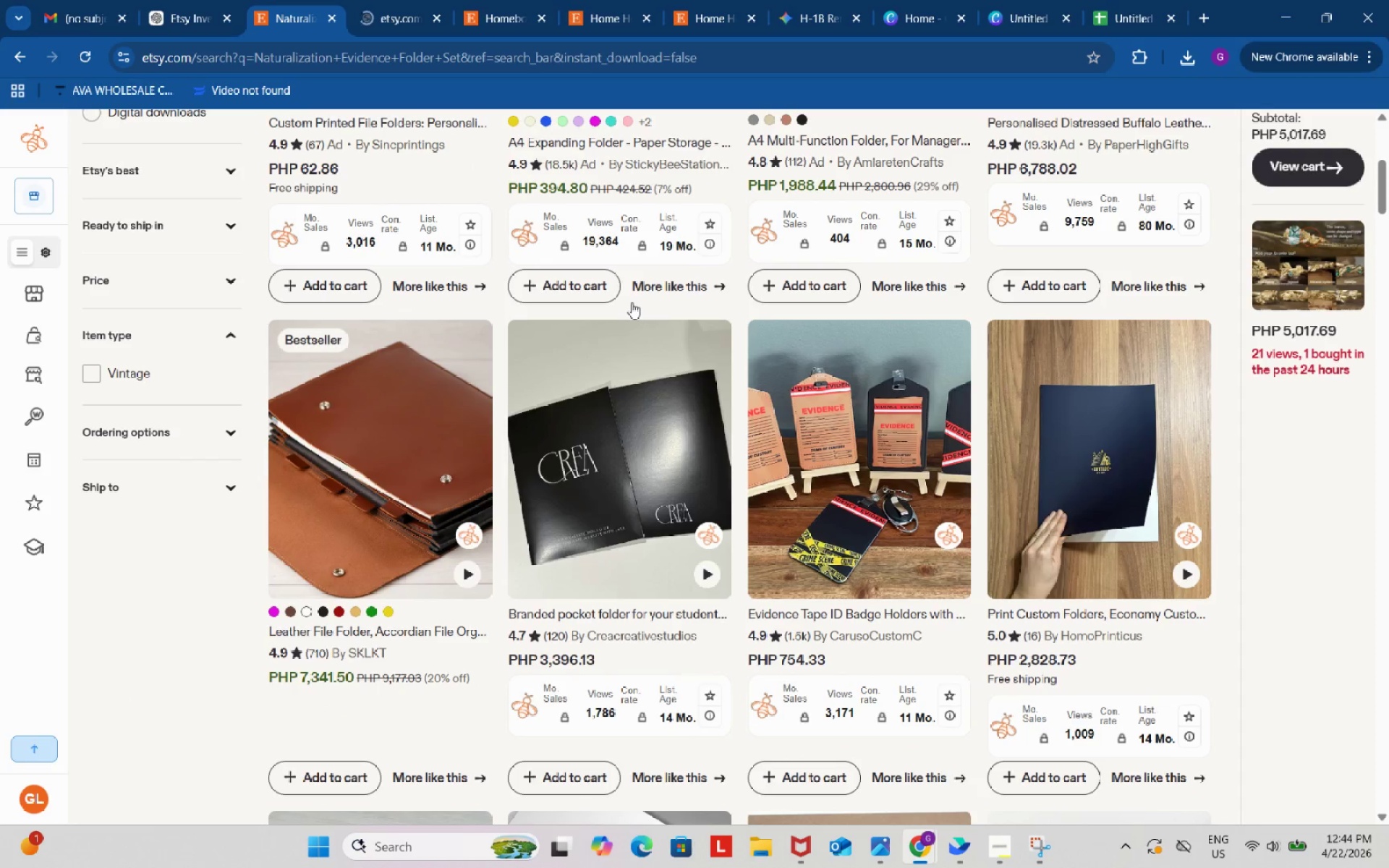 
wait(8.25)
 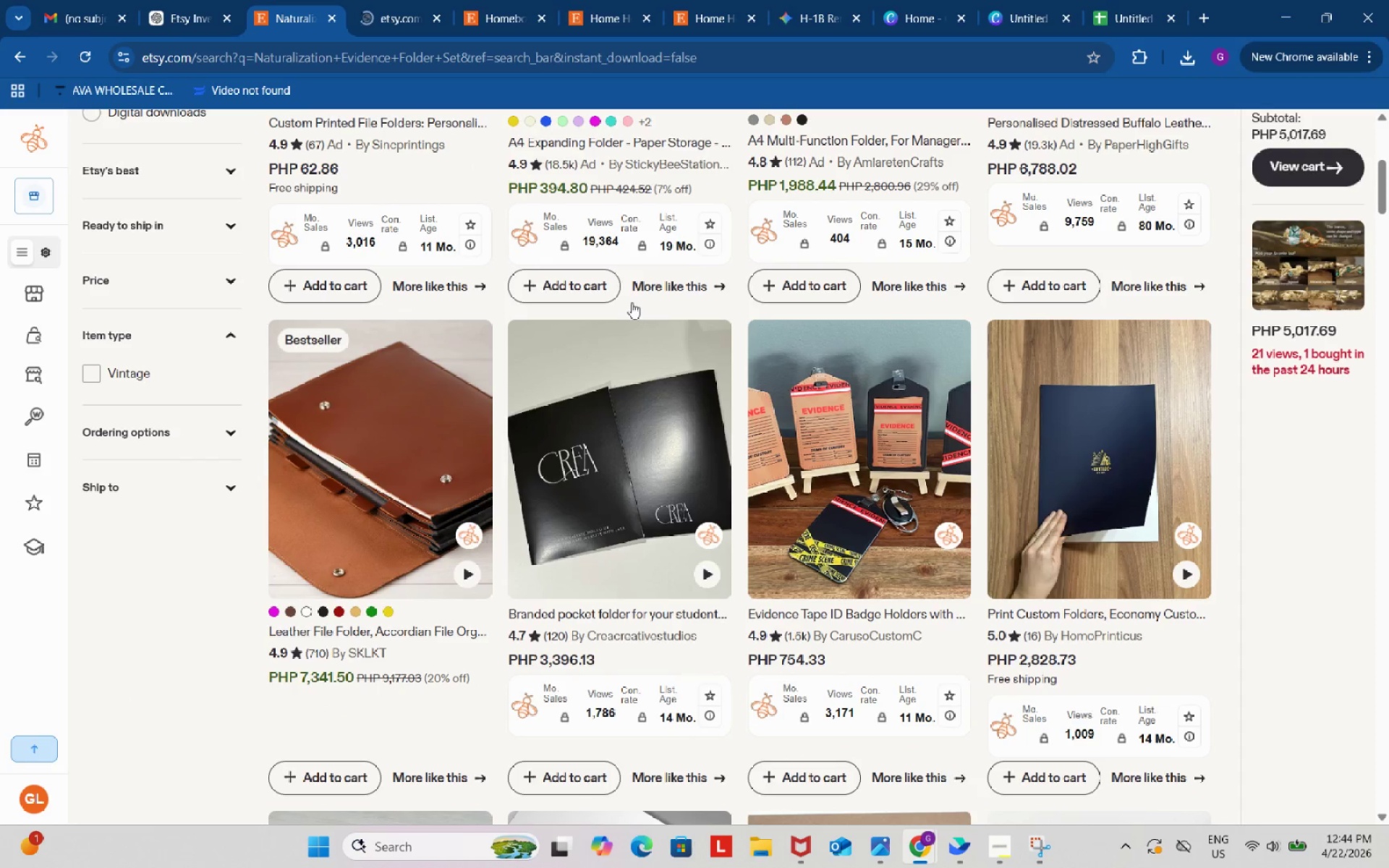 
scroll: coordinate [825, 426], scroll_direction: down, amount: 7.0
 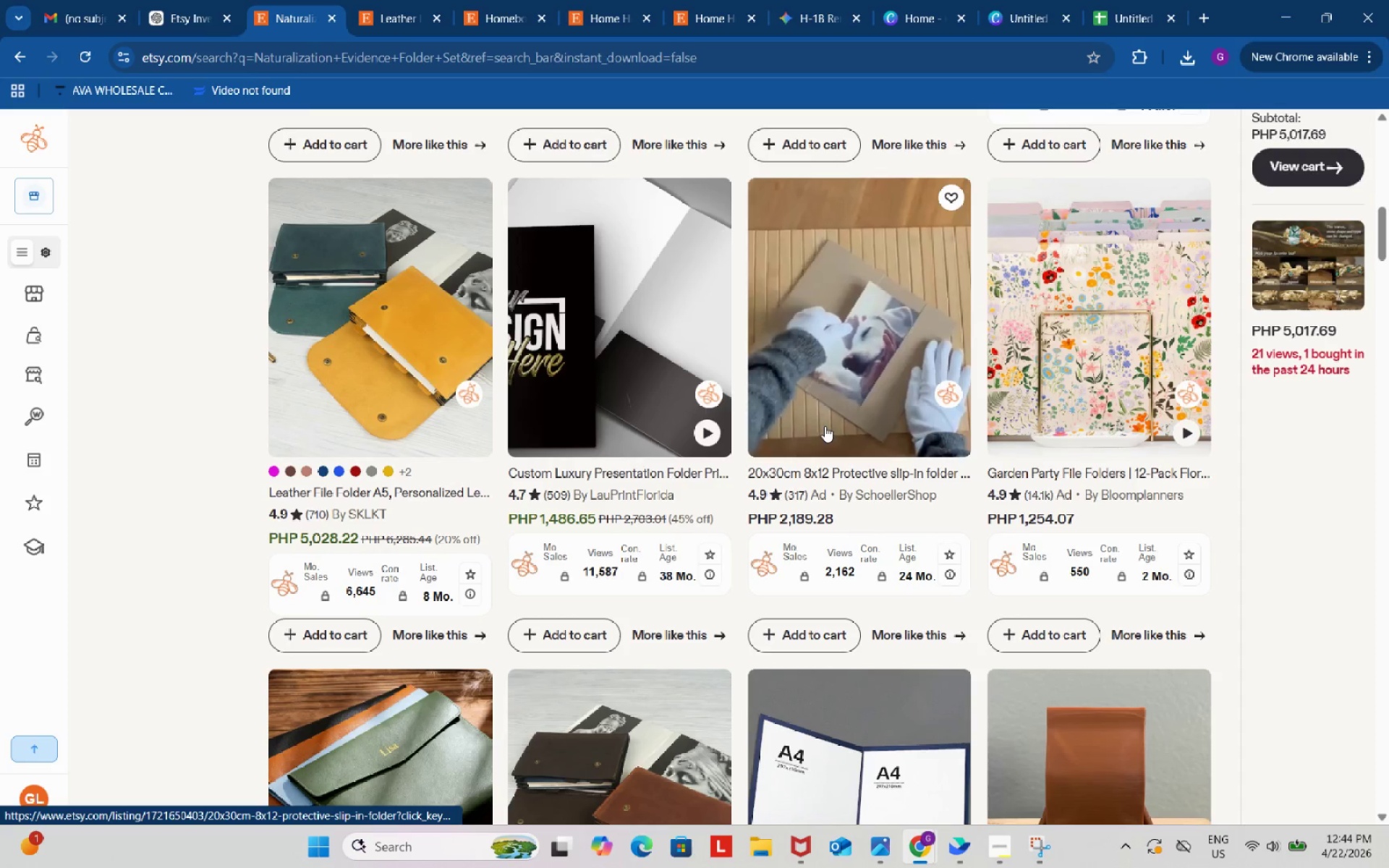 
scroll: coordinate [823, 426], scroll_direction: up, amount: 10.0
 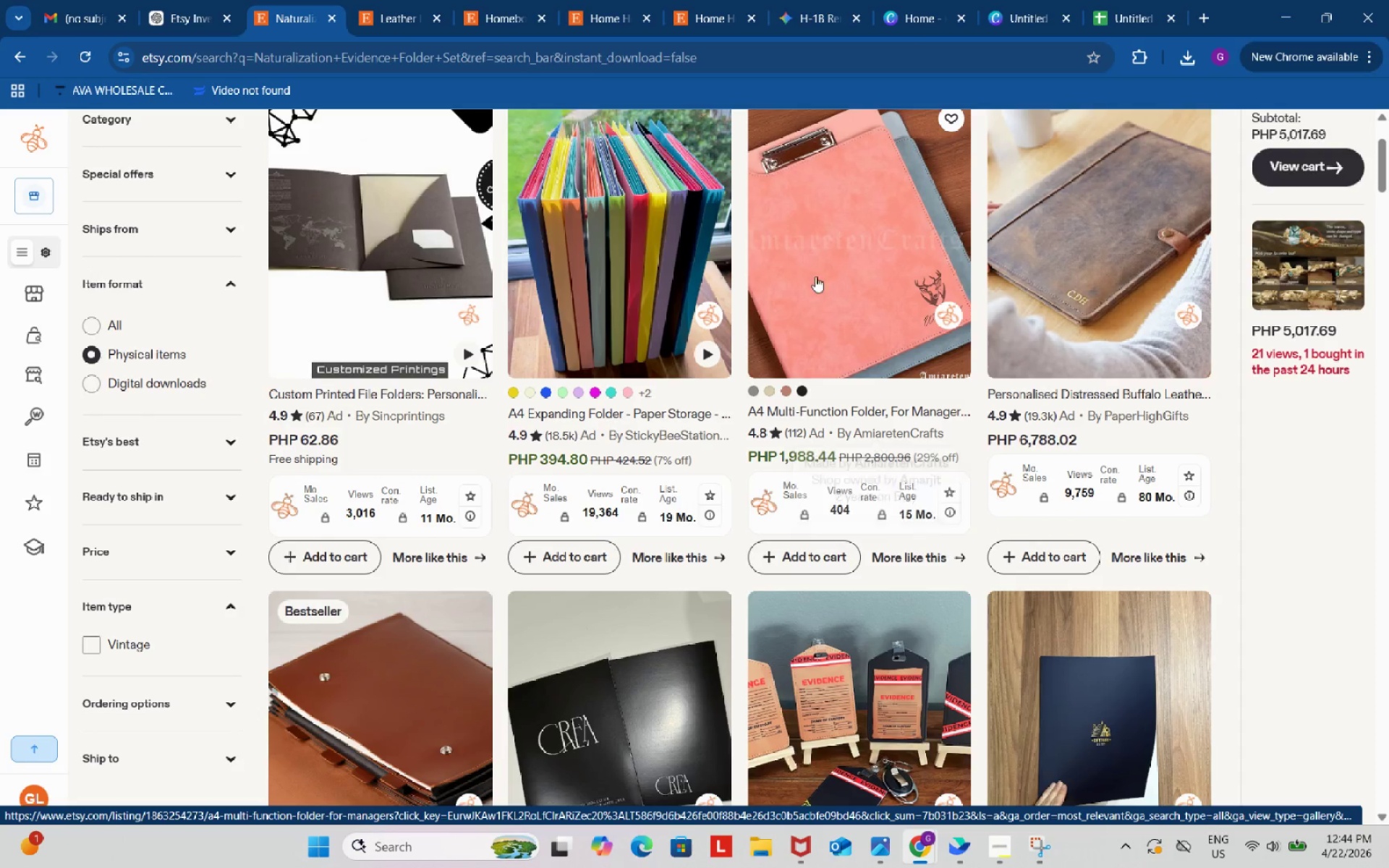 
right_click([826, 234])
 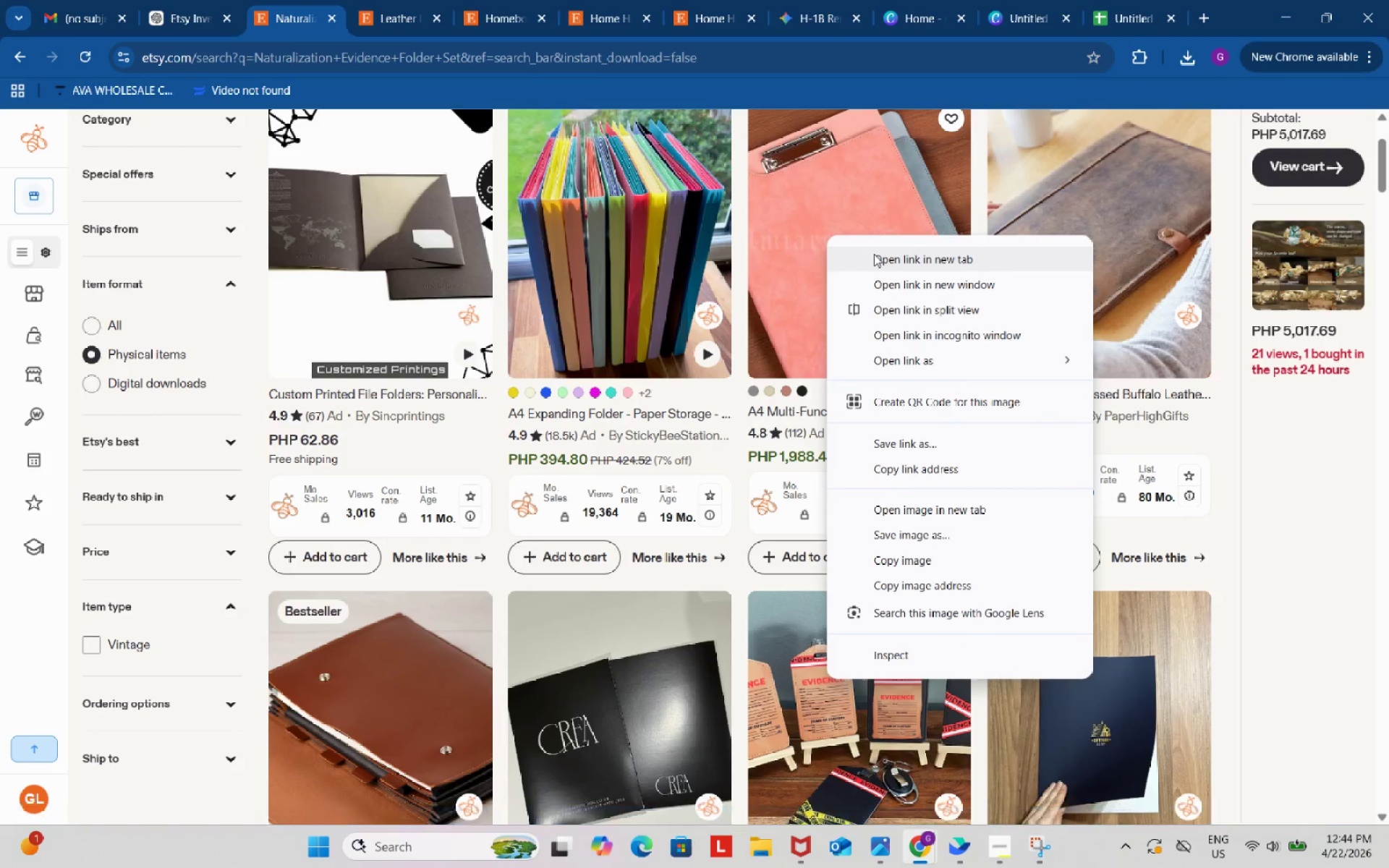 
left_click([875, 253])
 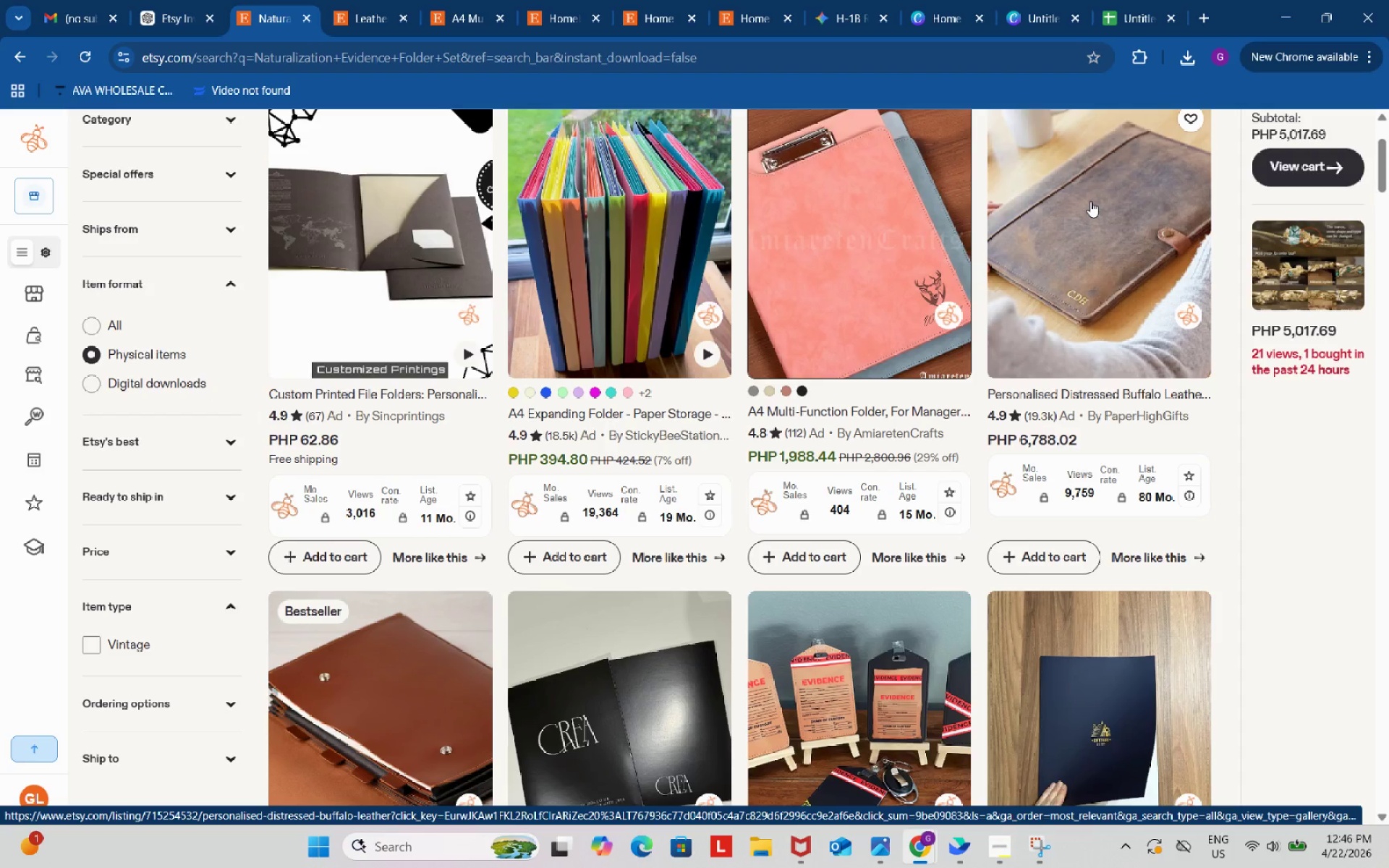 
wait(112.52)
 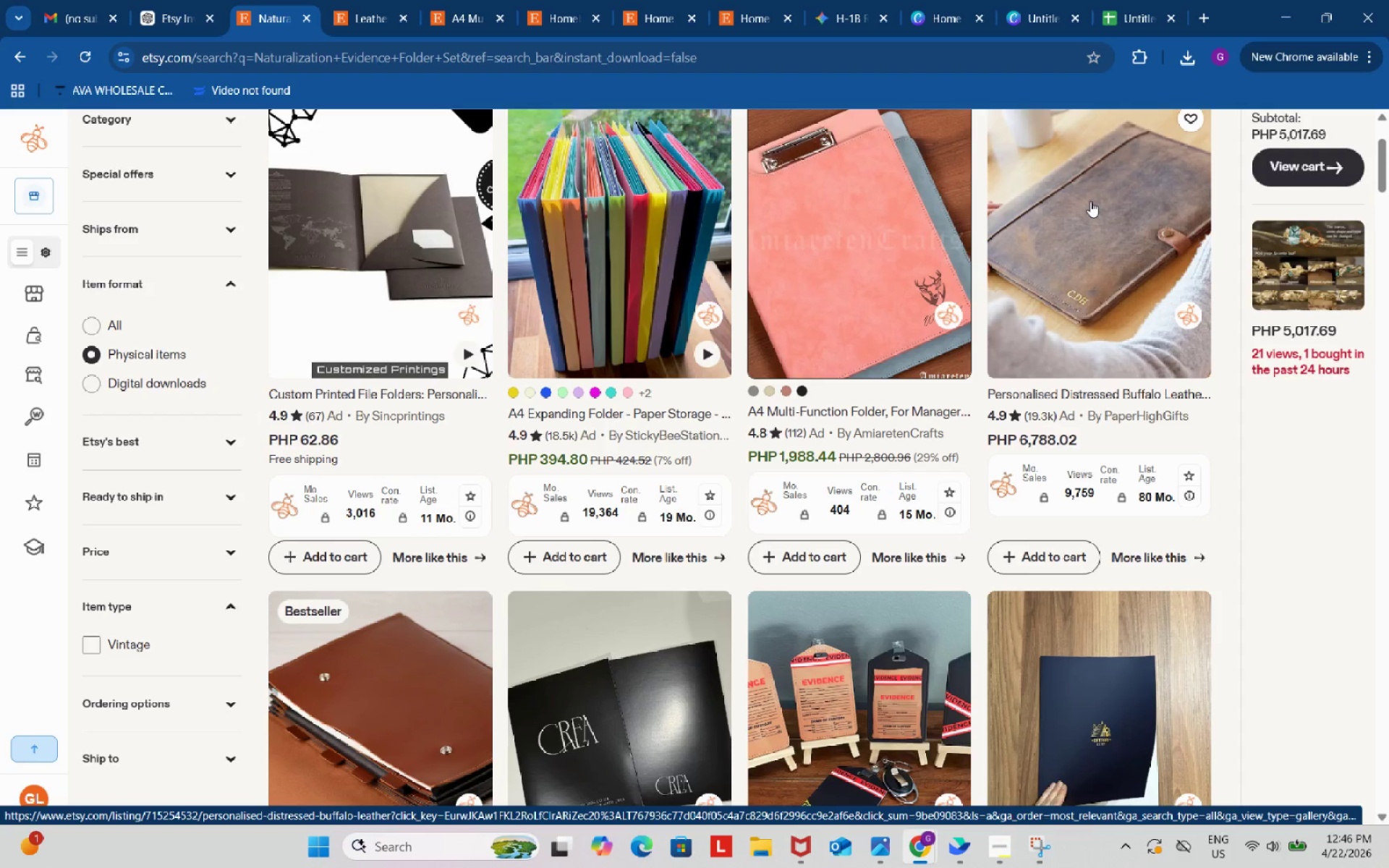 
scroll: coordinate [836, 412], scroll_direction: down, amount: 1.0
 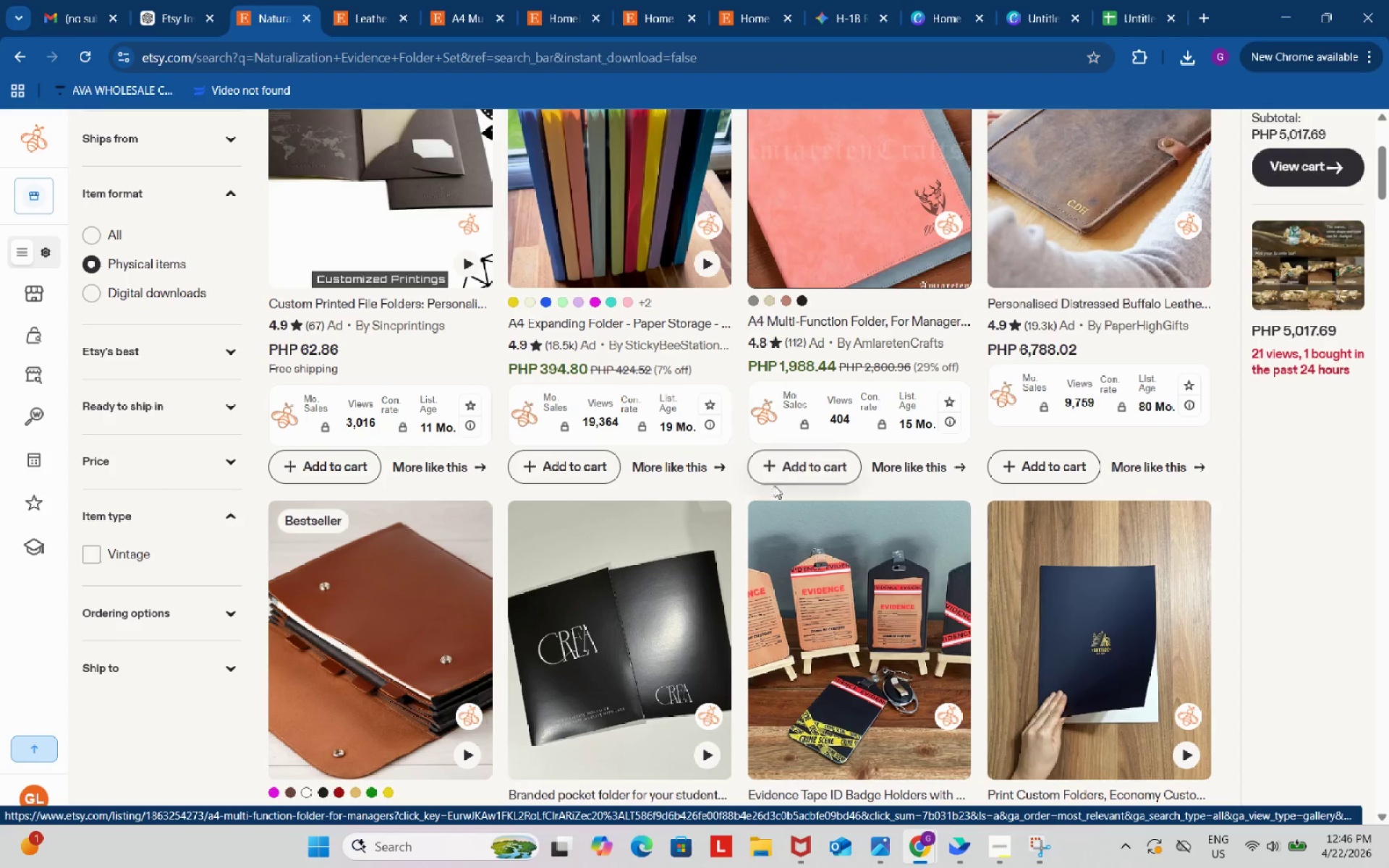 
right_click([820, 512])
 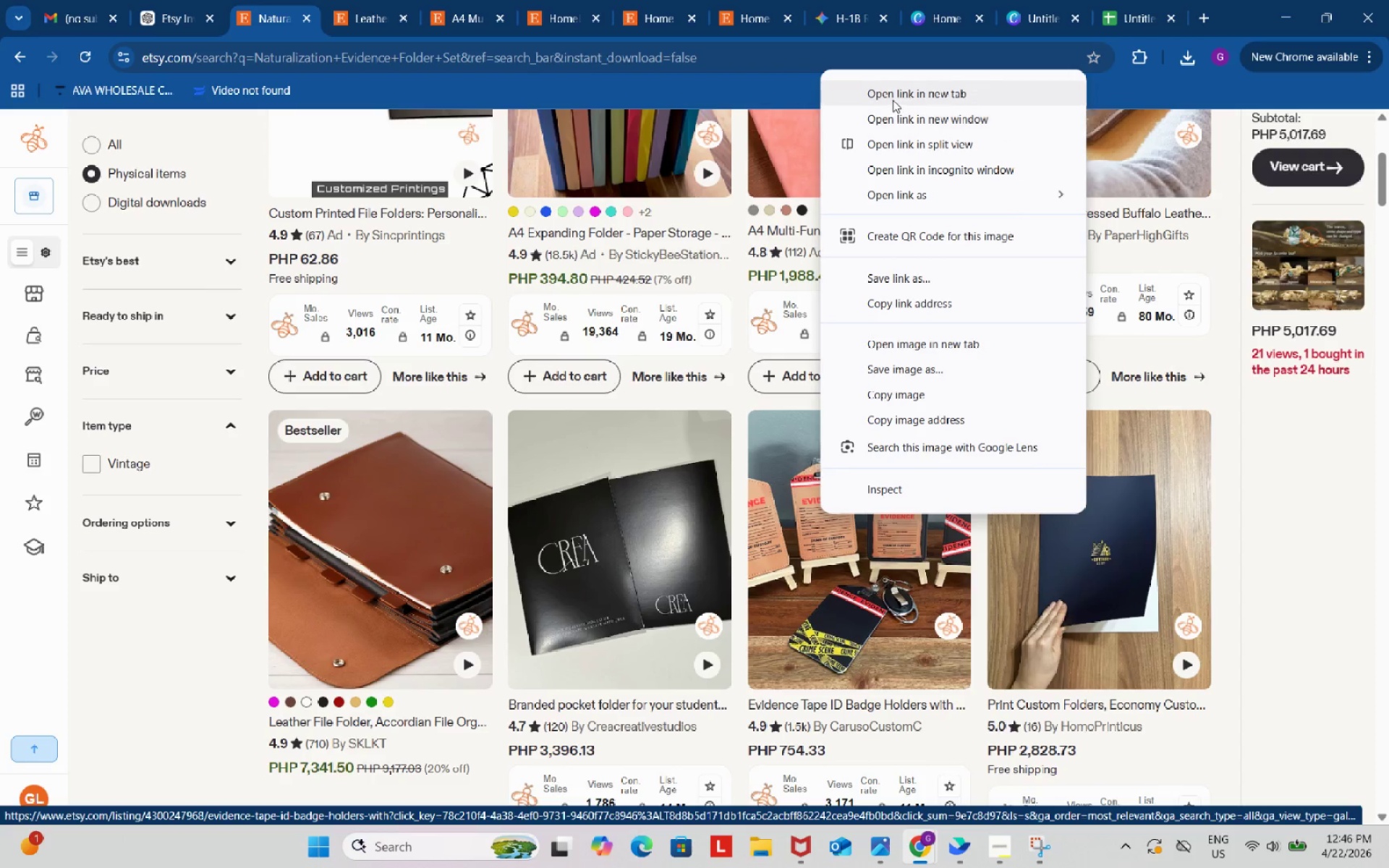 
scroll: coordinate [820, 503], scroll_direction: down, amount: 1.0
 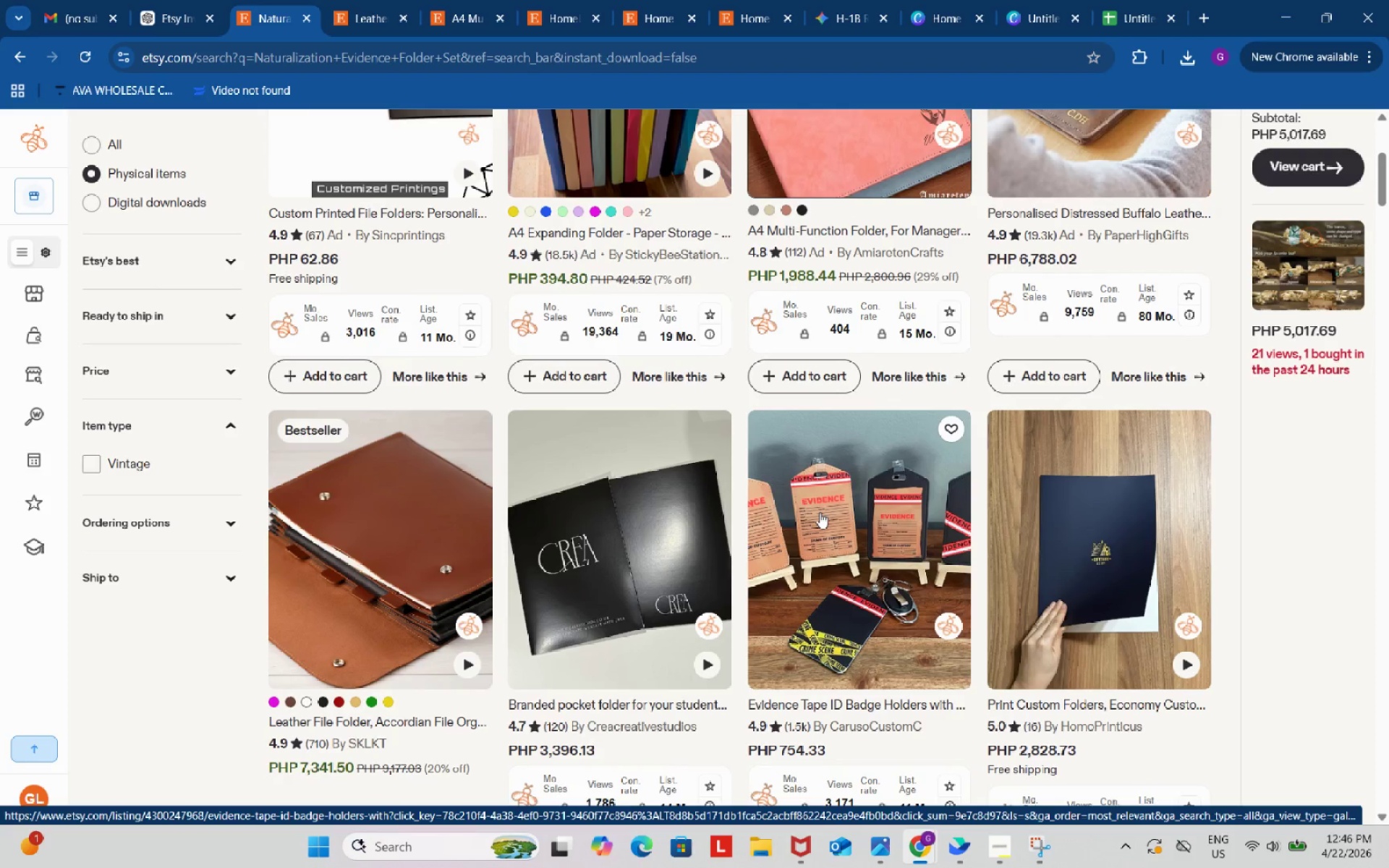 
left_click([894, 95])
 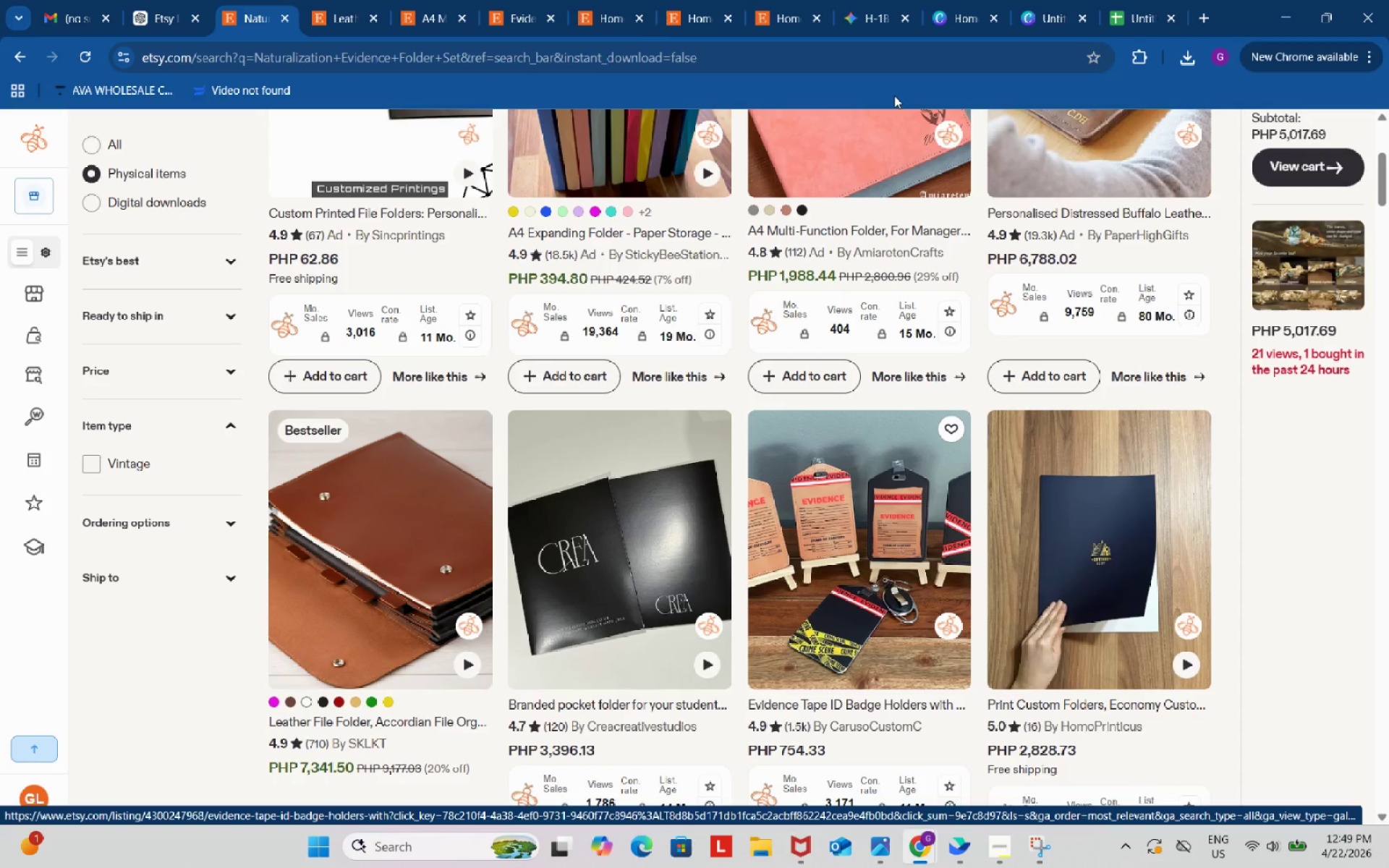 
wait(169.77)
 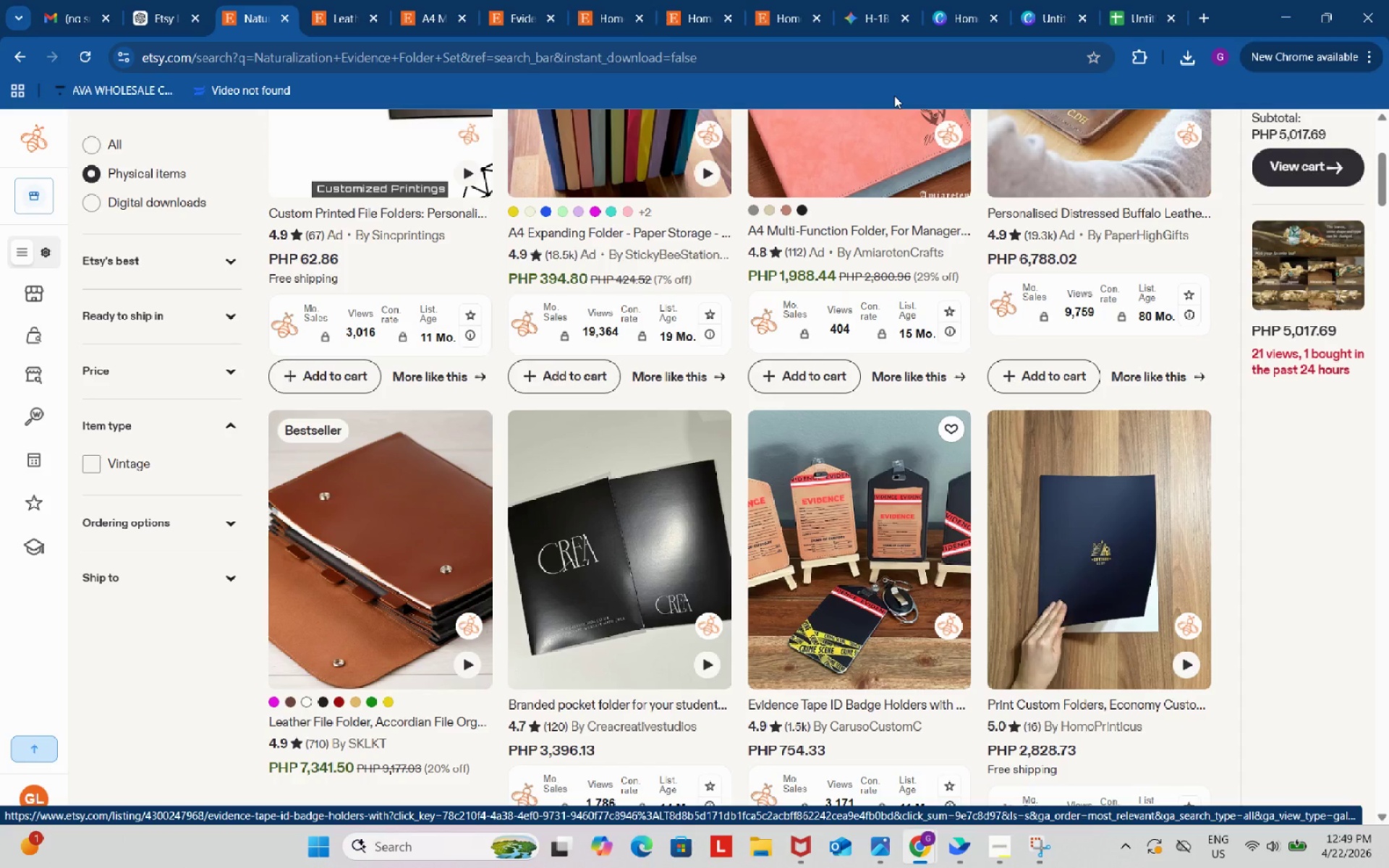 
scroll: coordinate [524, 453], scroll_direction: down, amount: 10.0
 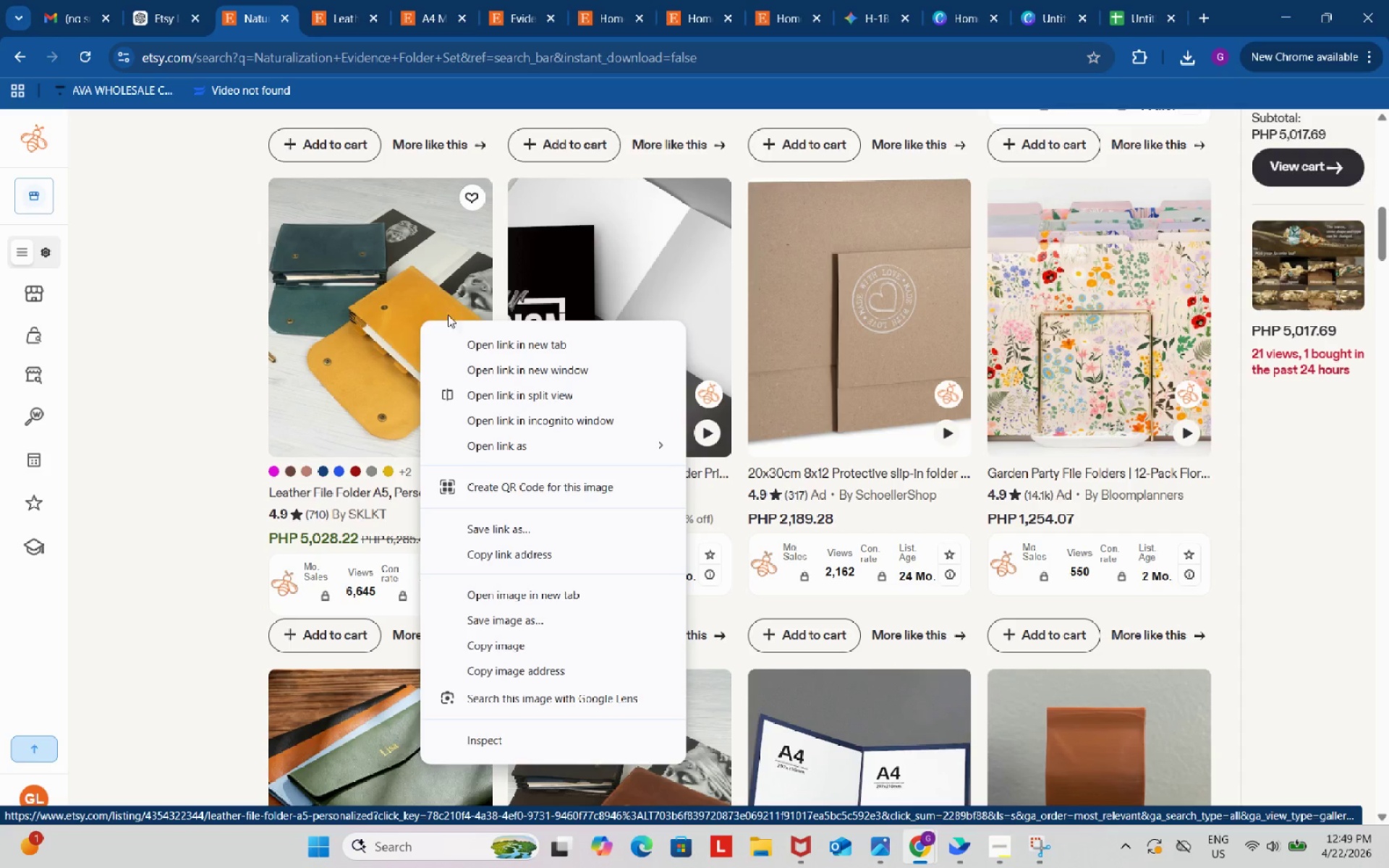 
left_click([481, 341])
 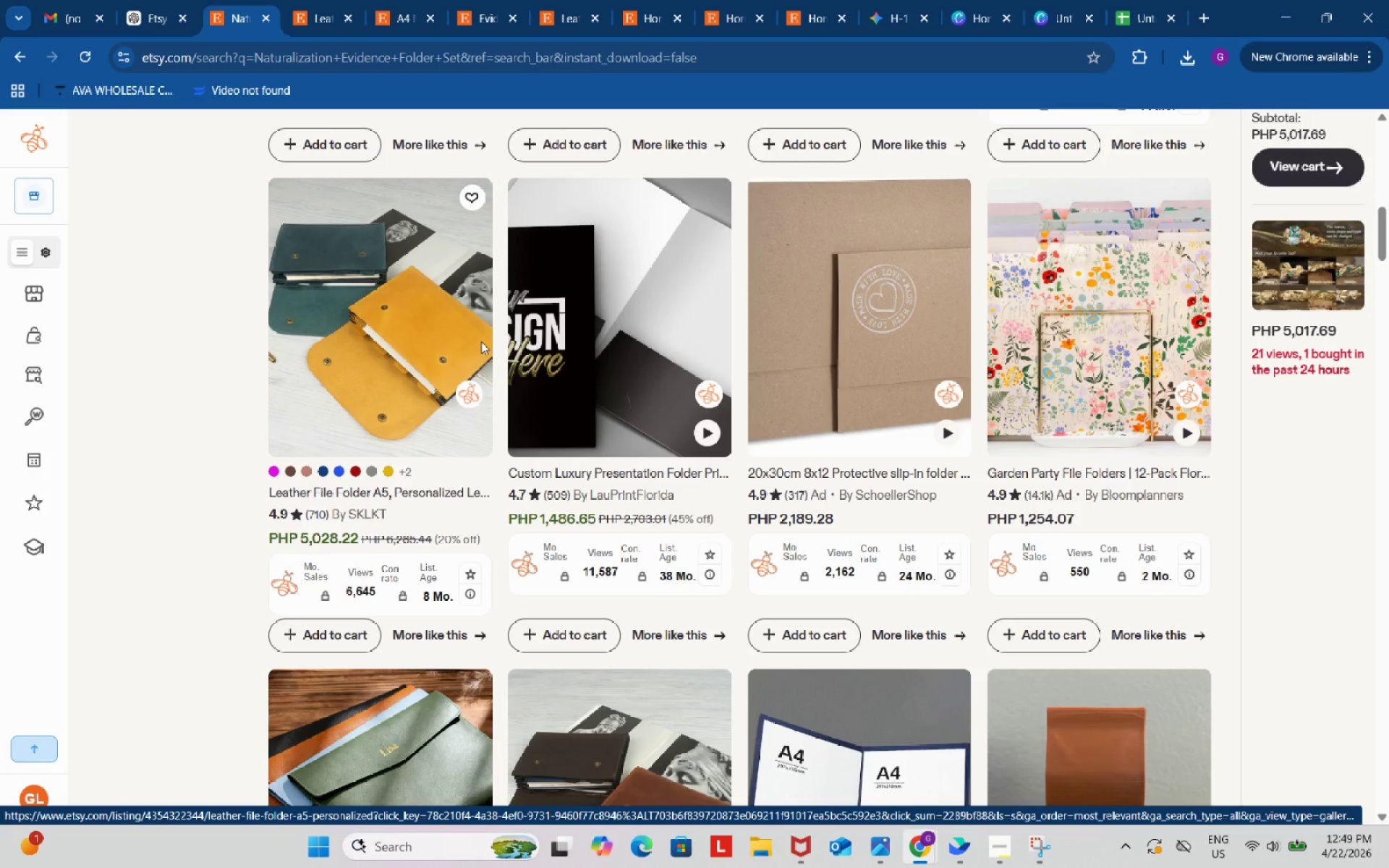 
wait(42.03)
 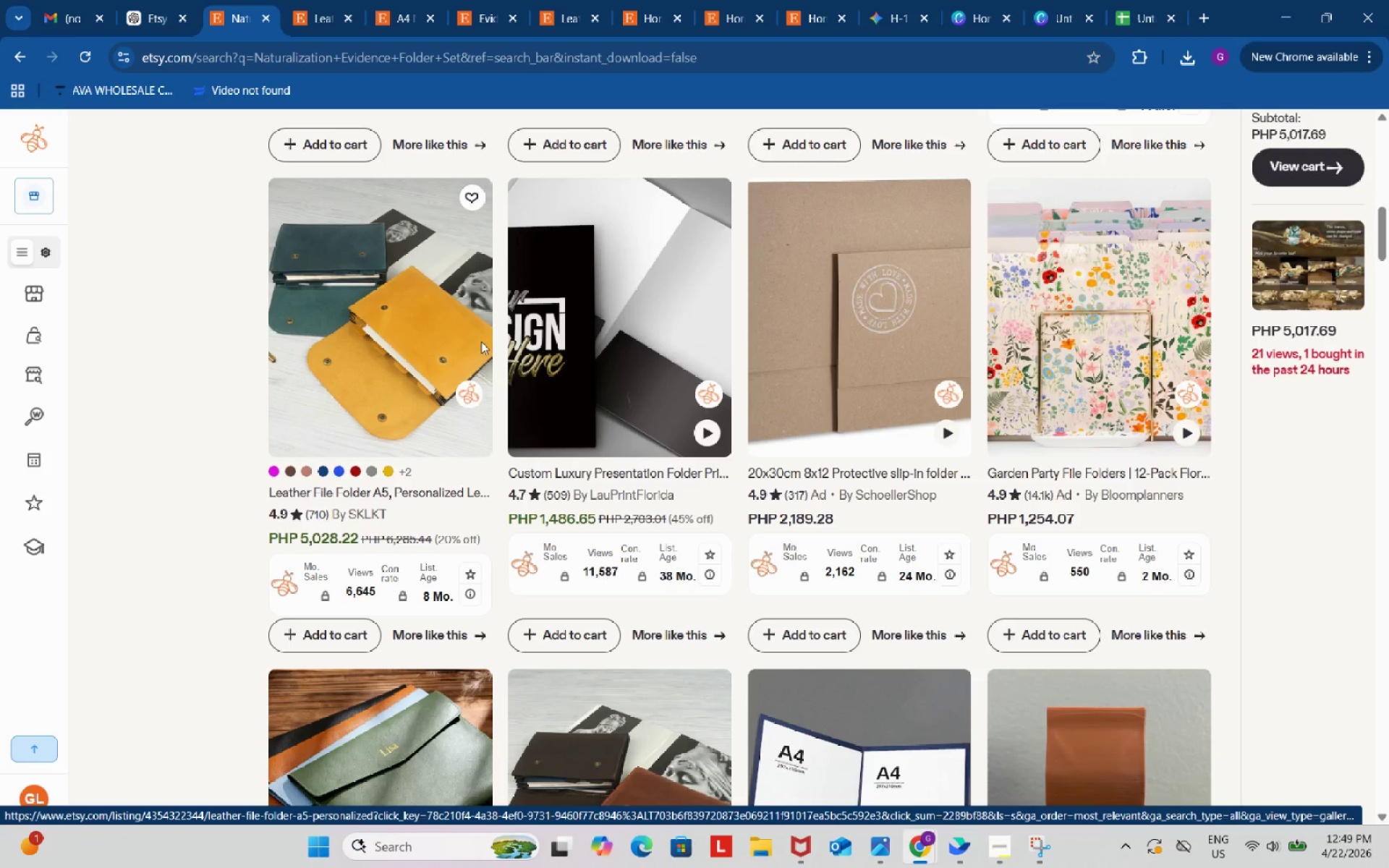 
left_click([1158, 0])
 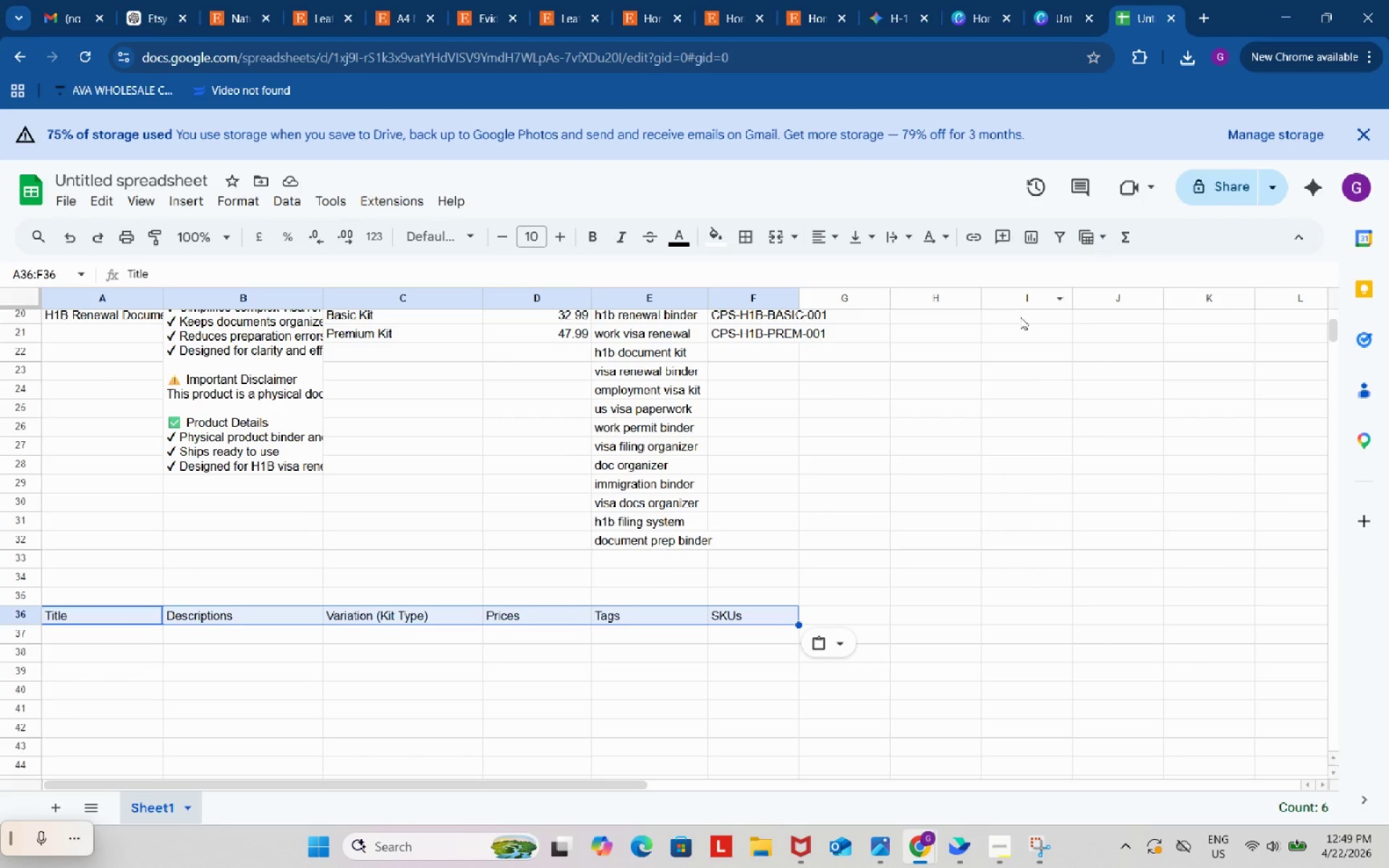 
left_click([1020, 317])
 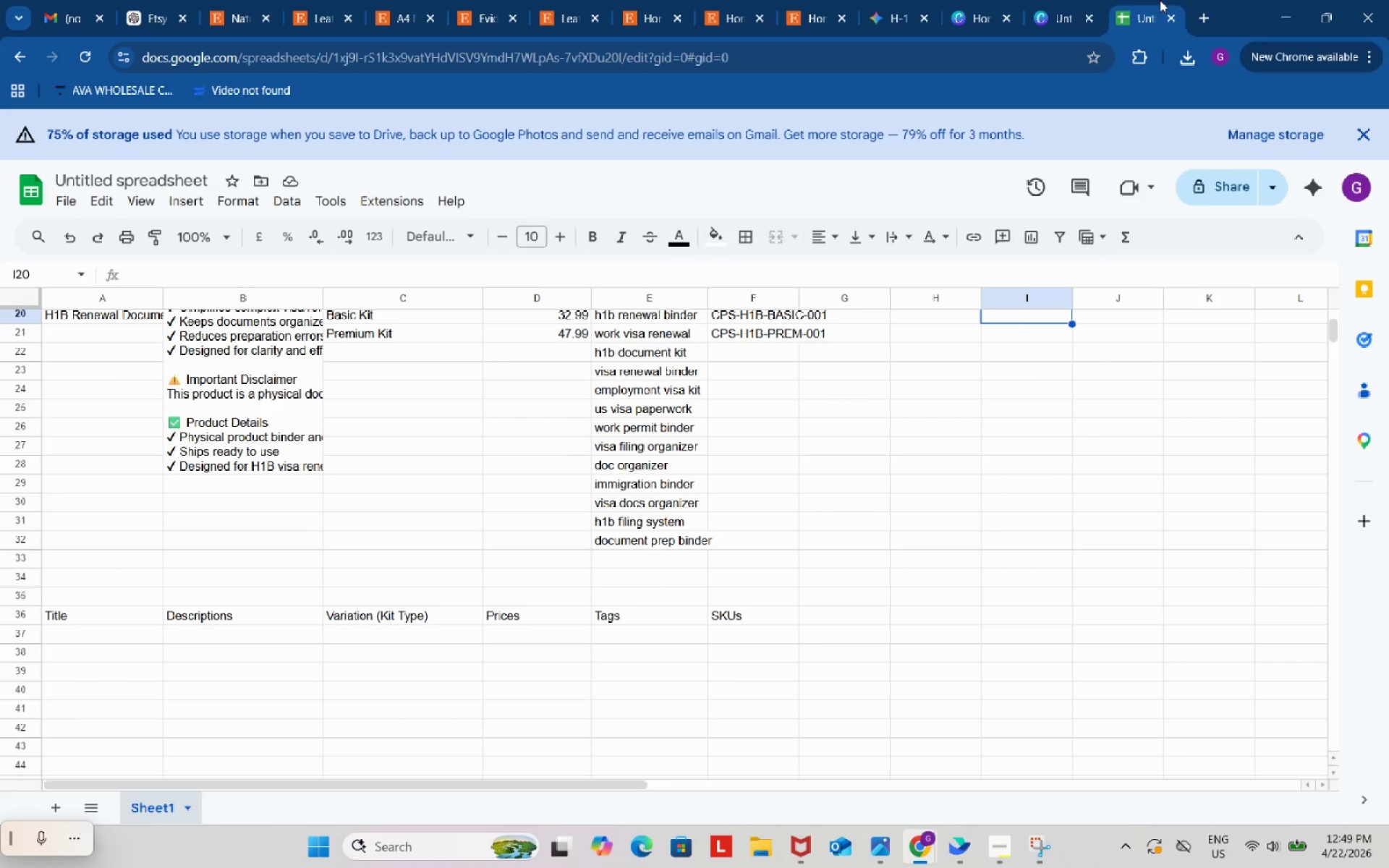 
left_click([1081, 0])
 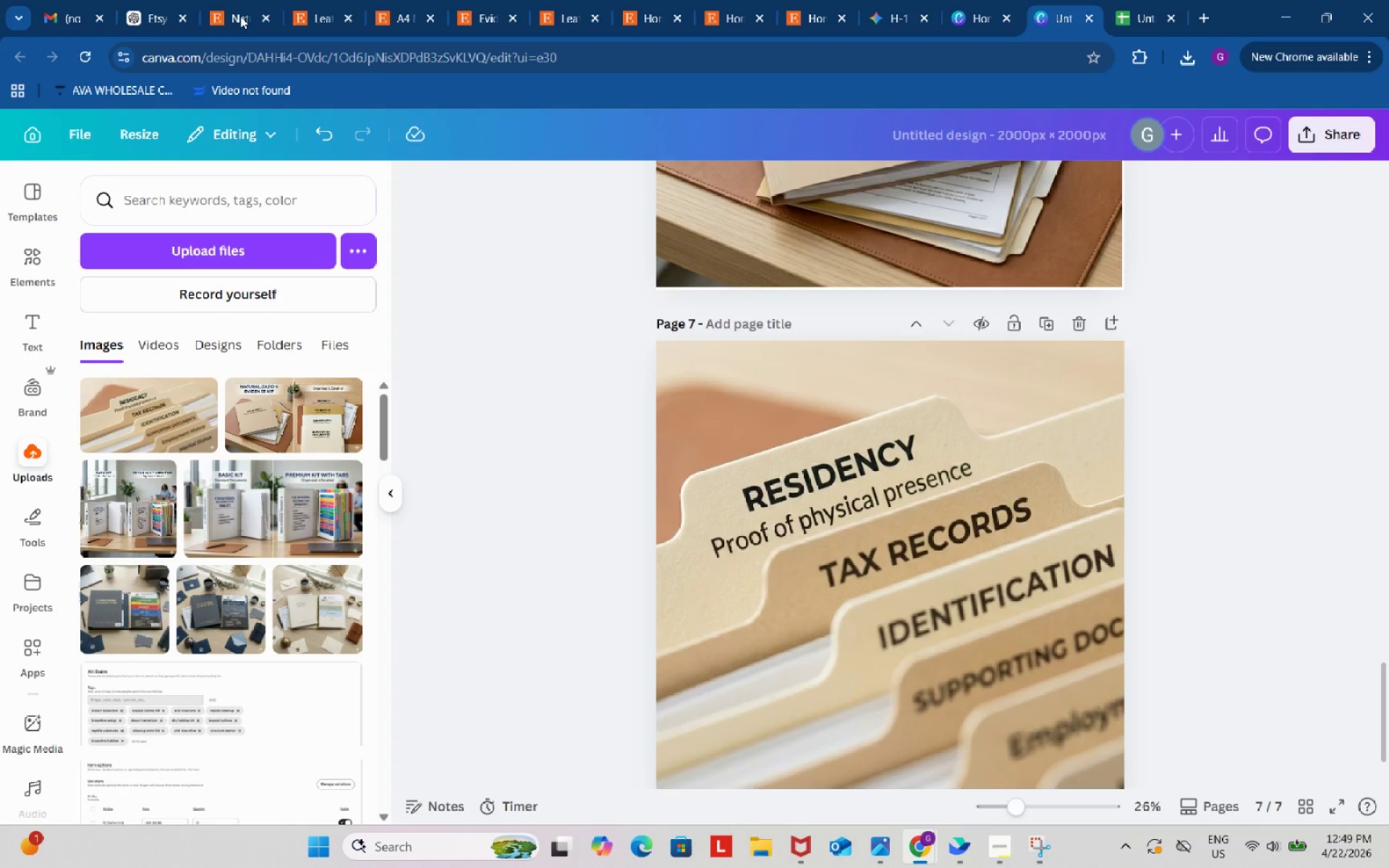 
left_click([146, 1])
 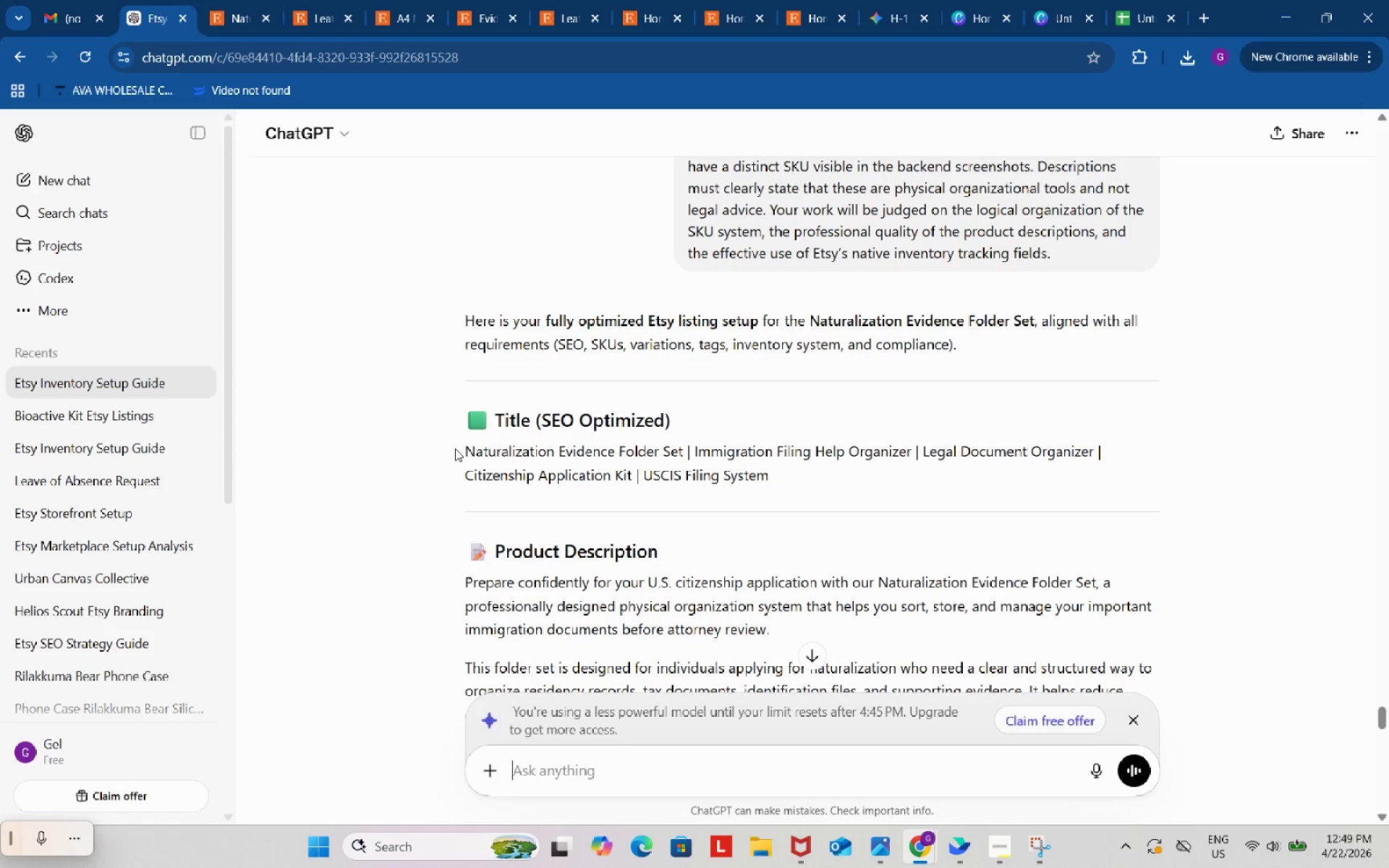 
left_click_drag(start_coordinate=[456, 447], to_coordinate=[807, 477])
 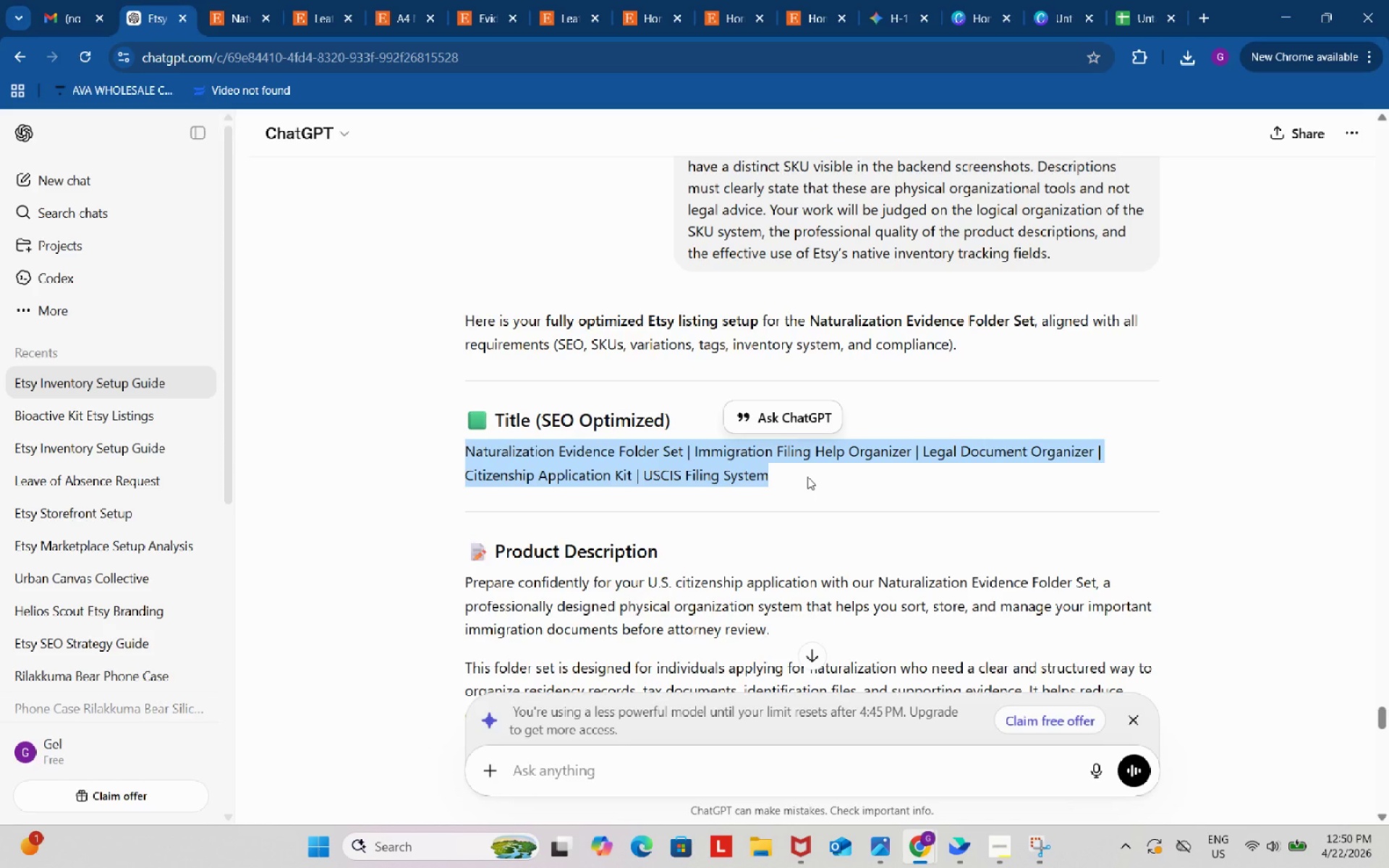 
key(Control+C)
 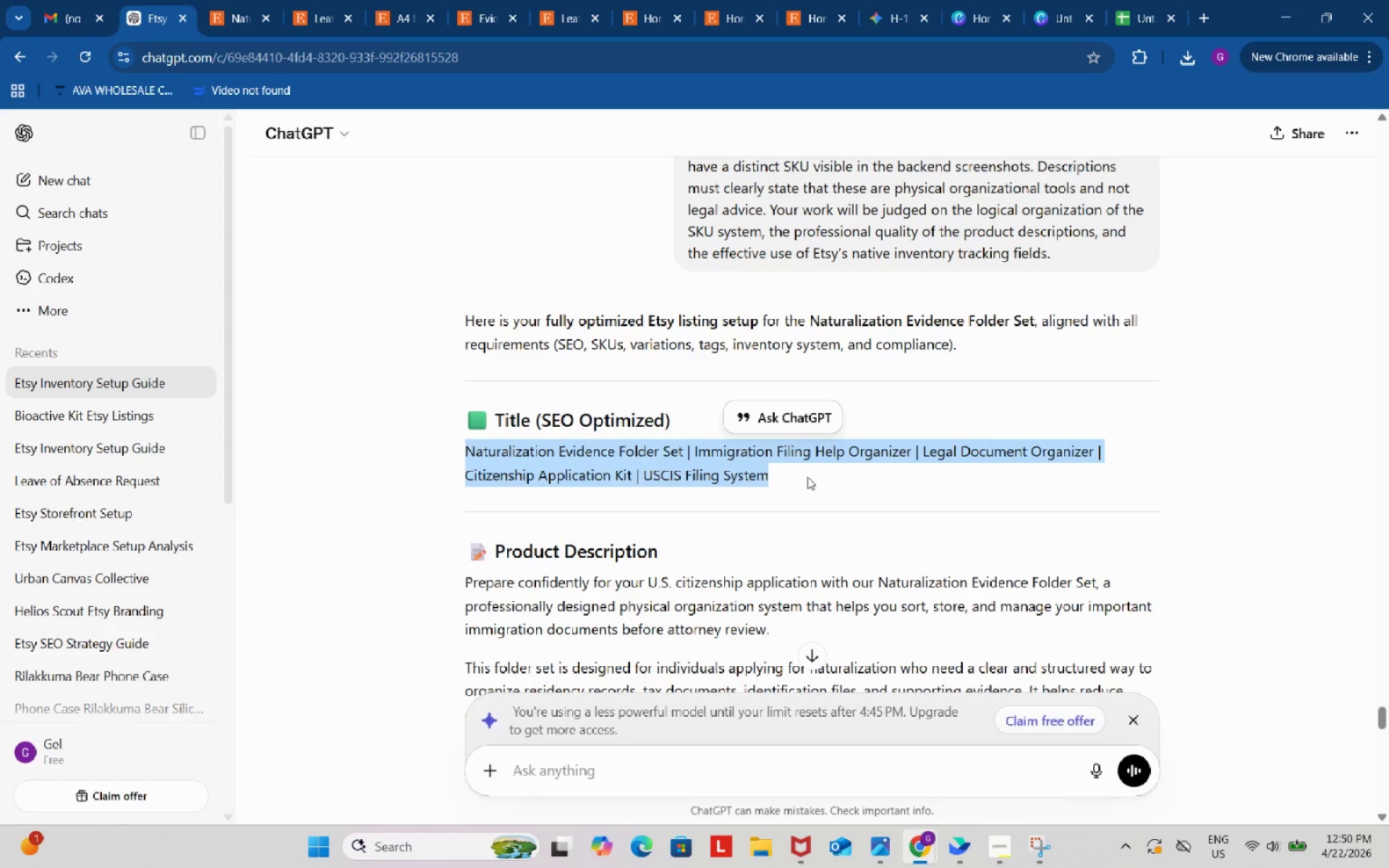 
key(Control+ControlLeft)
 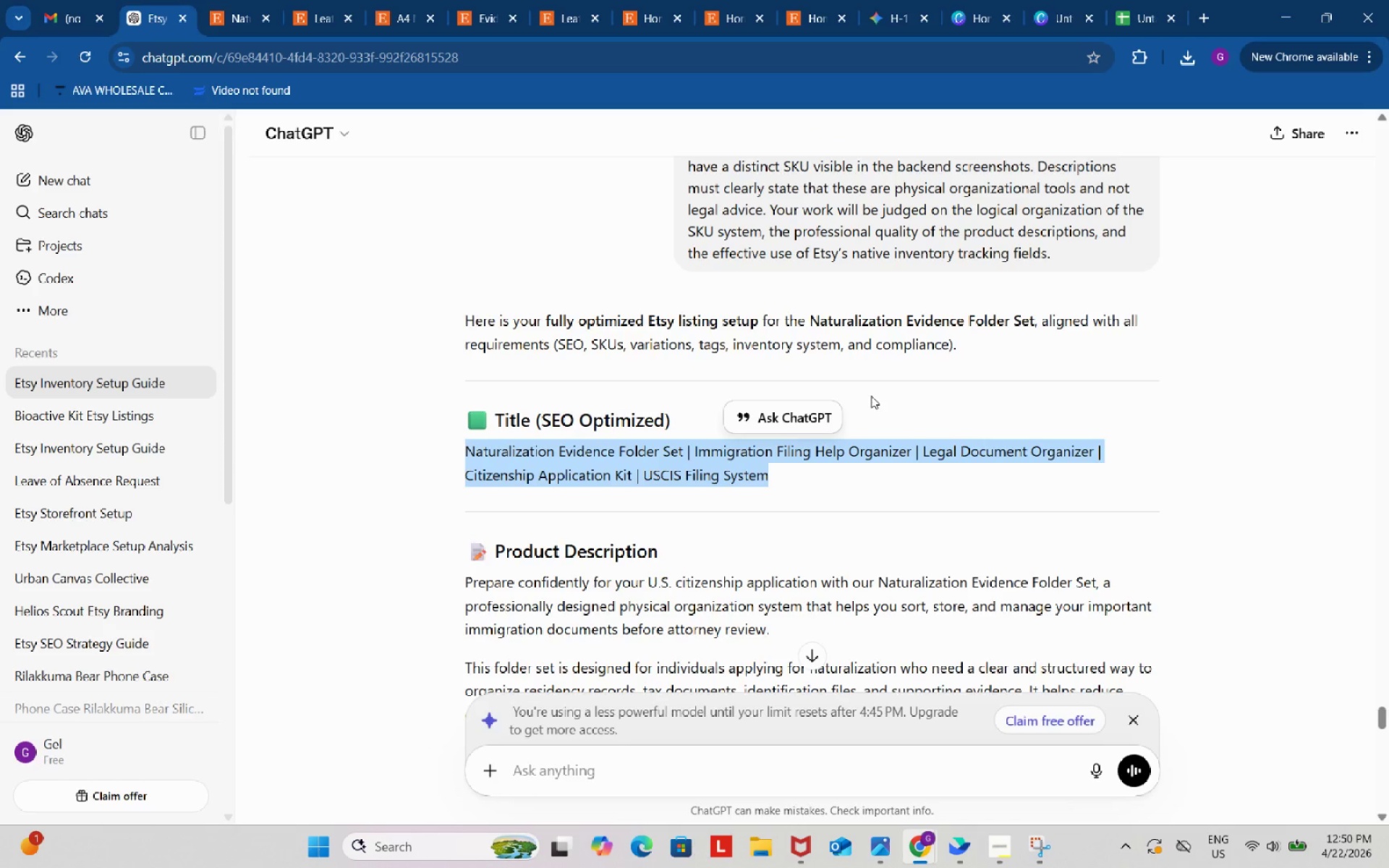 
key(Control+C)
 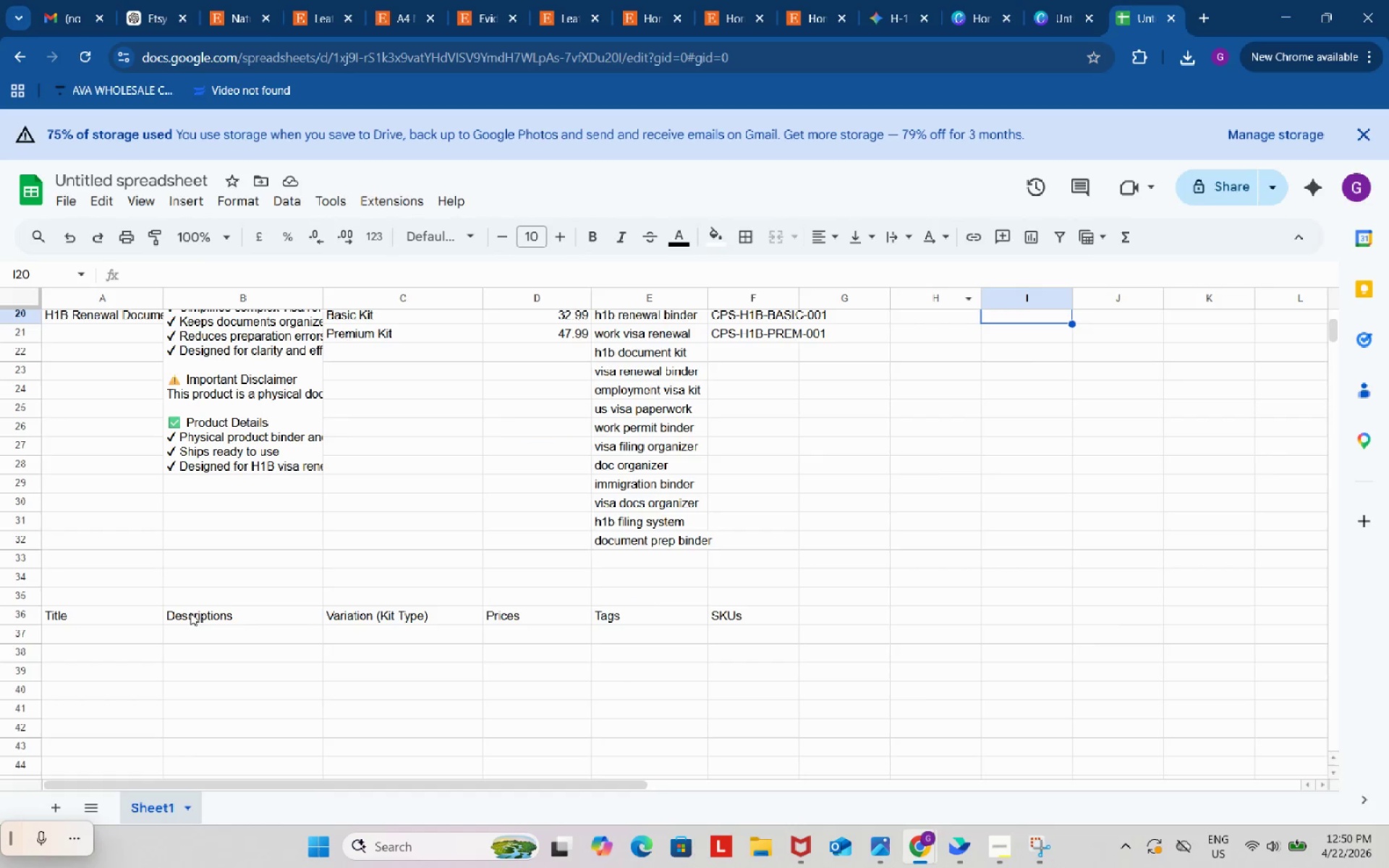 
left_click_drag(start_coordinate=[132, 642], to_coordinate=[129, 647])
 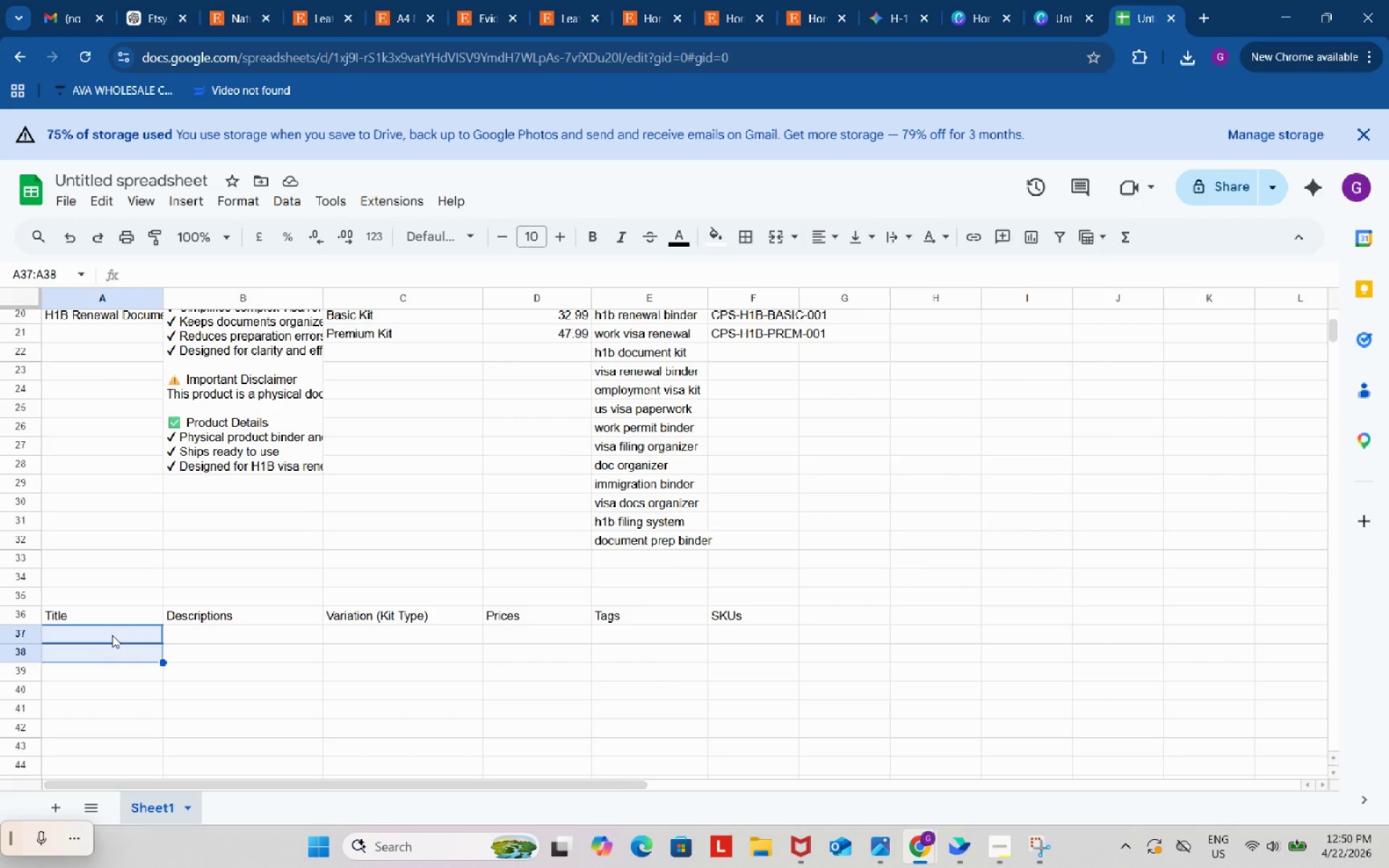 
double_click([112, 635])
 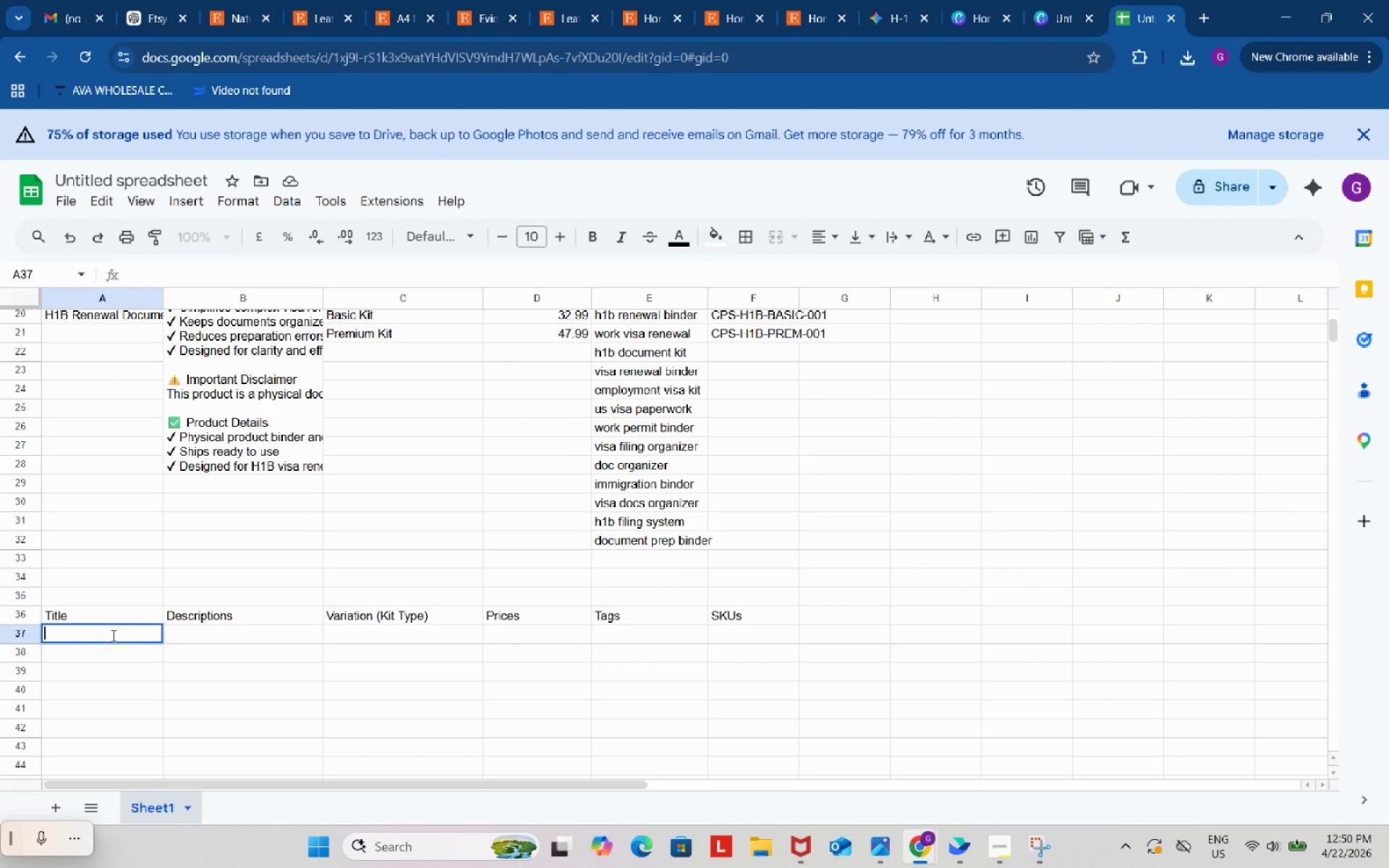 
key(Control+ControlLeft)
 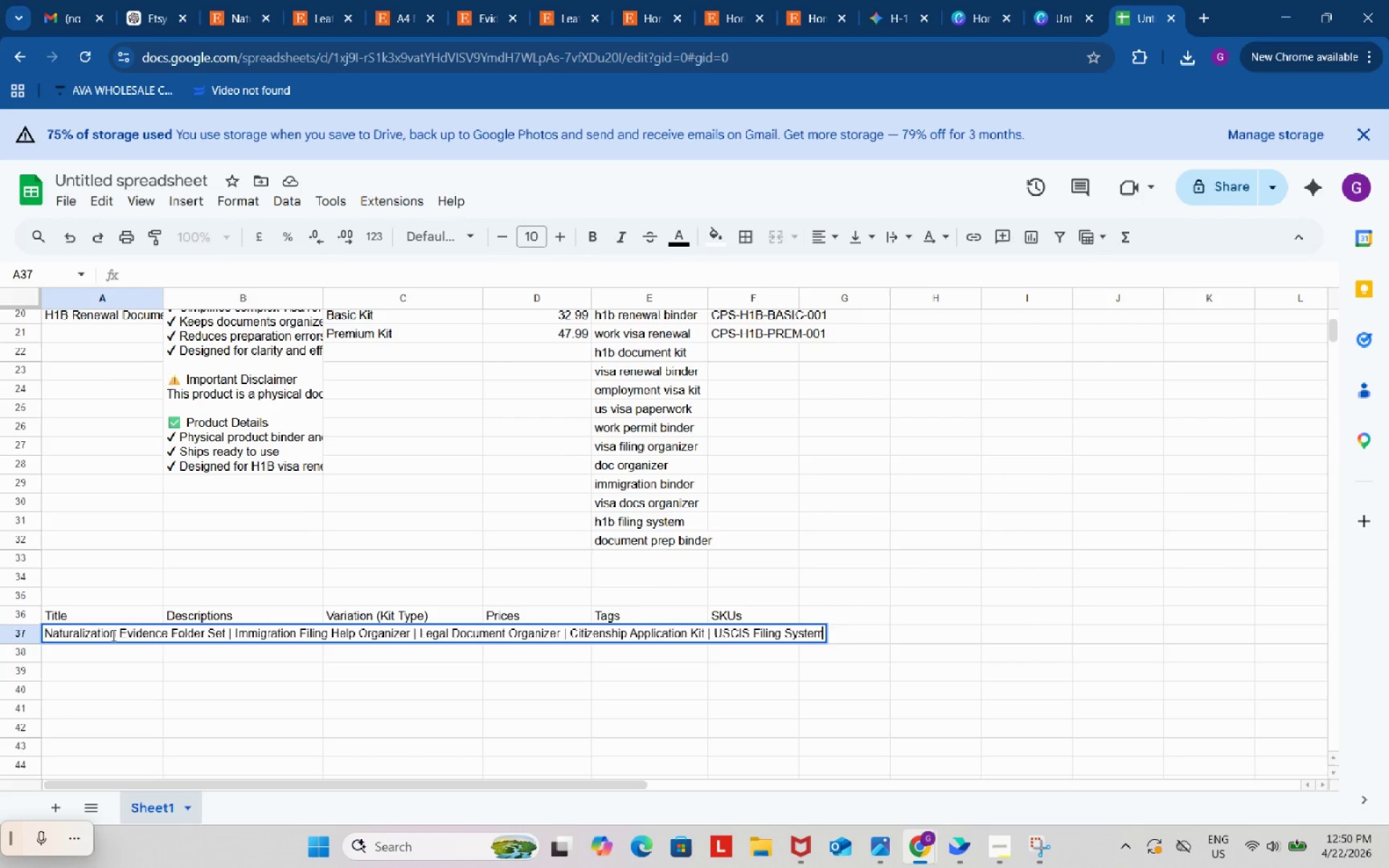 
key(Control+V)
 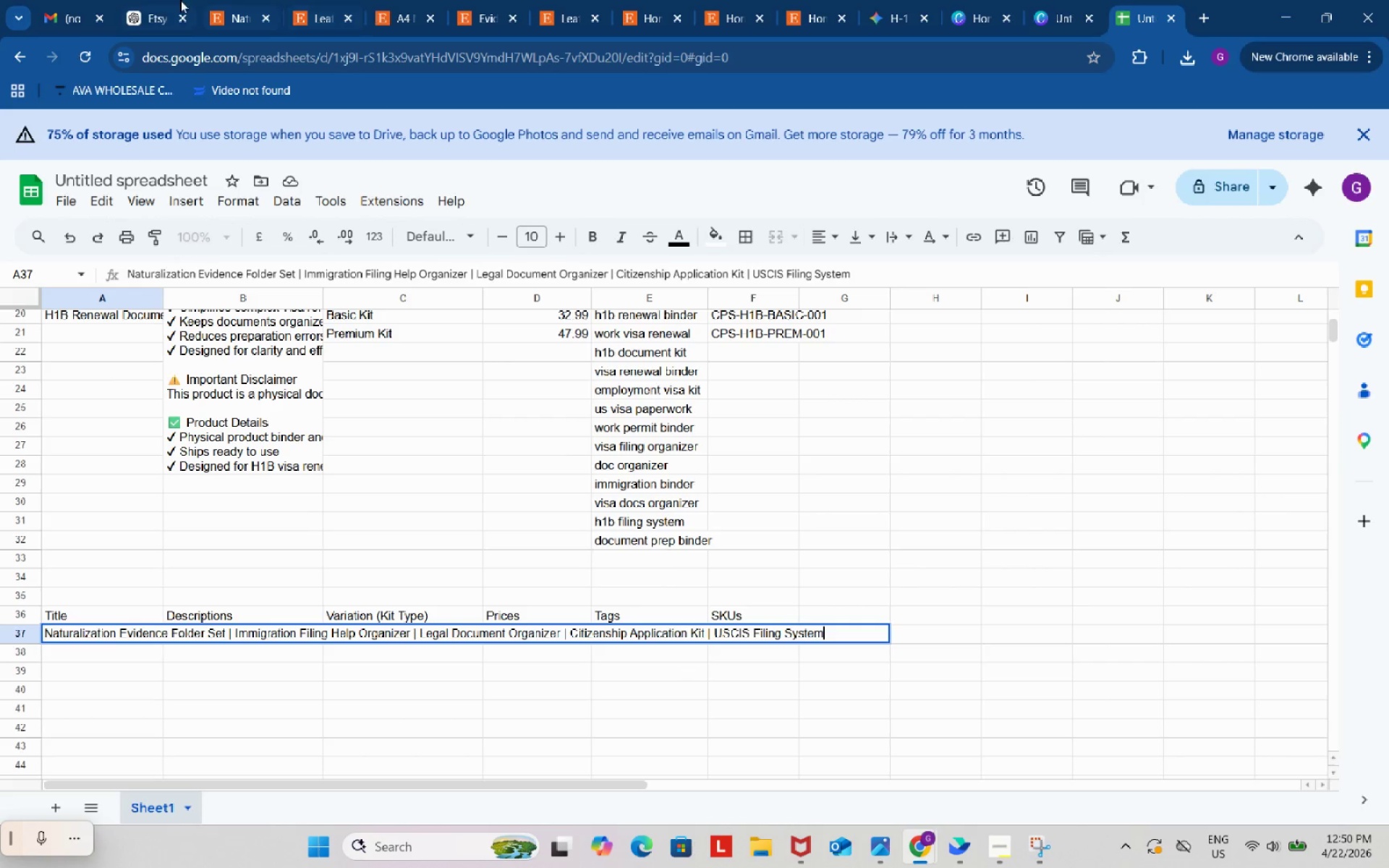 
left_click([170, 0])
 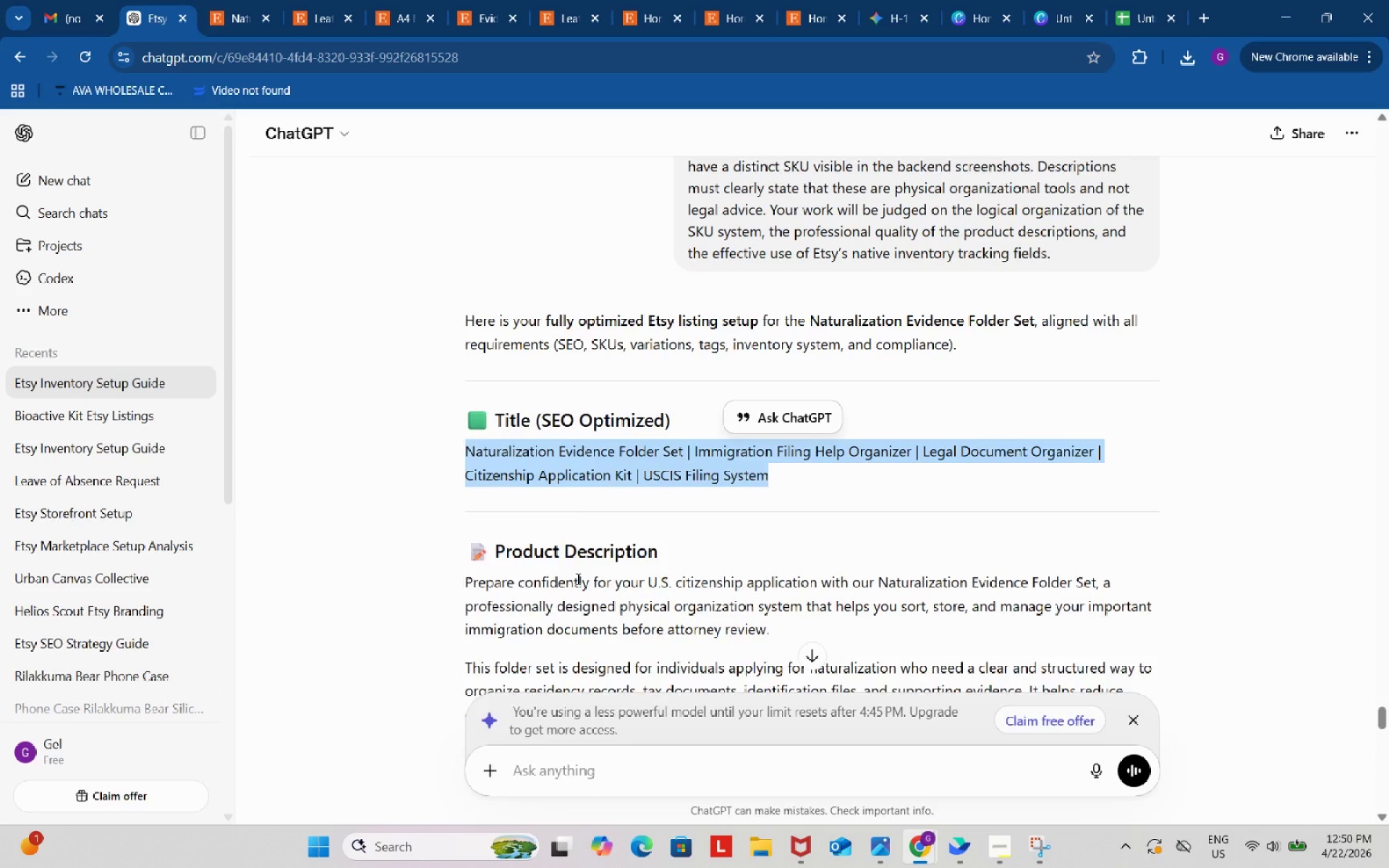 
left_click([558, 524])
 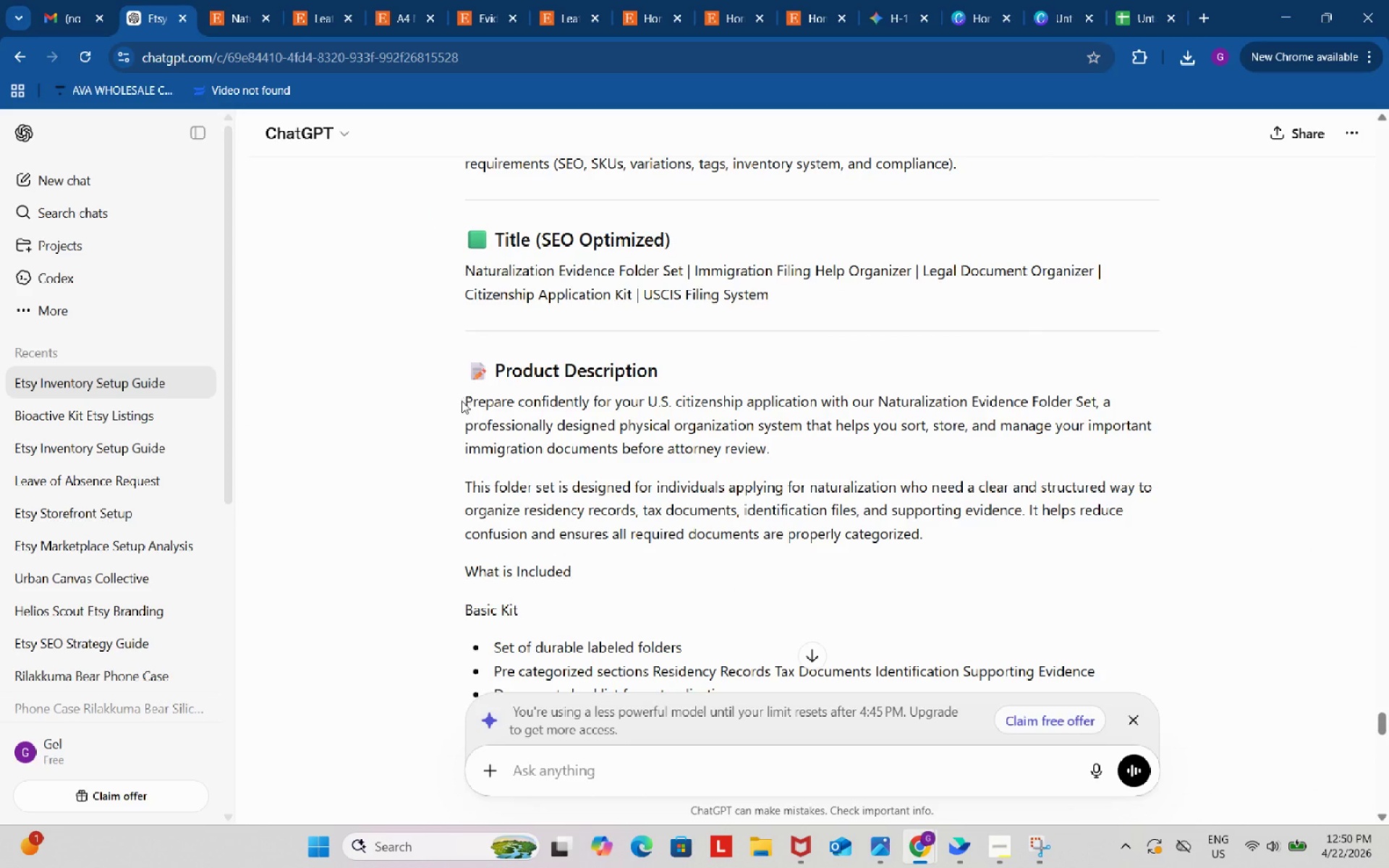 
scroll: coordinate [577, 579], scroll_direction: down, amount: 2.0
 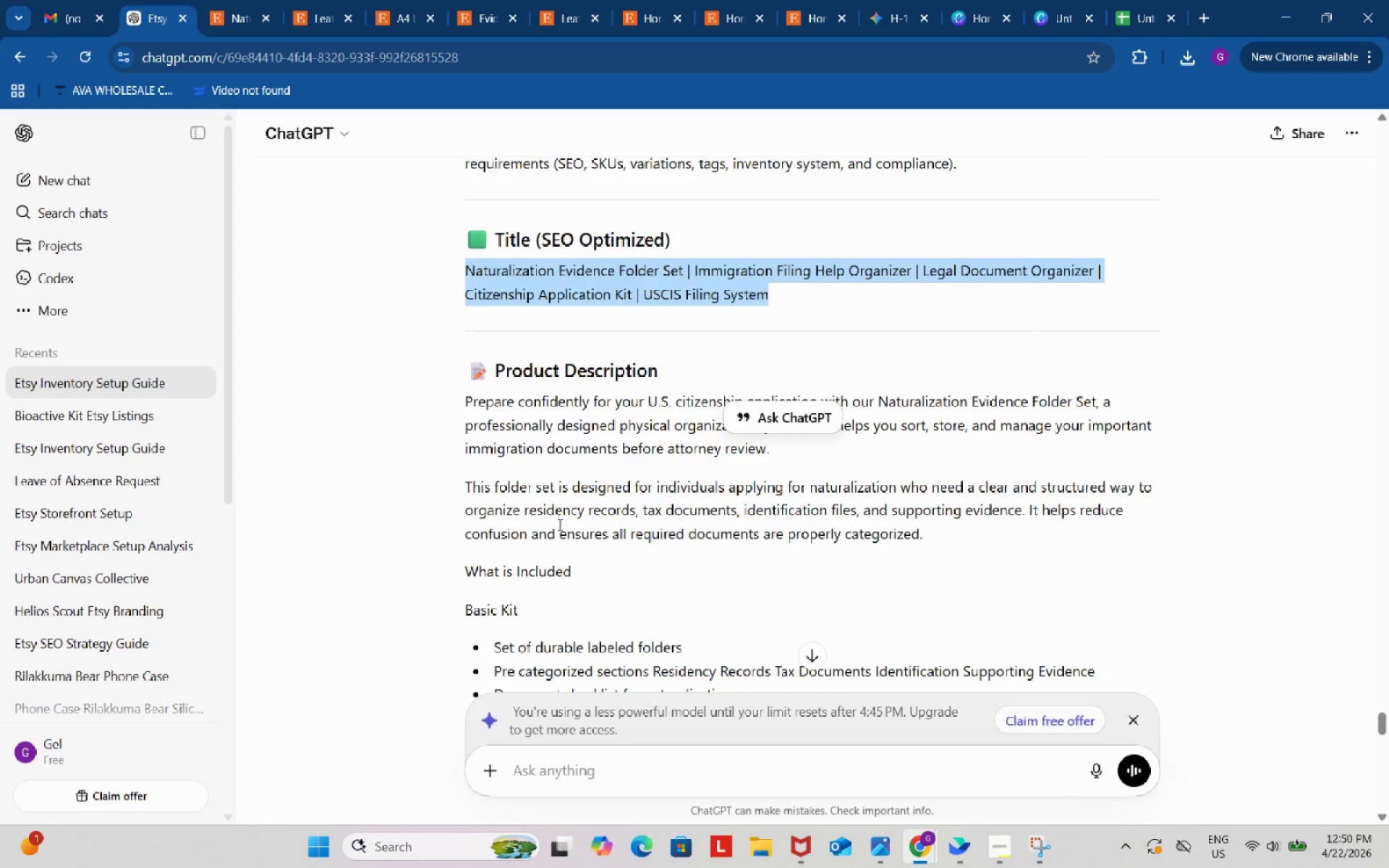 
left_click_drag(start_coordinate=[461, 407], to_coordinate=[755, 548])
 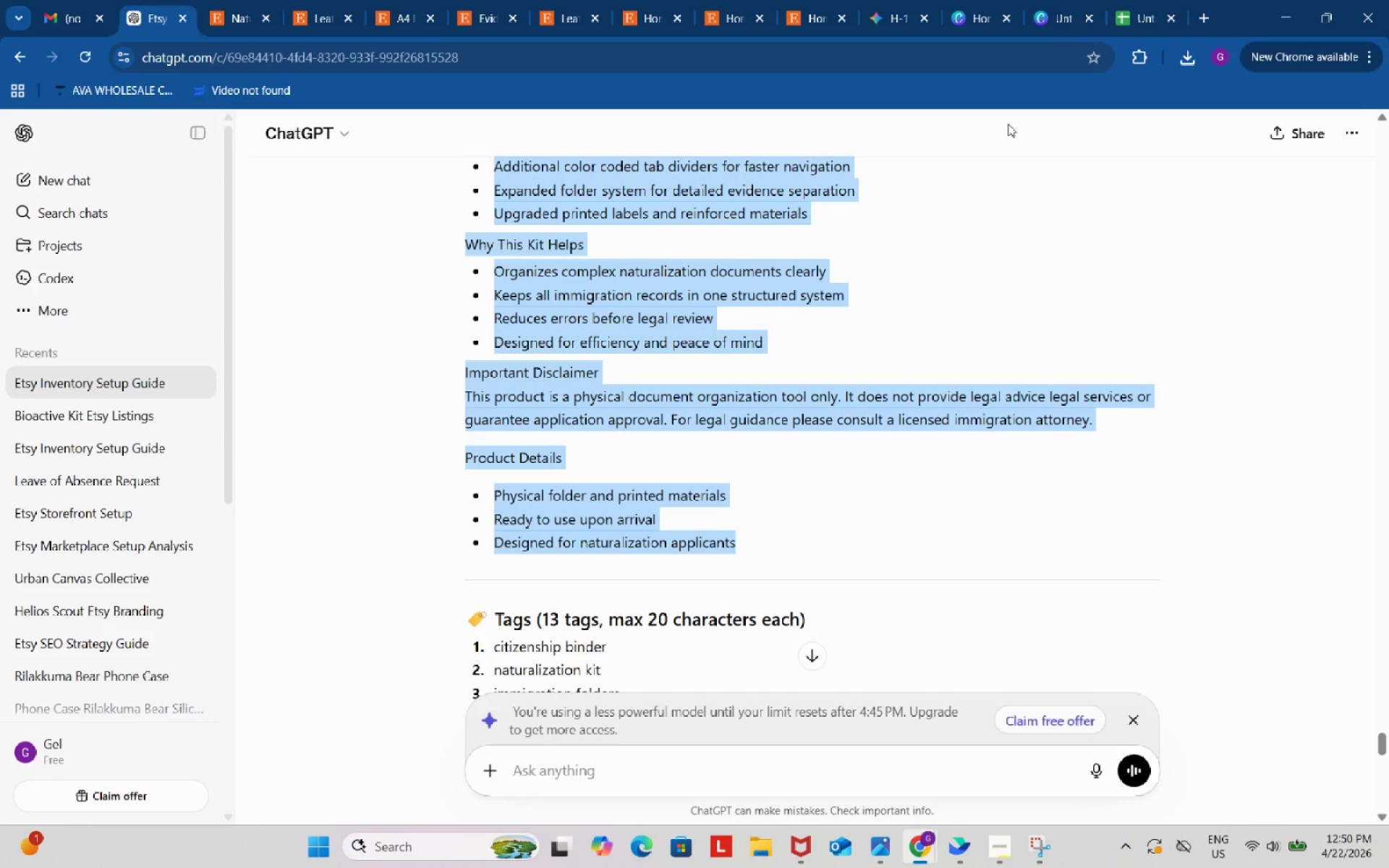 
scroll: coordinate [611, 563], scroll_direction: down, amount: 7.0
 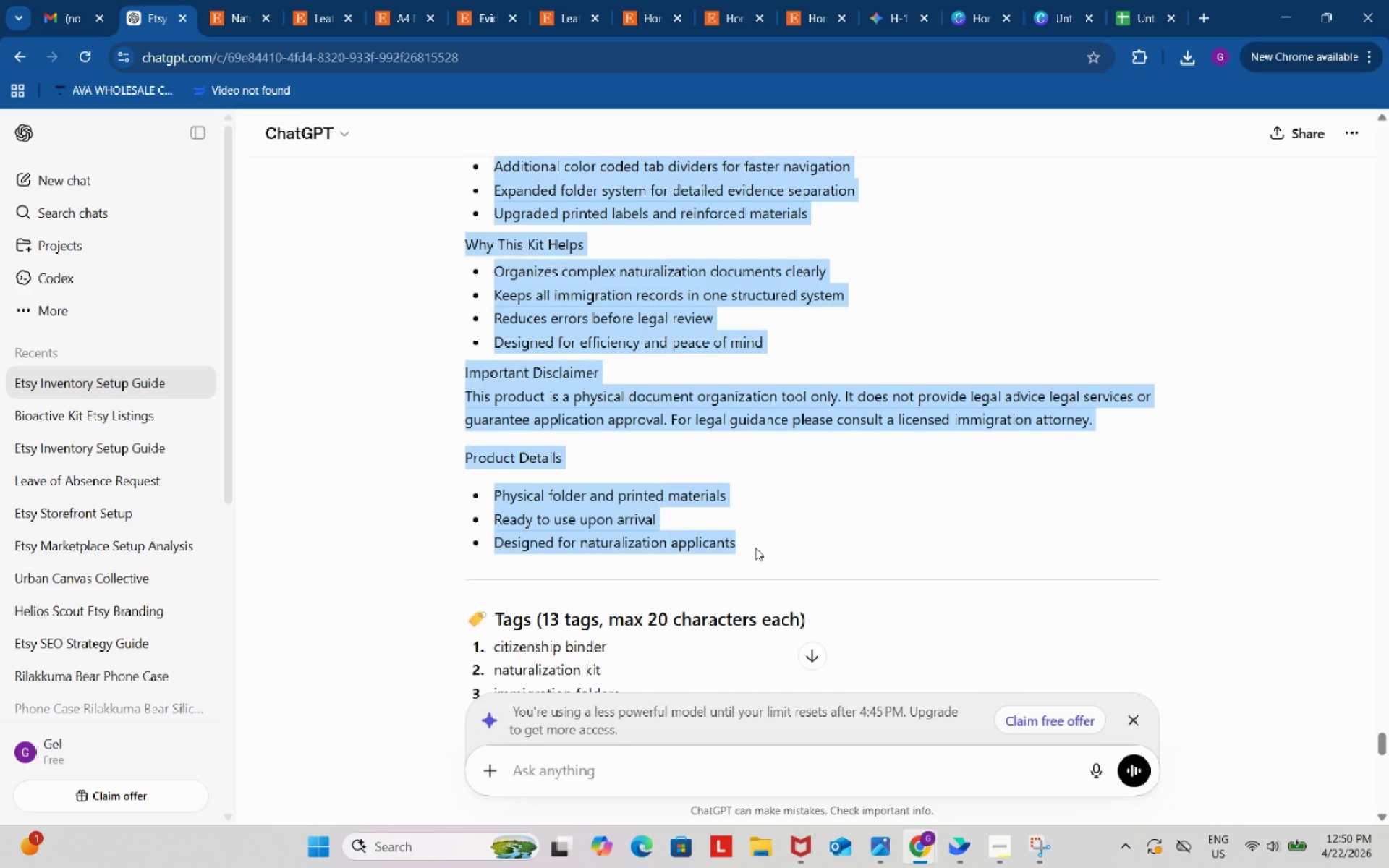 
key(Control+C)
 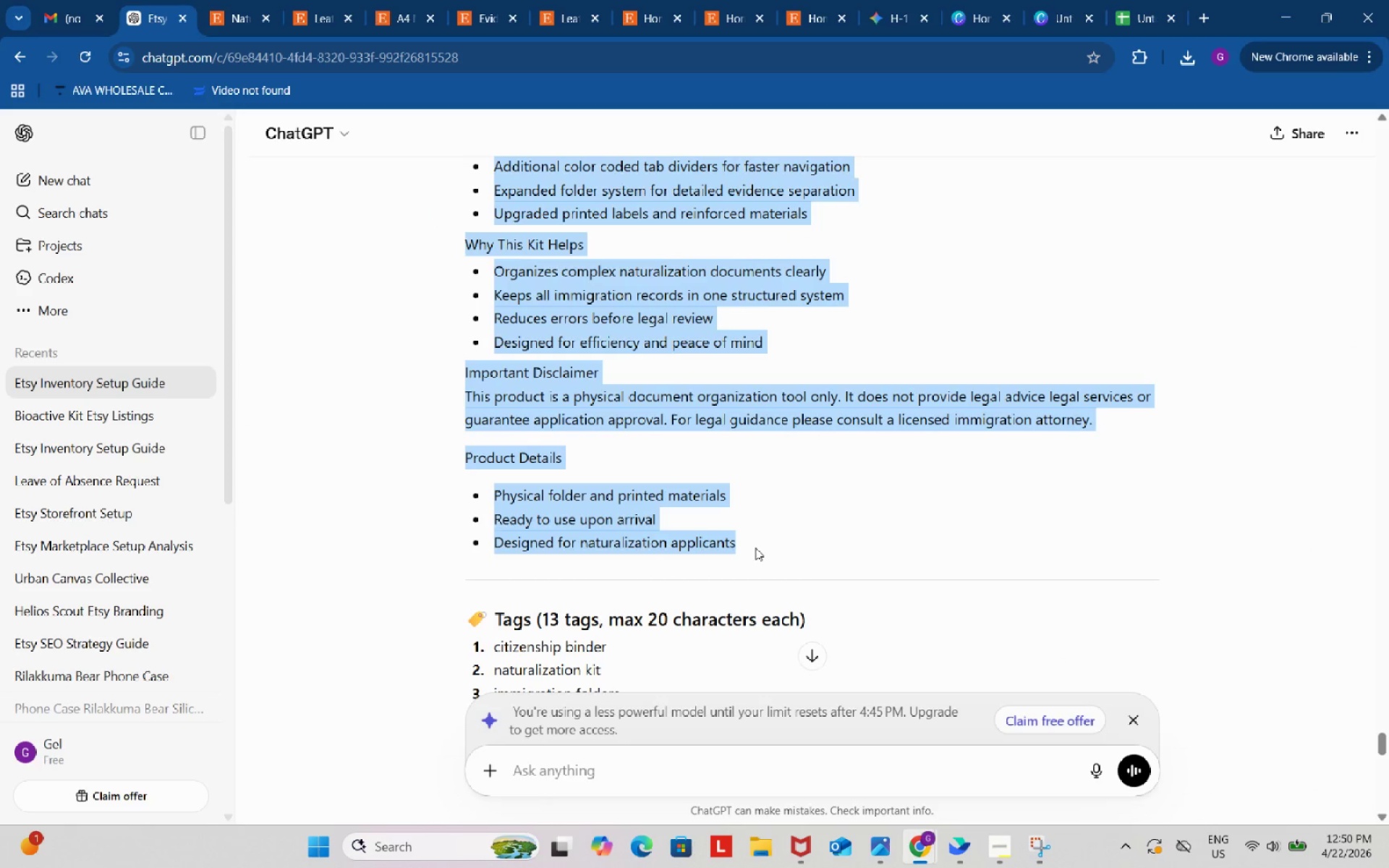 
key(Control+ControlLeft)
 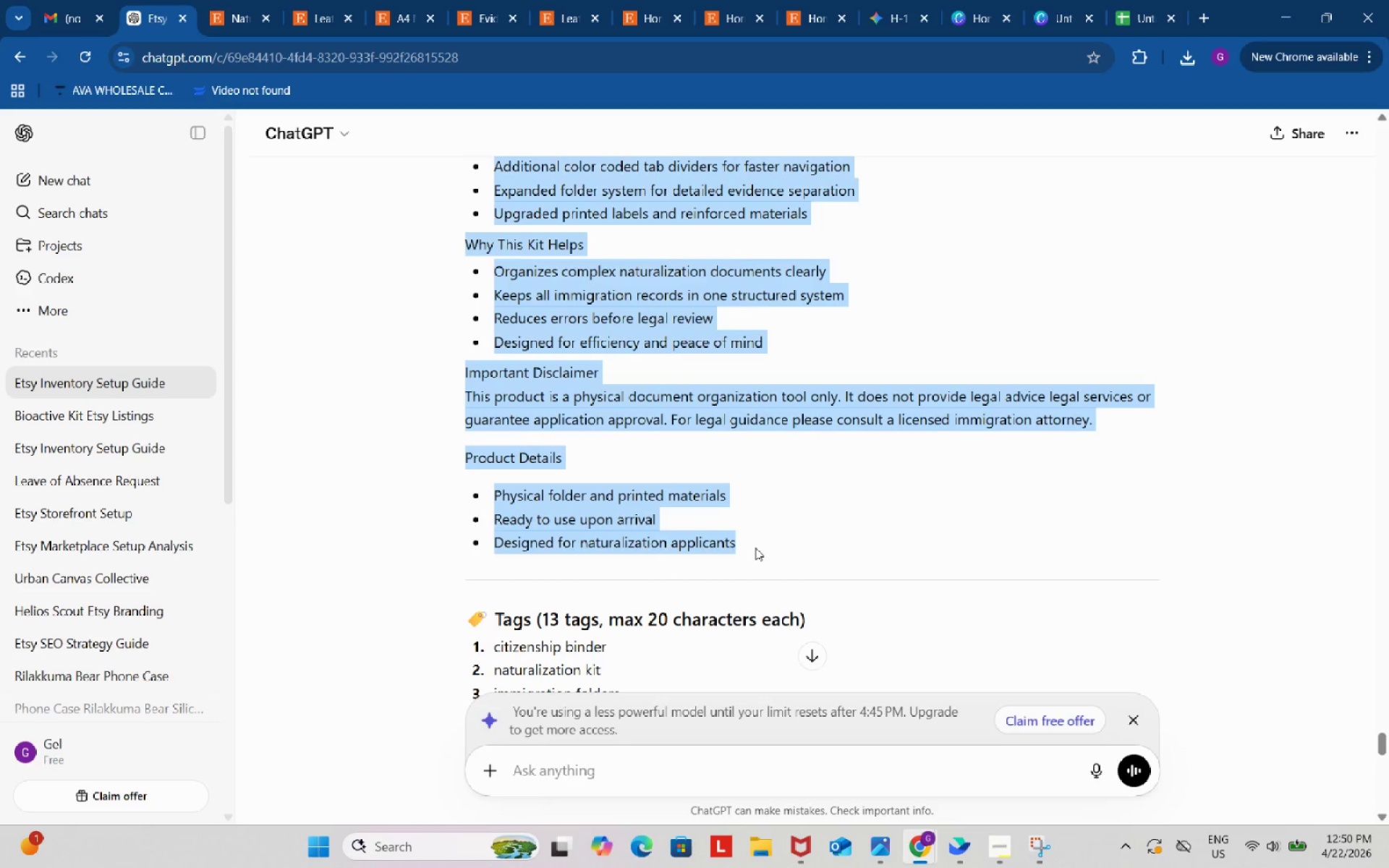 
key(Control+C)
 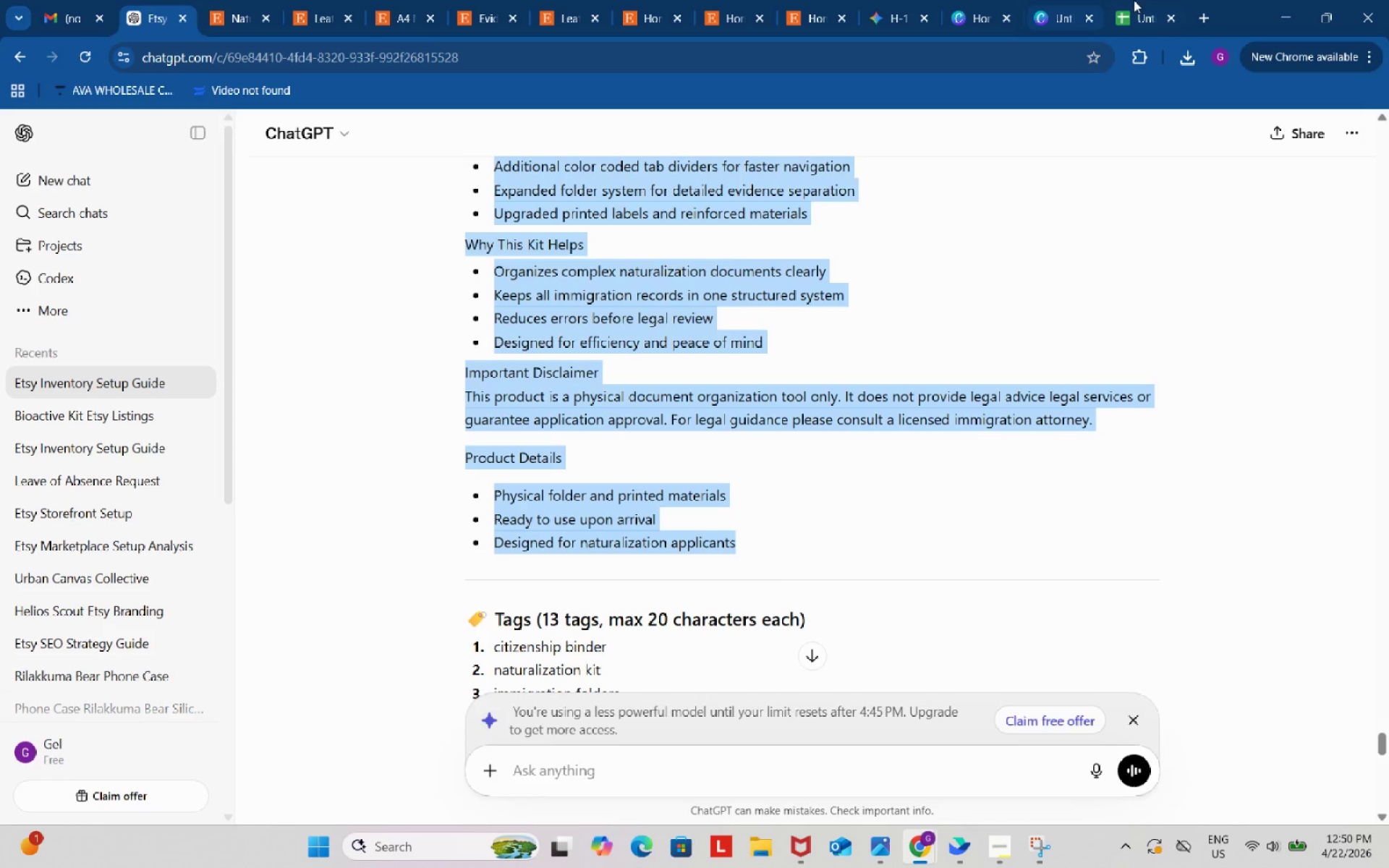 
left_click([1164, 0])
 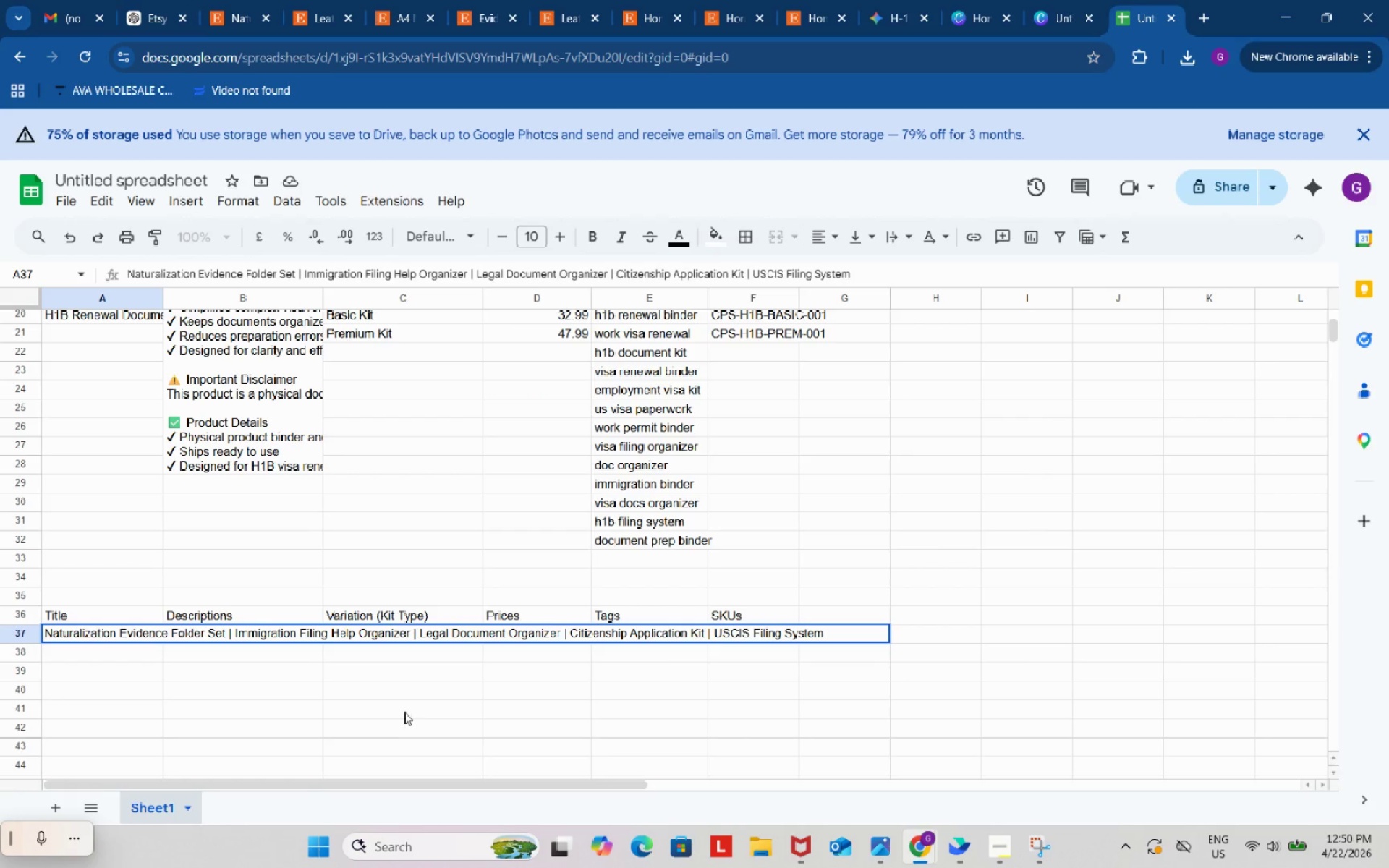 
left_click([394, 705])
 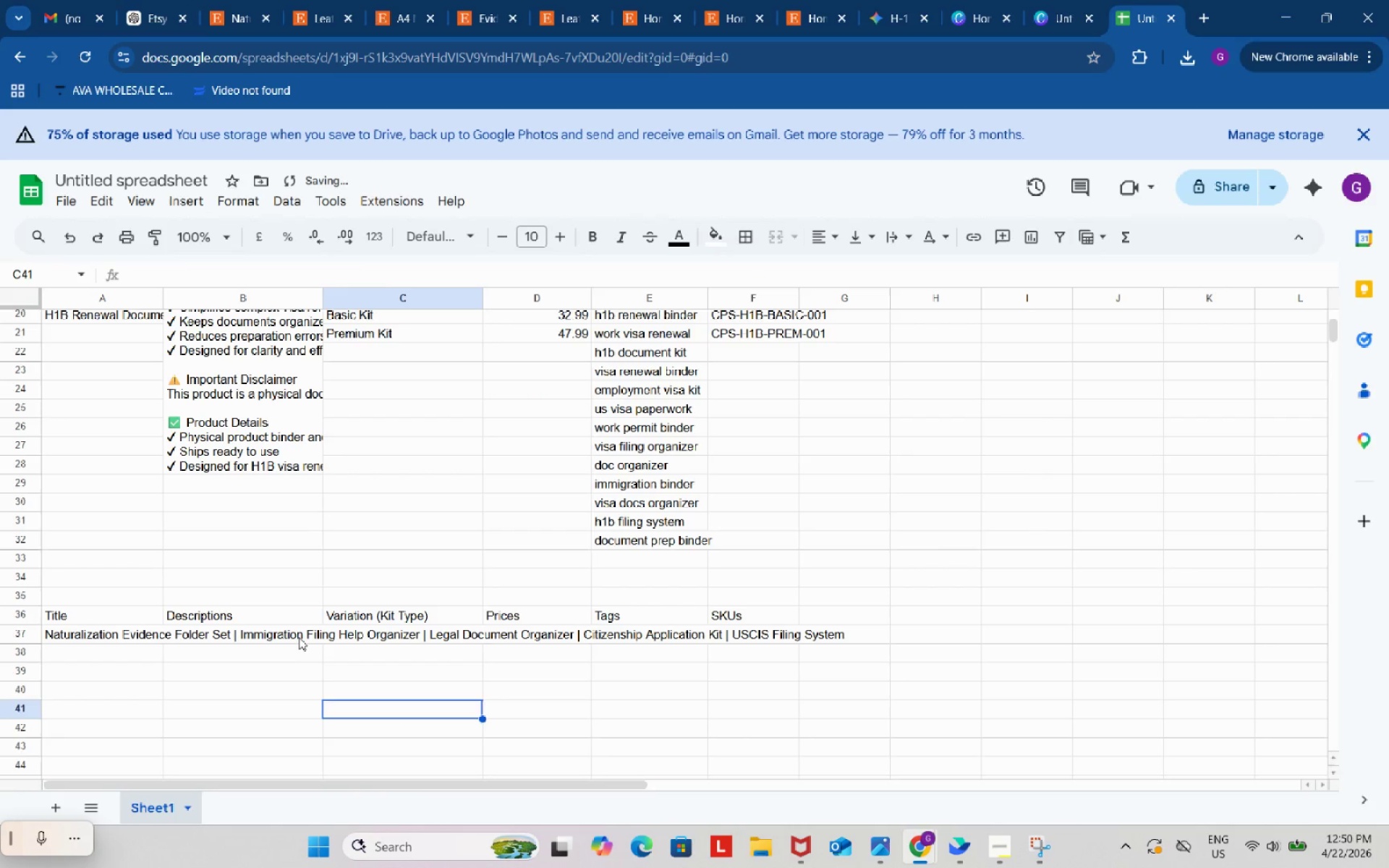 
left_click_drag(start_coordinate=[298, 637], to_coordinate=[266, 724])
 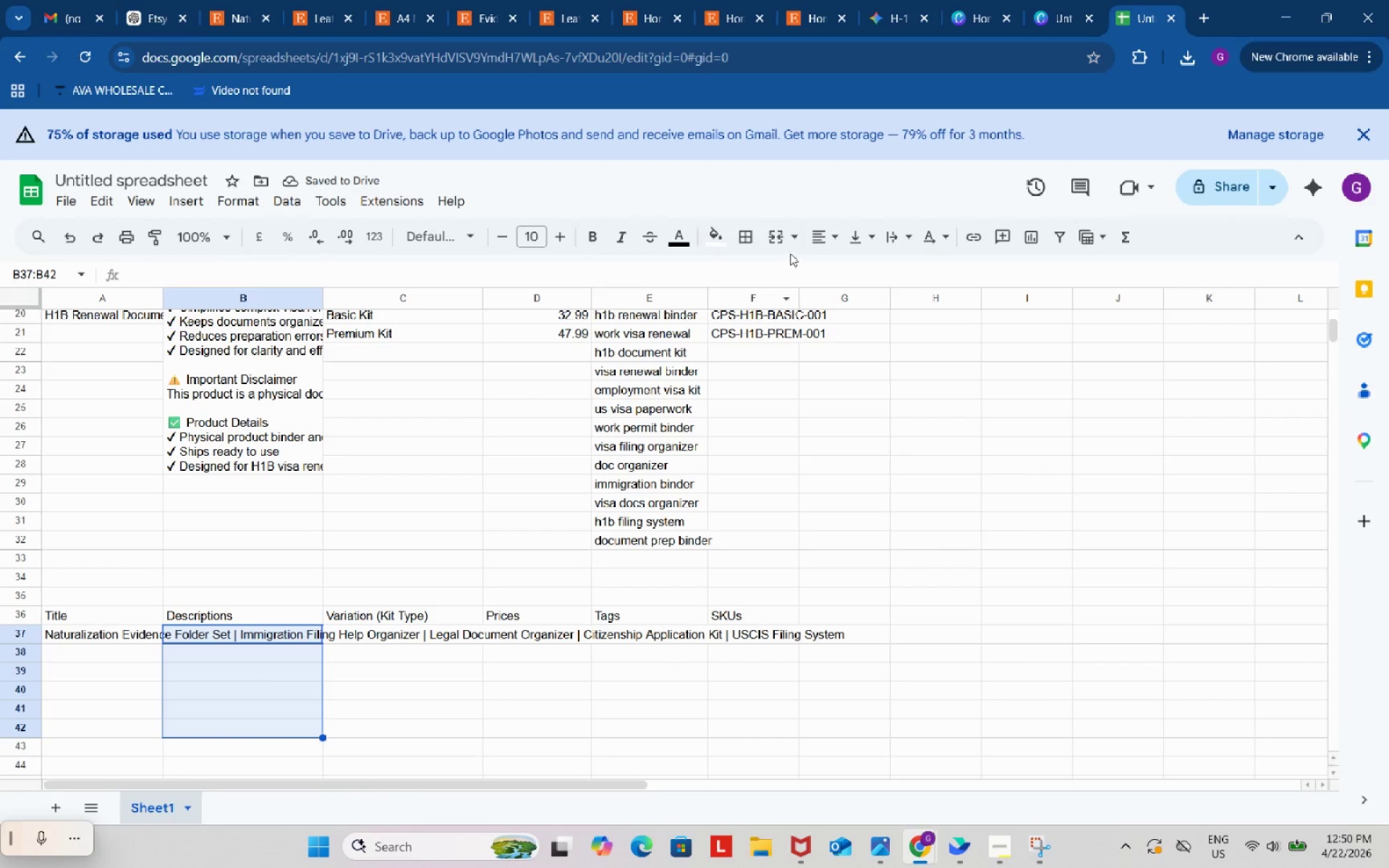 
left_click([781, 238])
 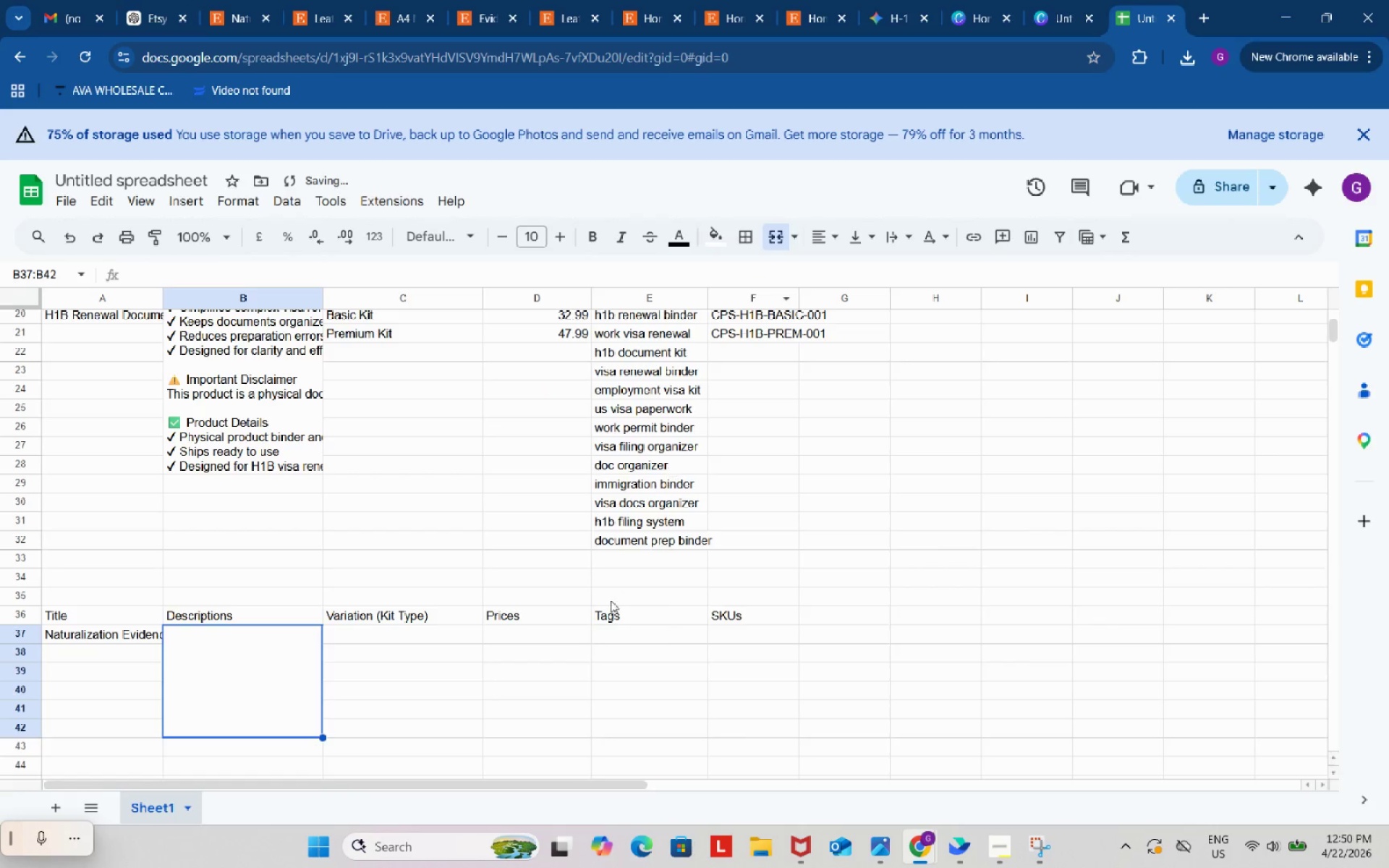 
left_click([258, 564])
 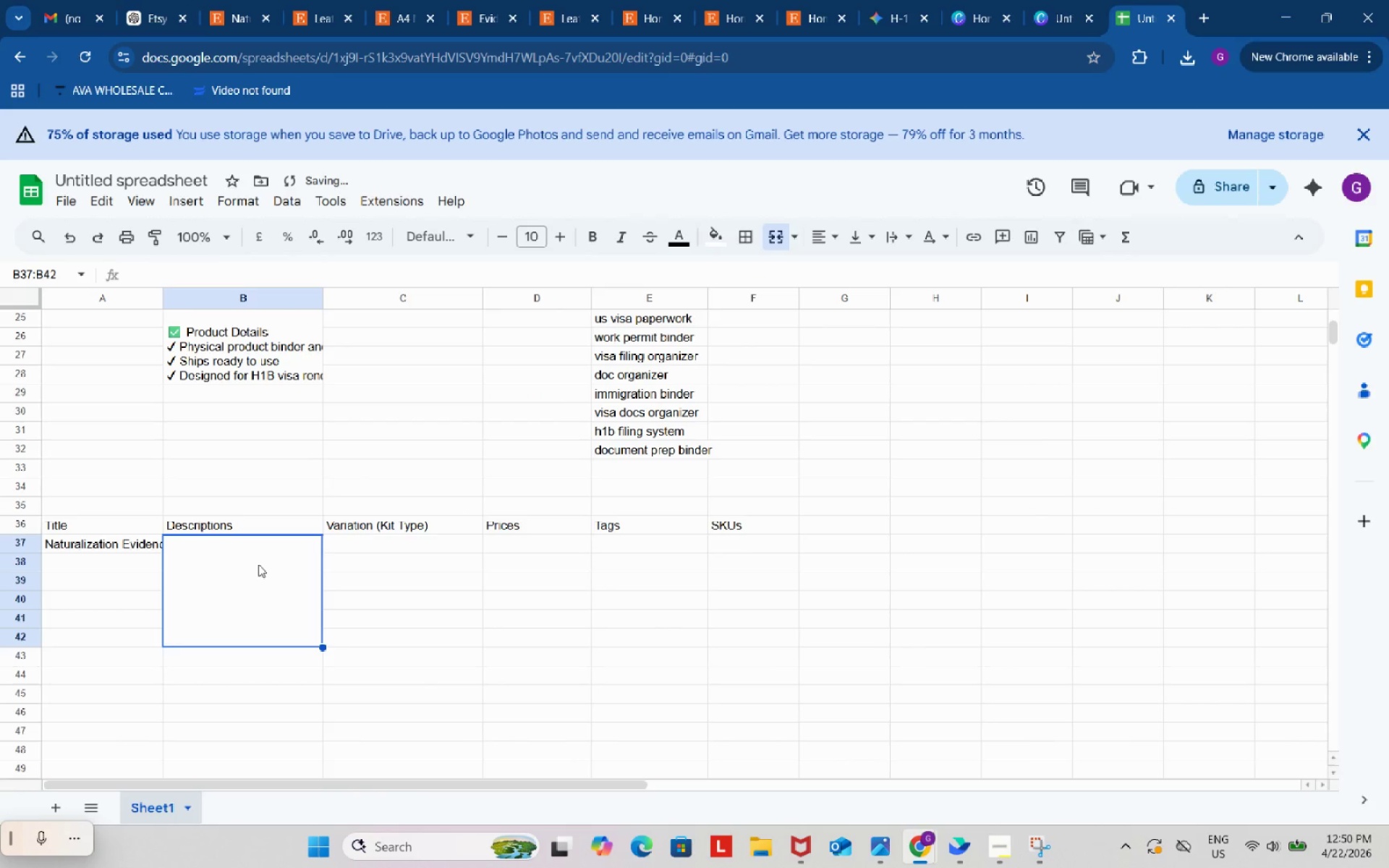 
scroll: coordinate [611, 600], scroll_direction: down, amount: 1.0
 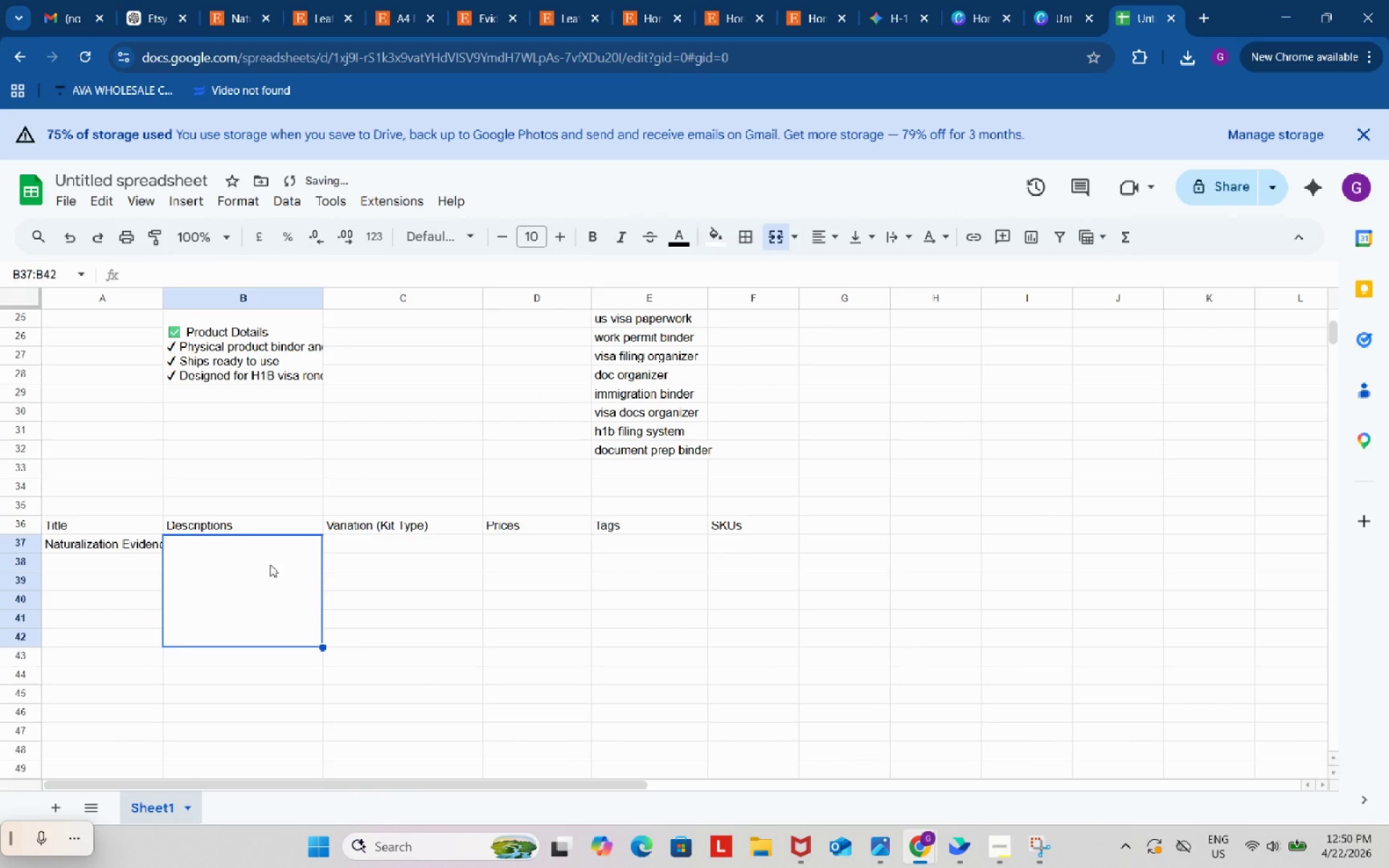 
double_click([258, 564])
 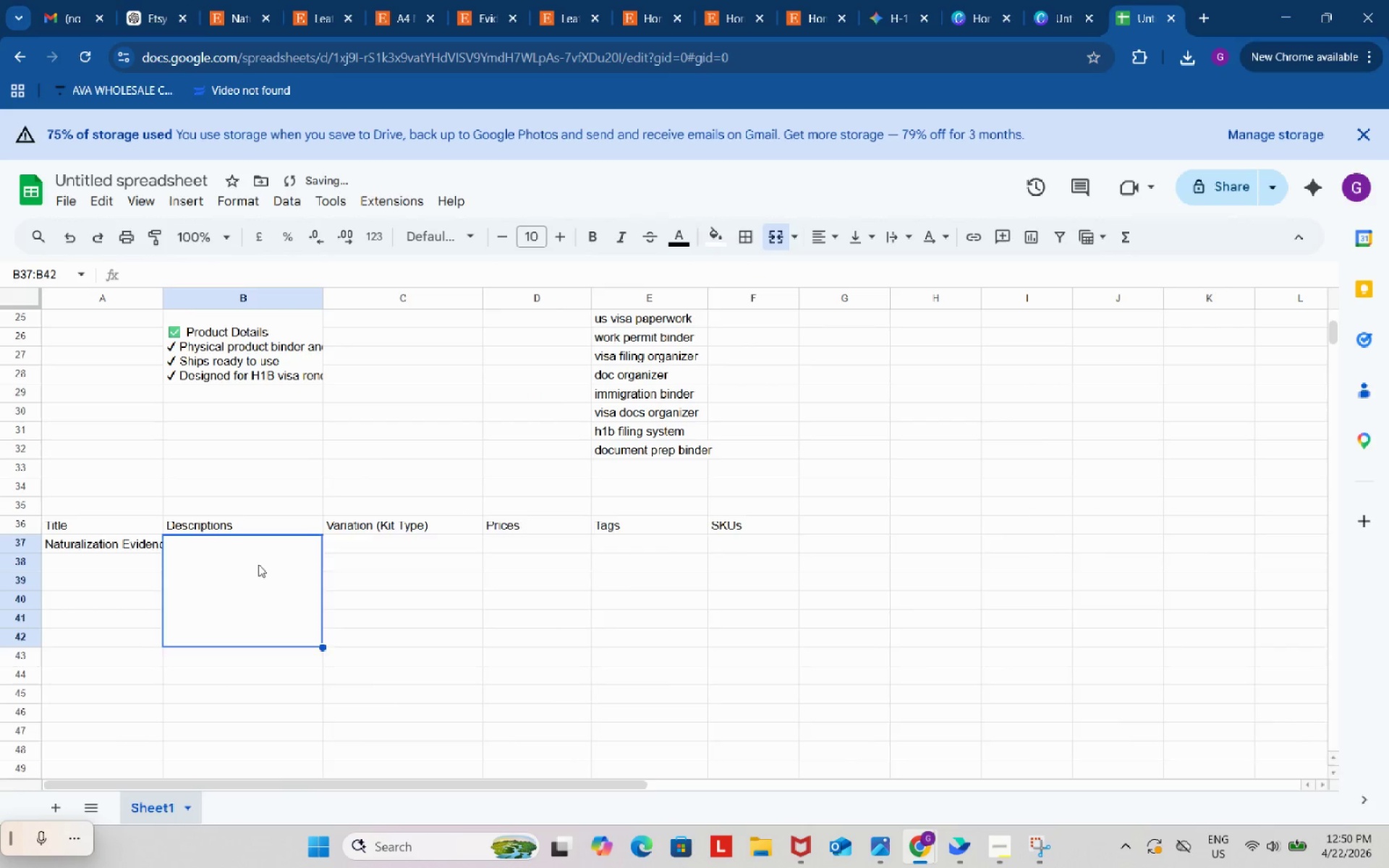 
key(Control+ControlLeft)
 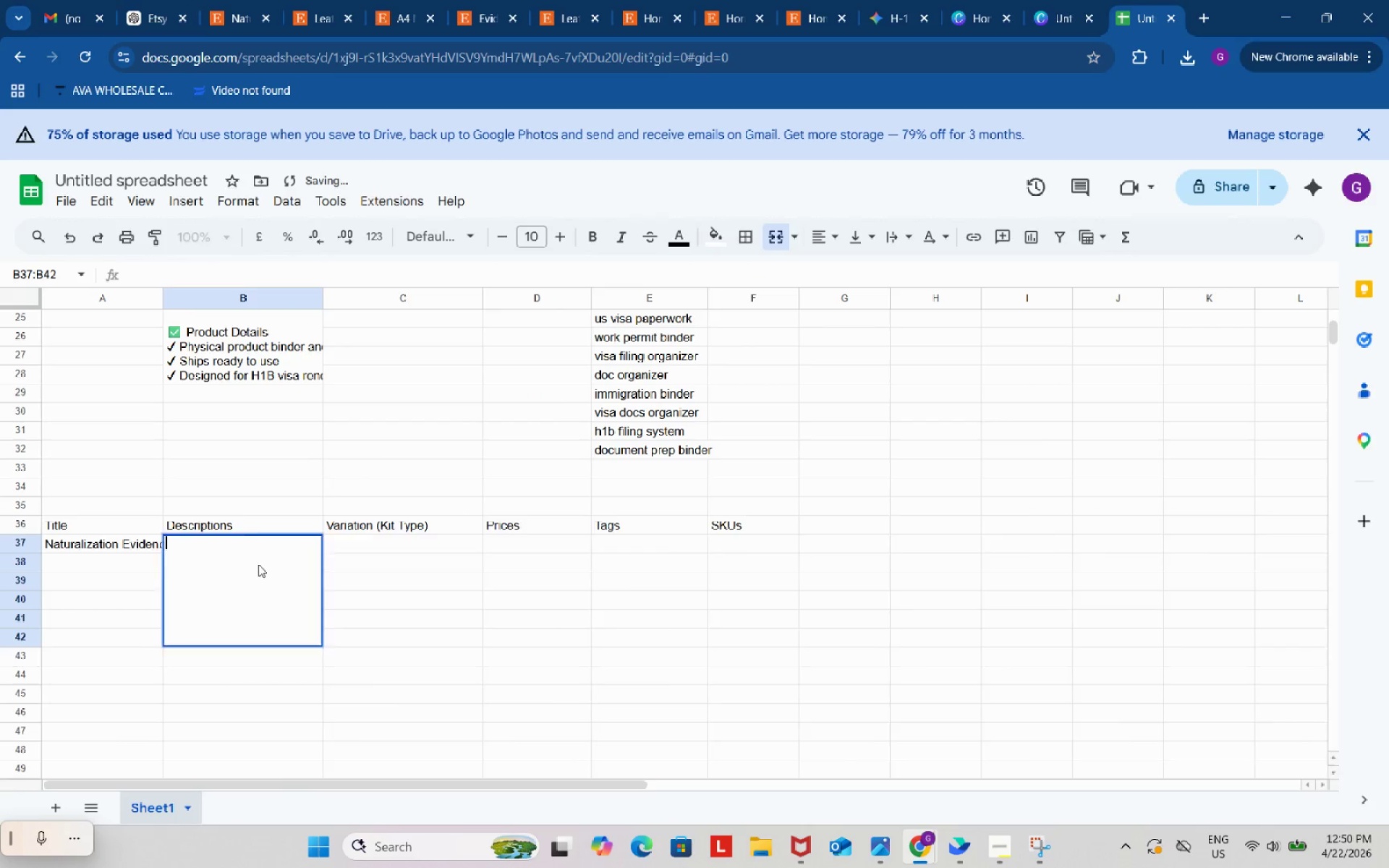 
key(Control+V)
 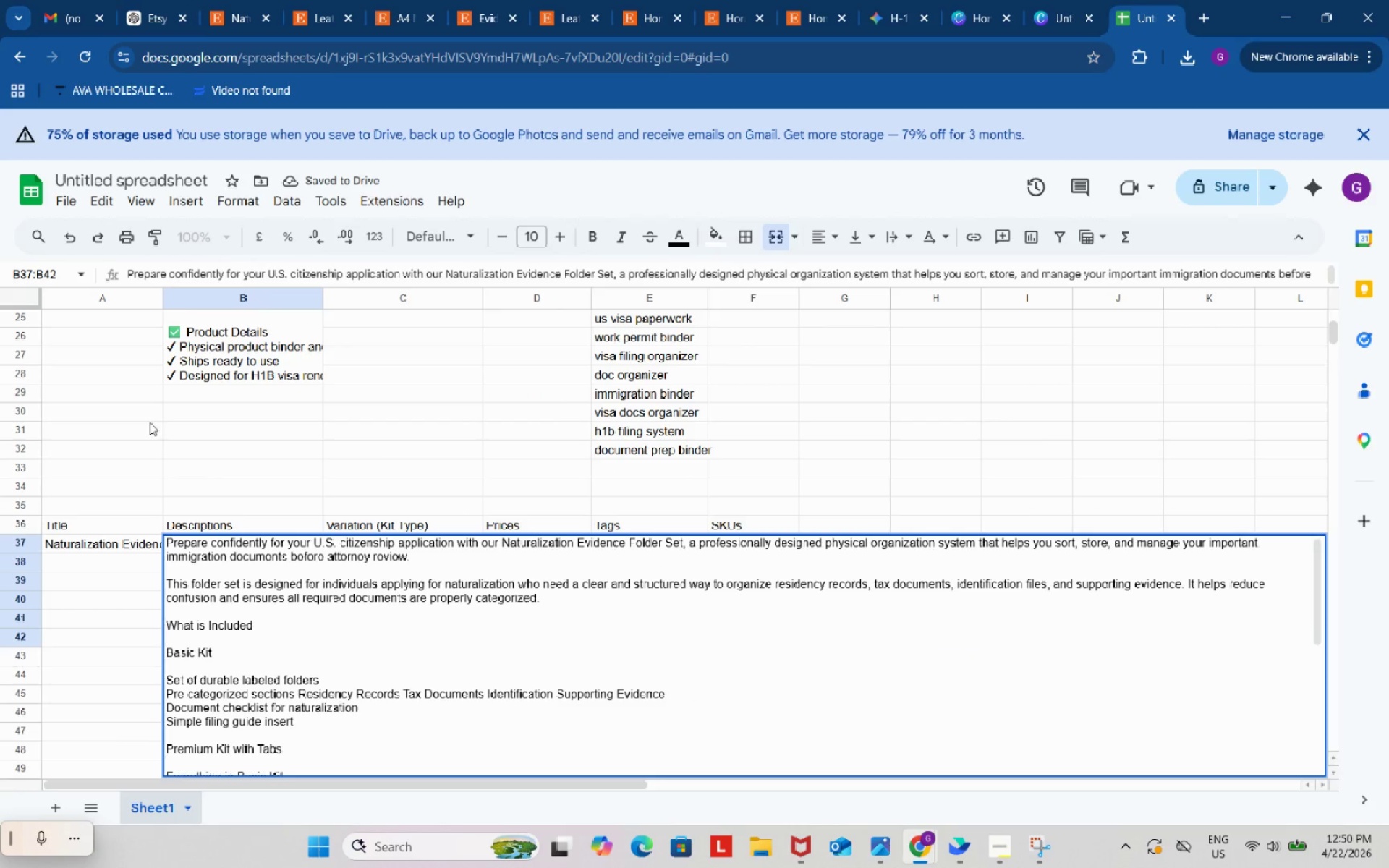 
left_click([145, 416])
 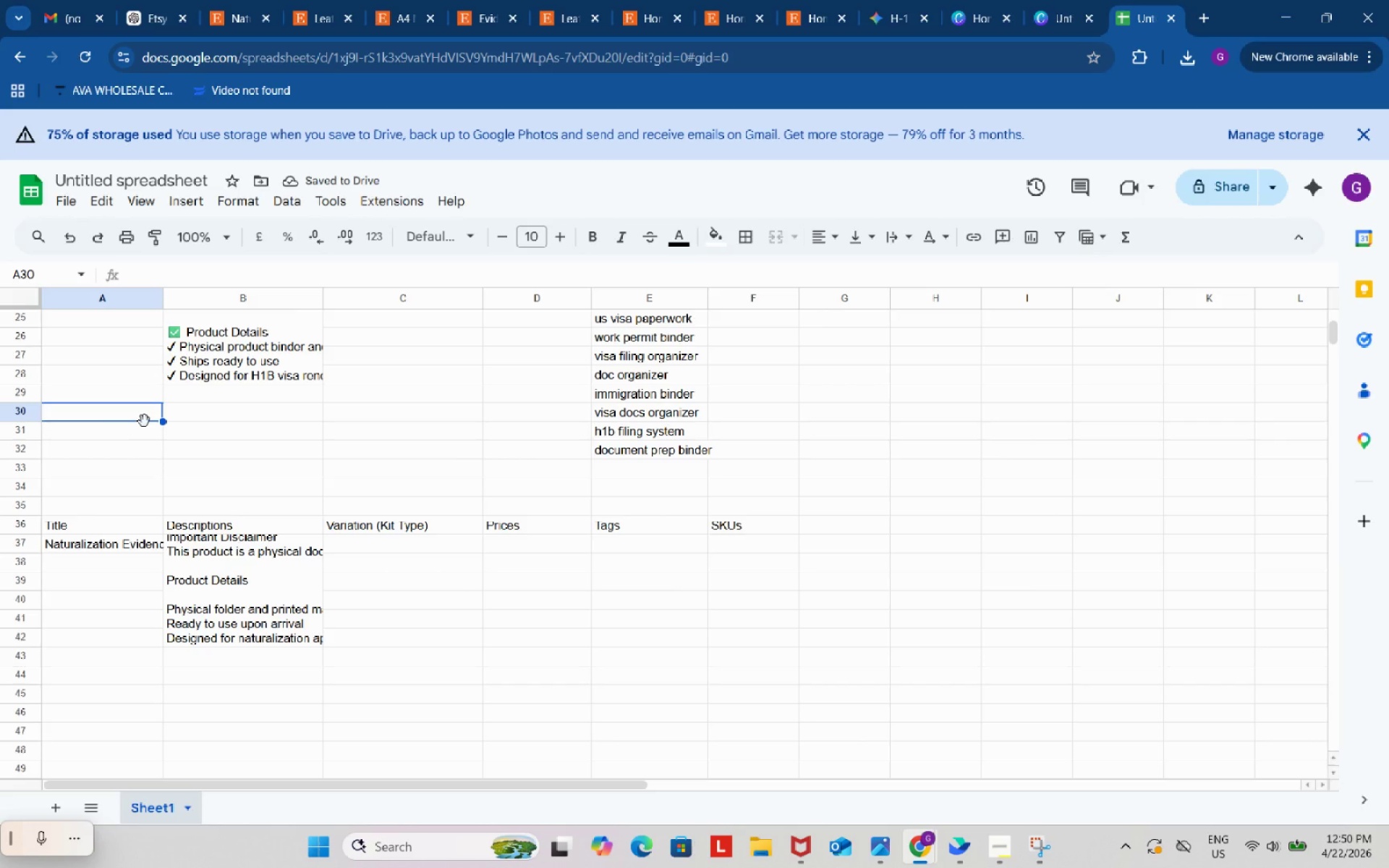 
wait(6.73)
 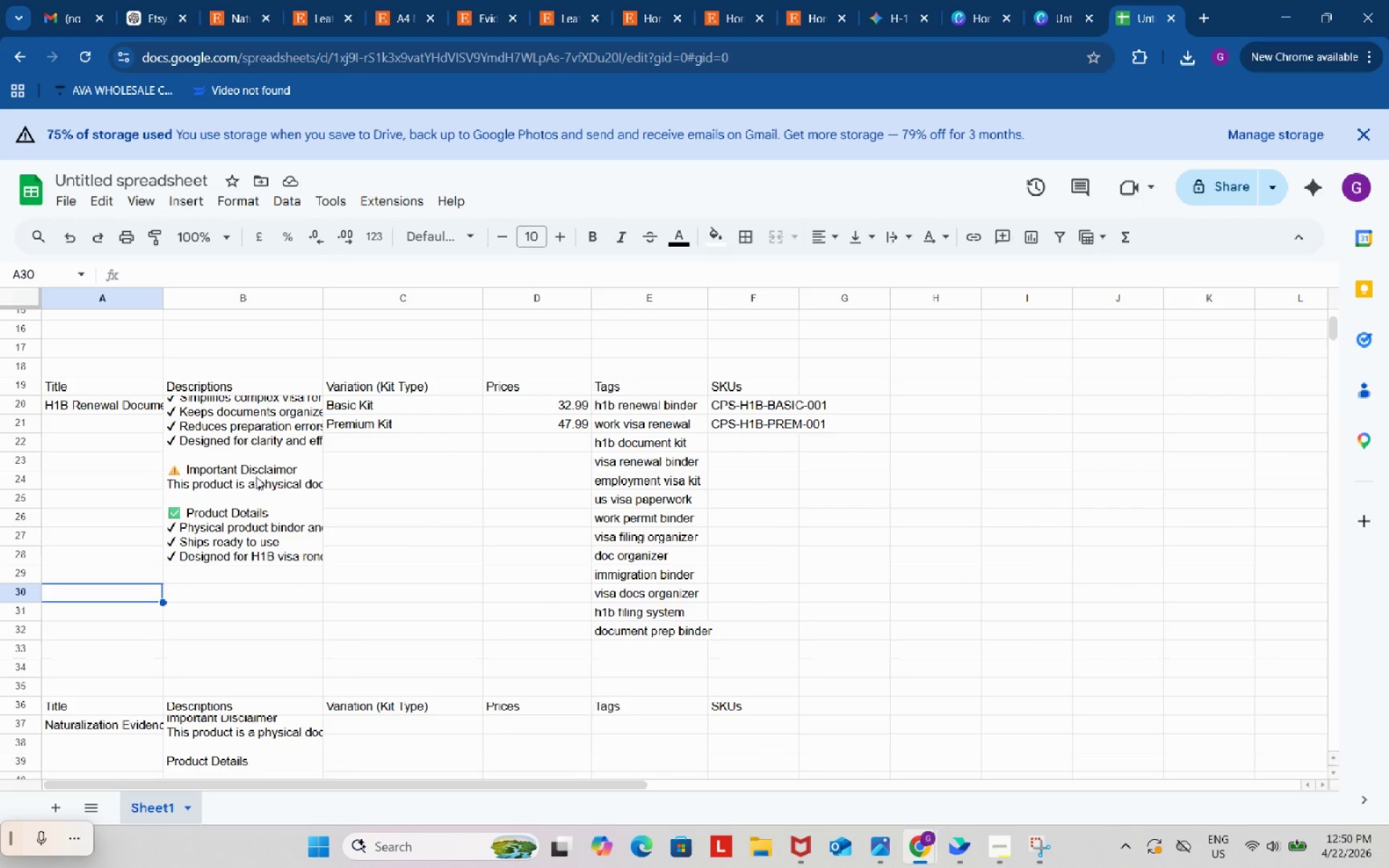 
left_click([247, 489])
 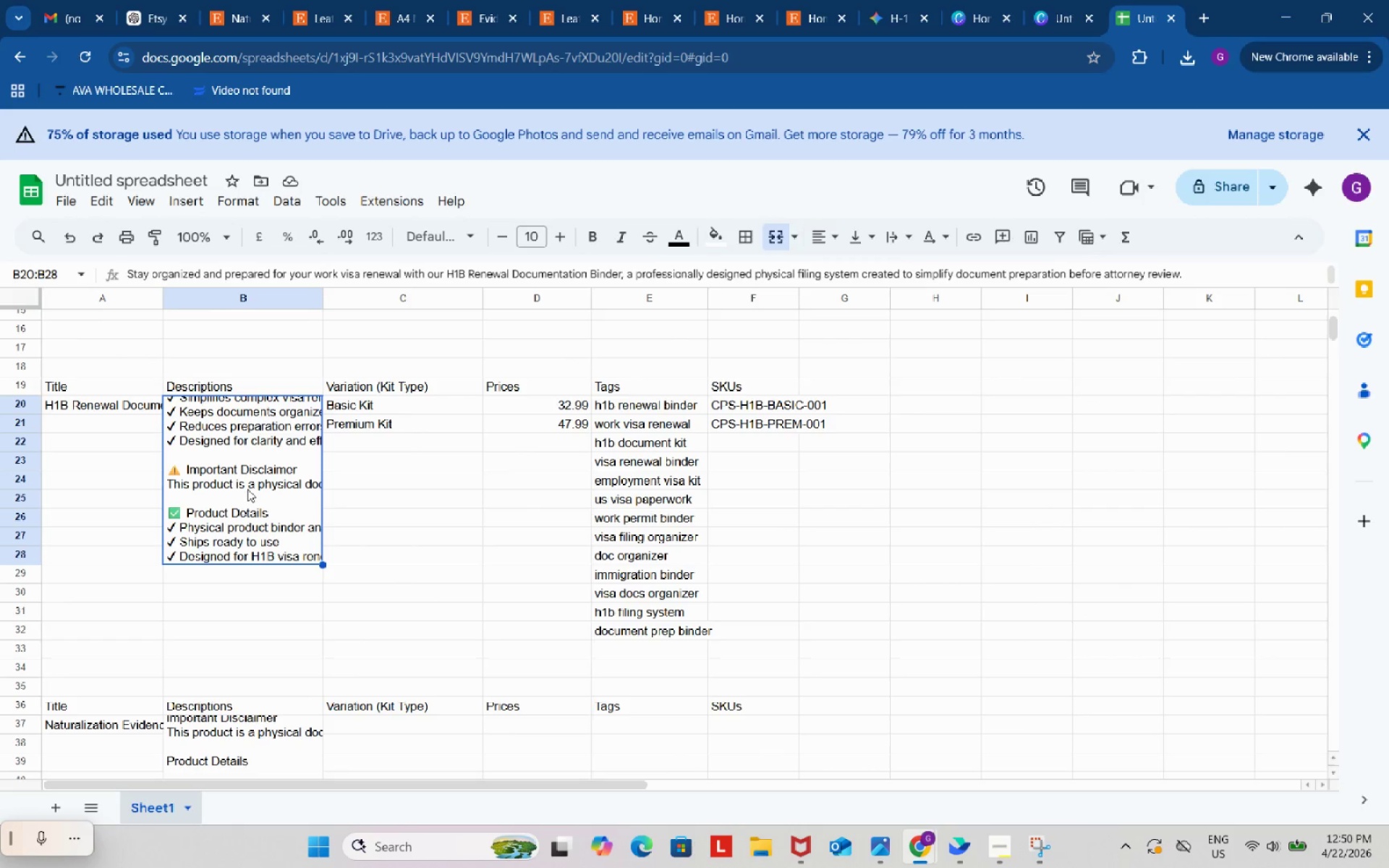 
scroll: coordinate [260, 467], scroll_direction: up, amount: 2.0
 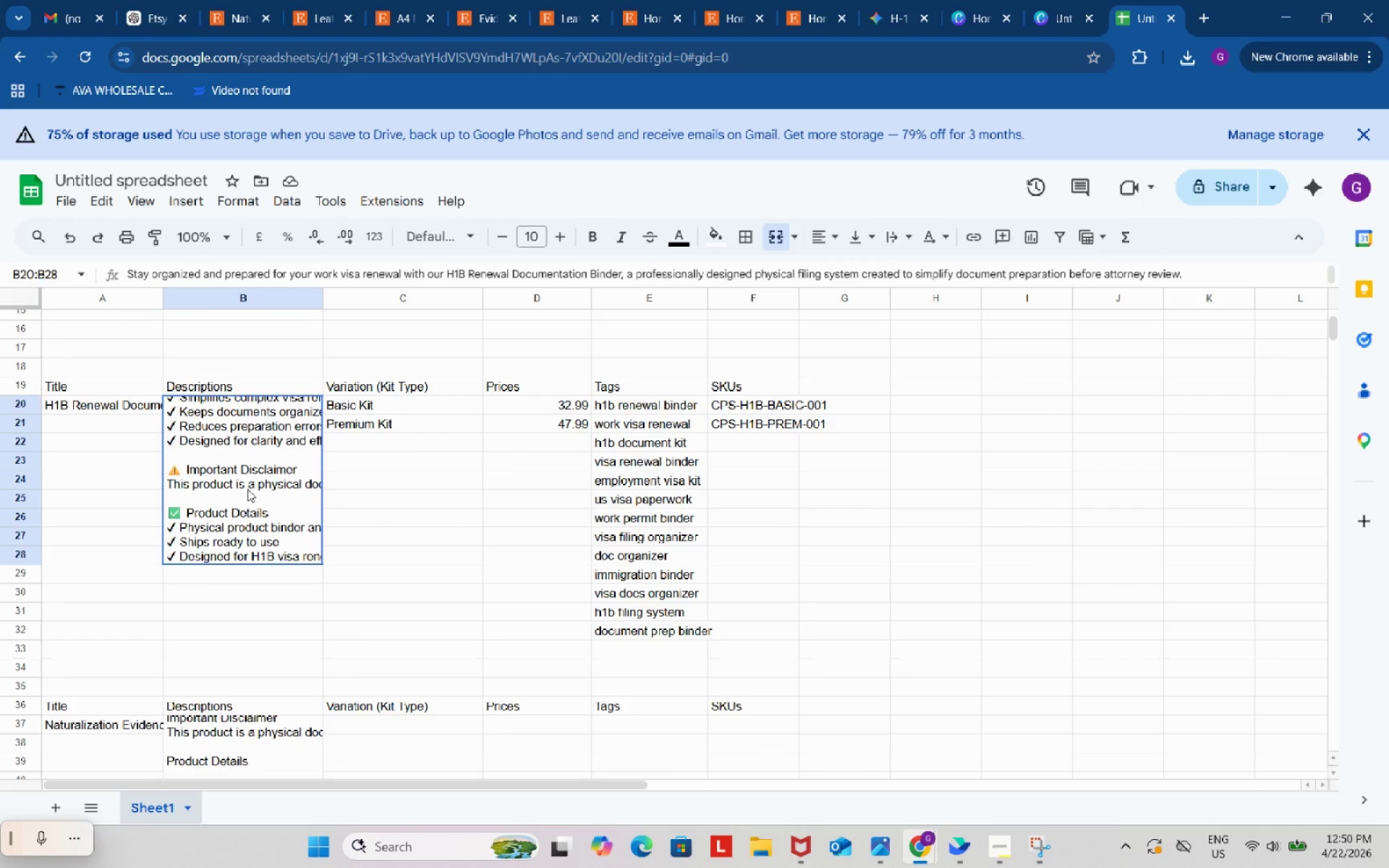 
double_click([247, 489])
 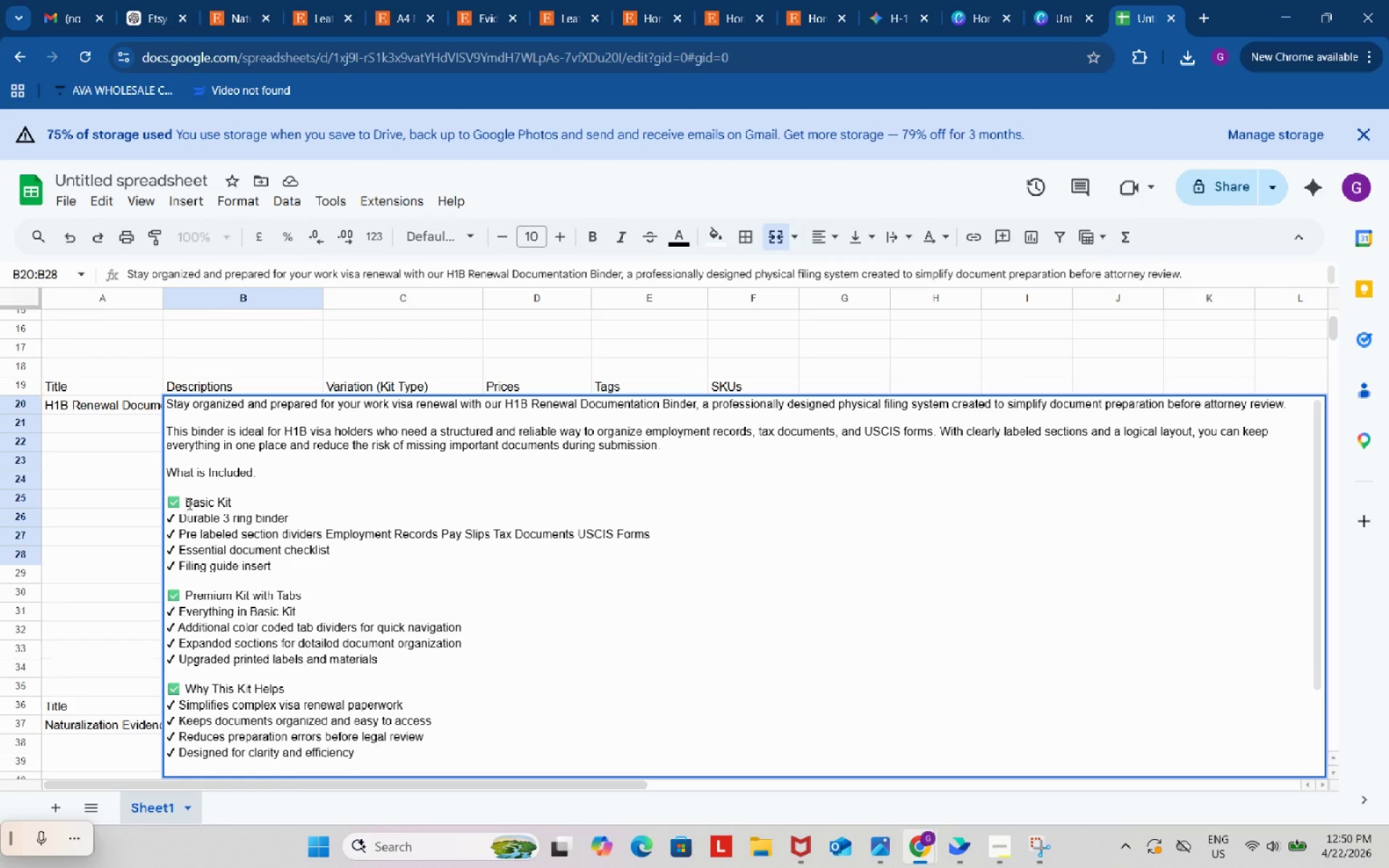 
left_click([281, 498])
 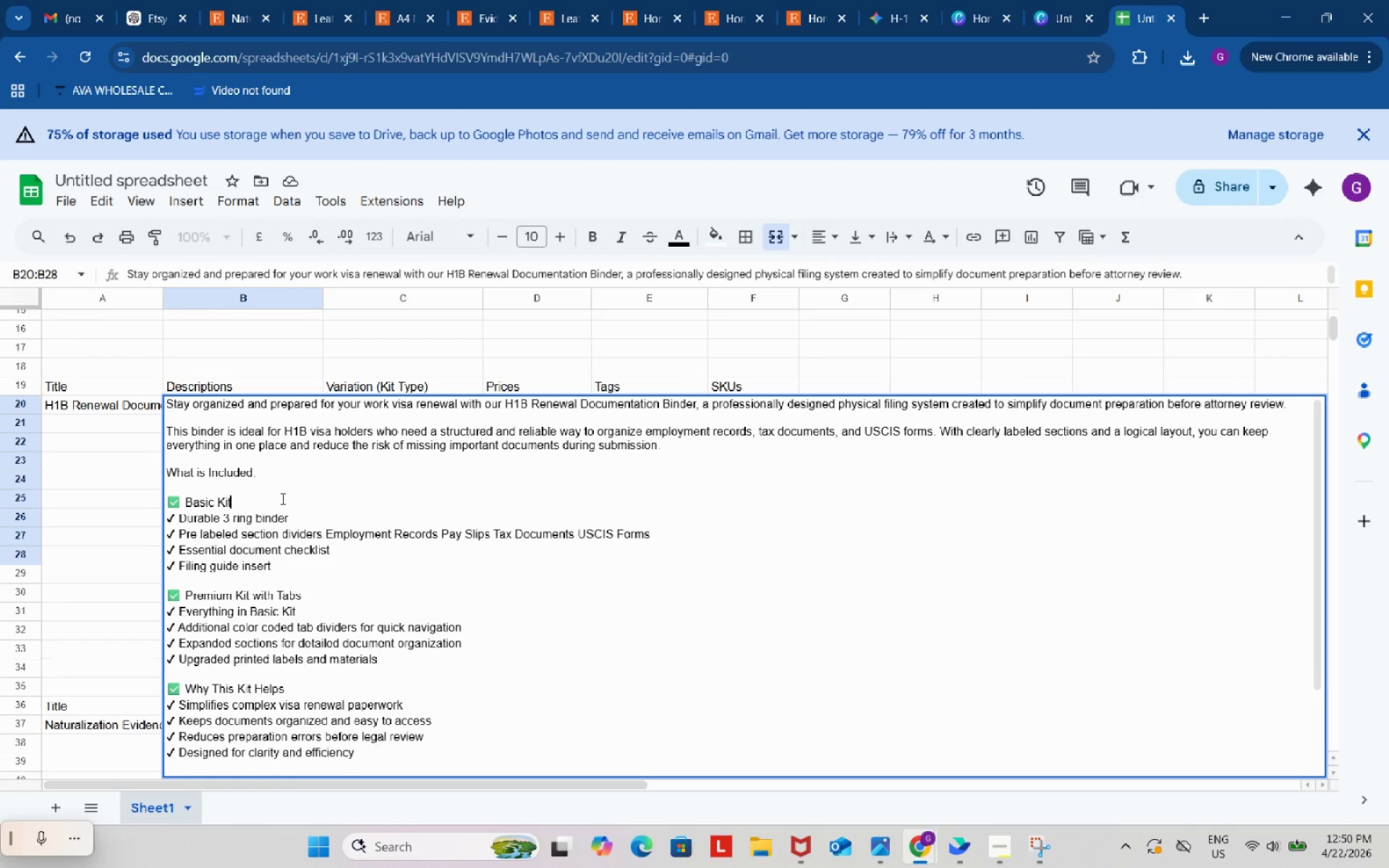 
key(Shift+ShiftRight)
 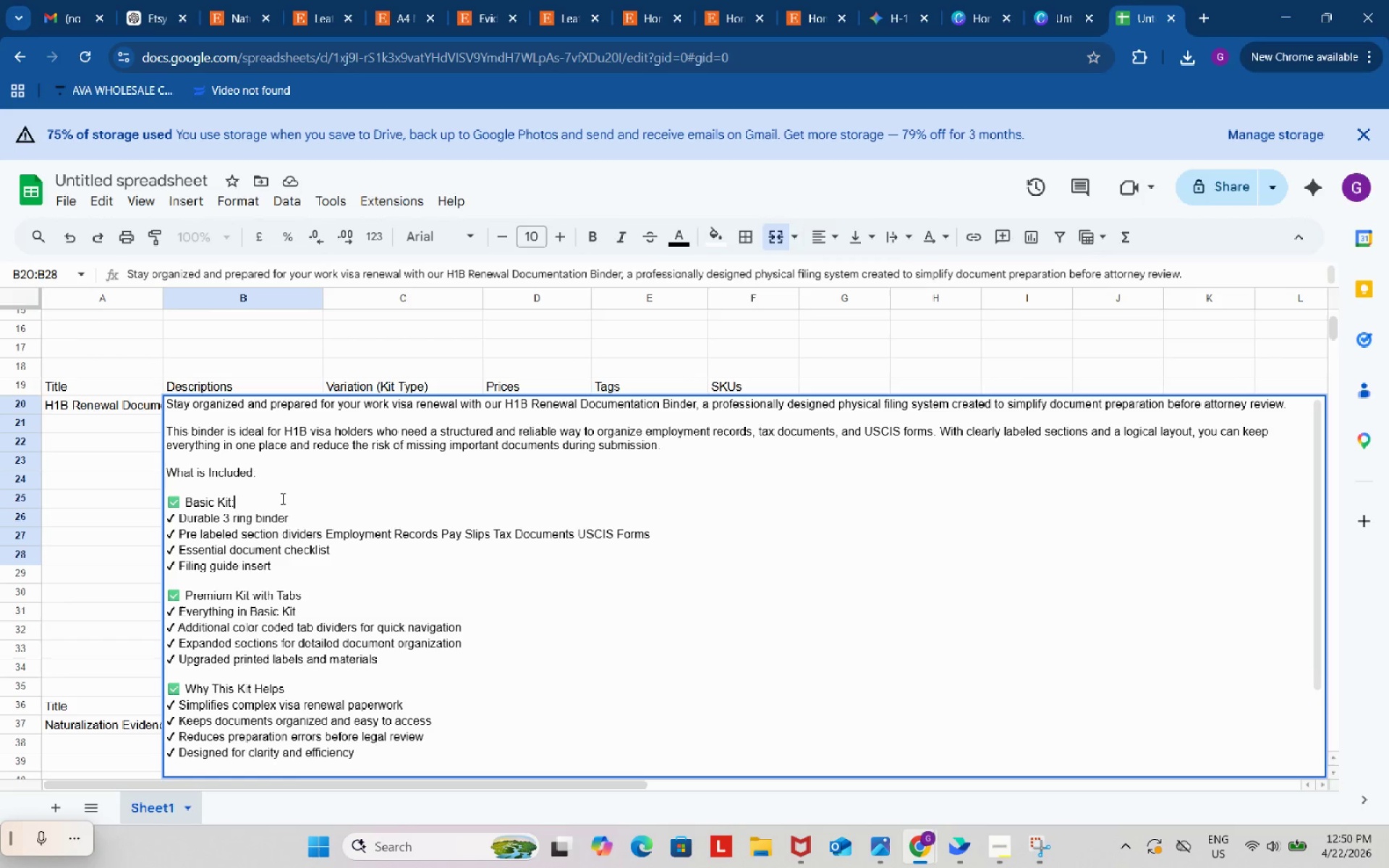 
key(Shift+Semicolon)
 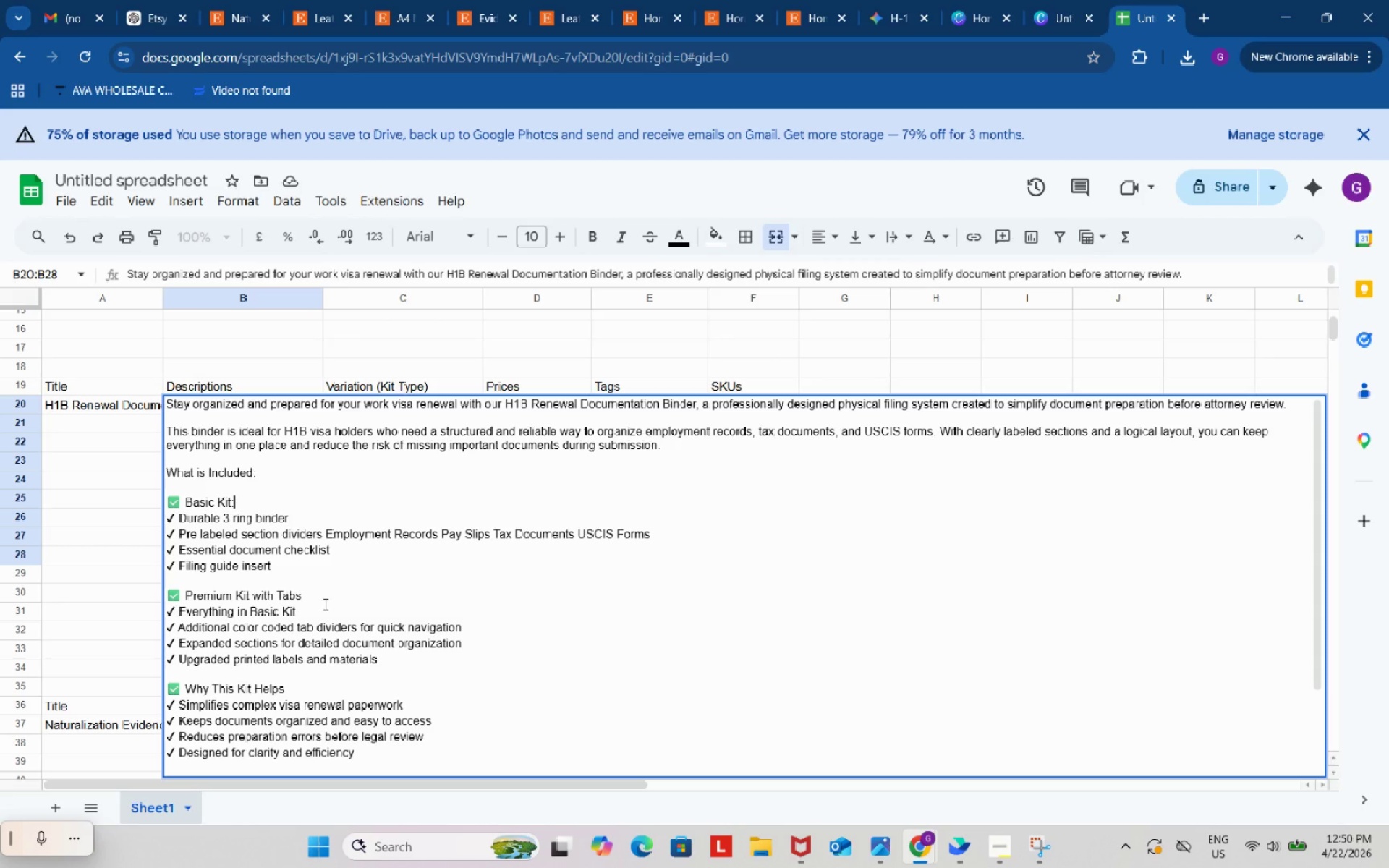 
left_click([322, 592])
 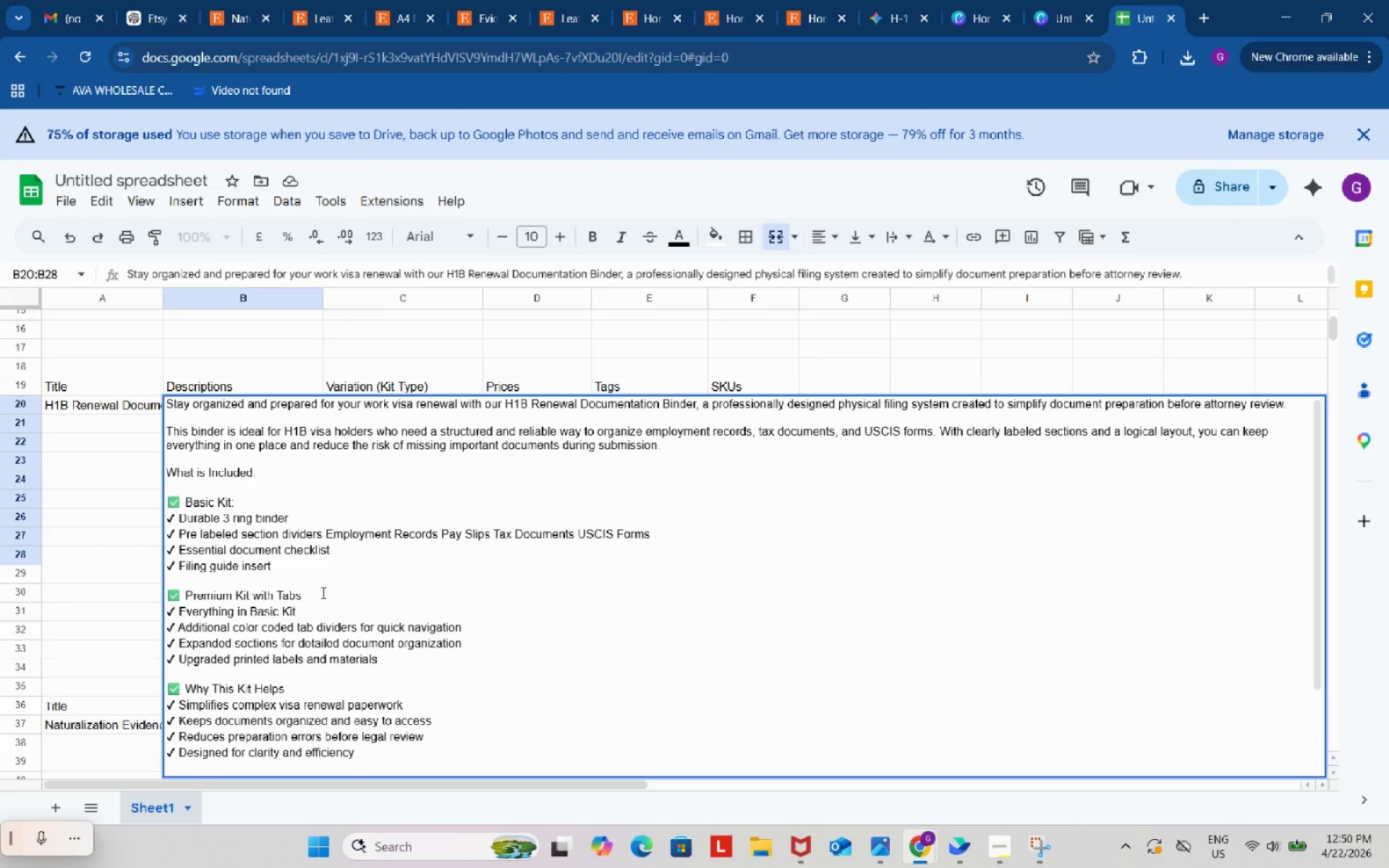 
key(Shift+ShiftRight)
 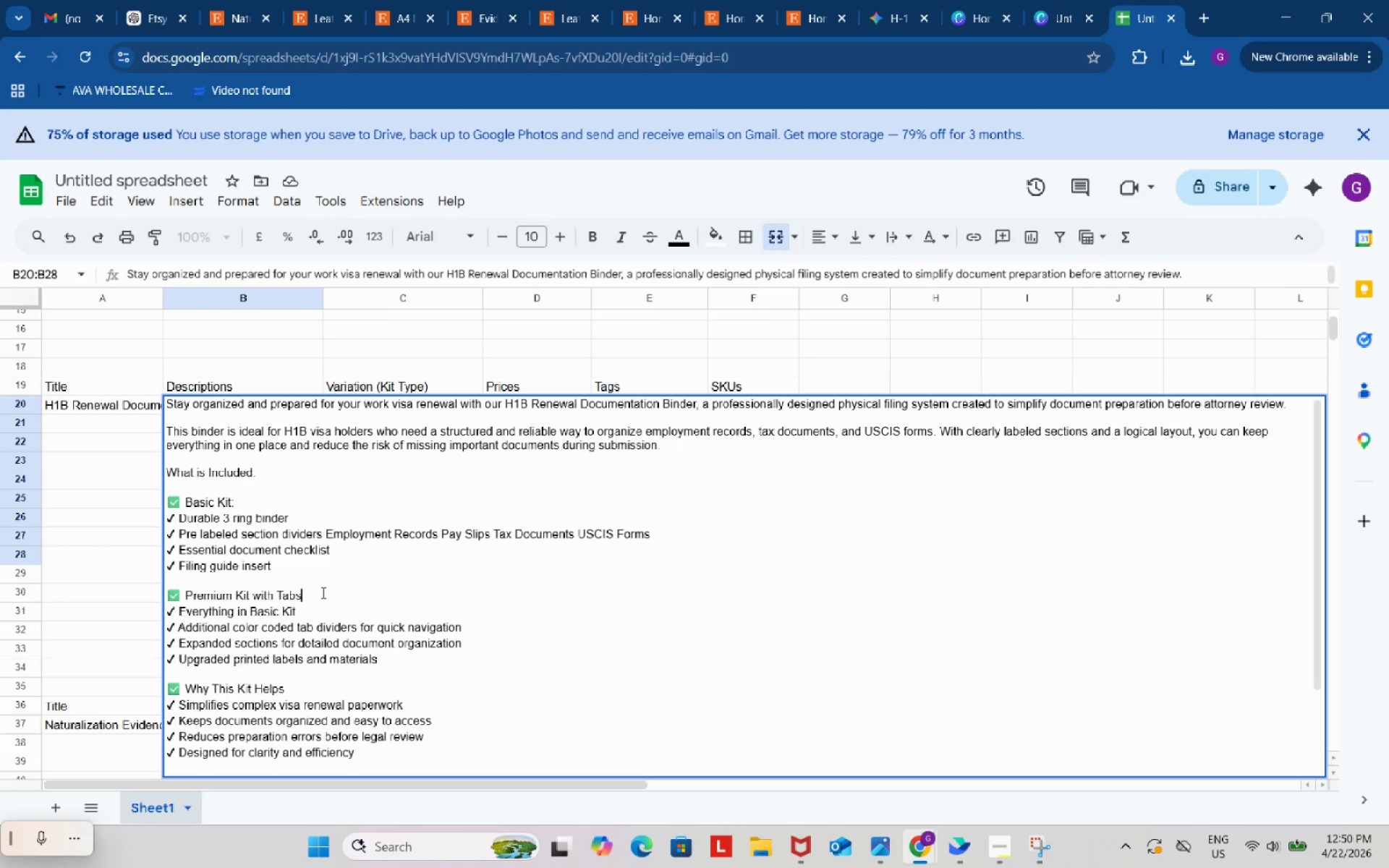 
key(Shift+Semicolon)
 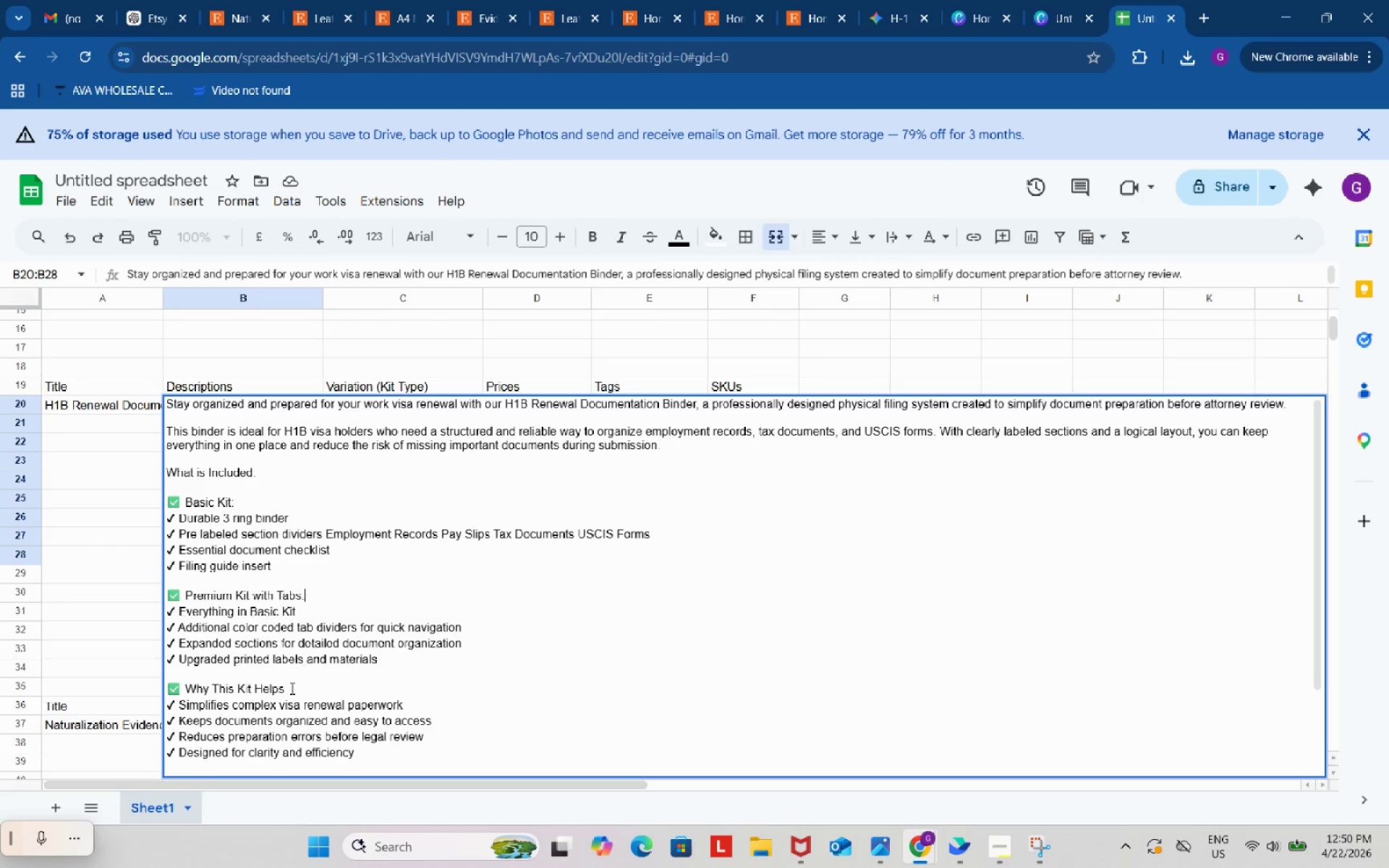 
left_click([305, 689])
 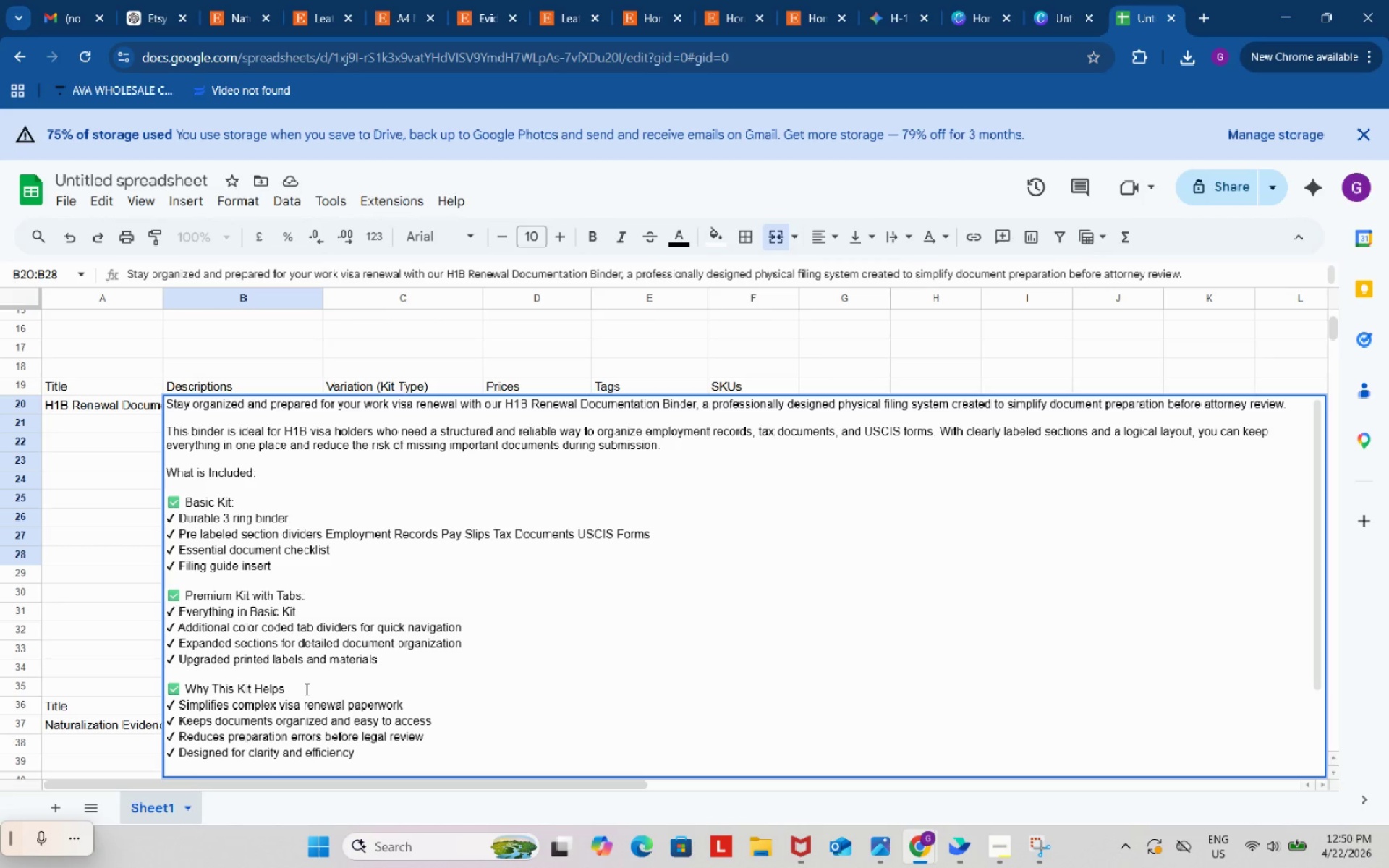 
key(Shift+ShiftRight)
 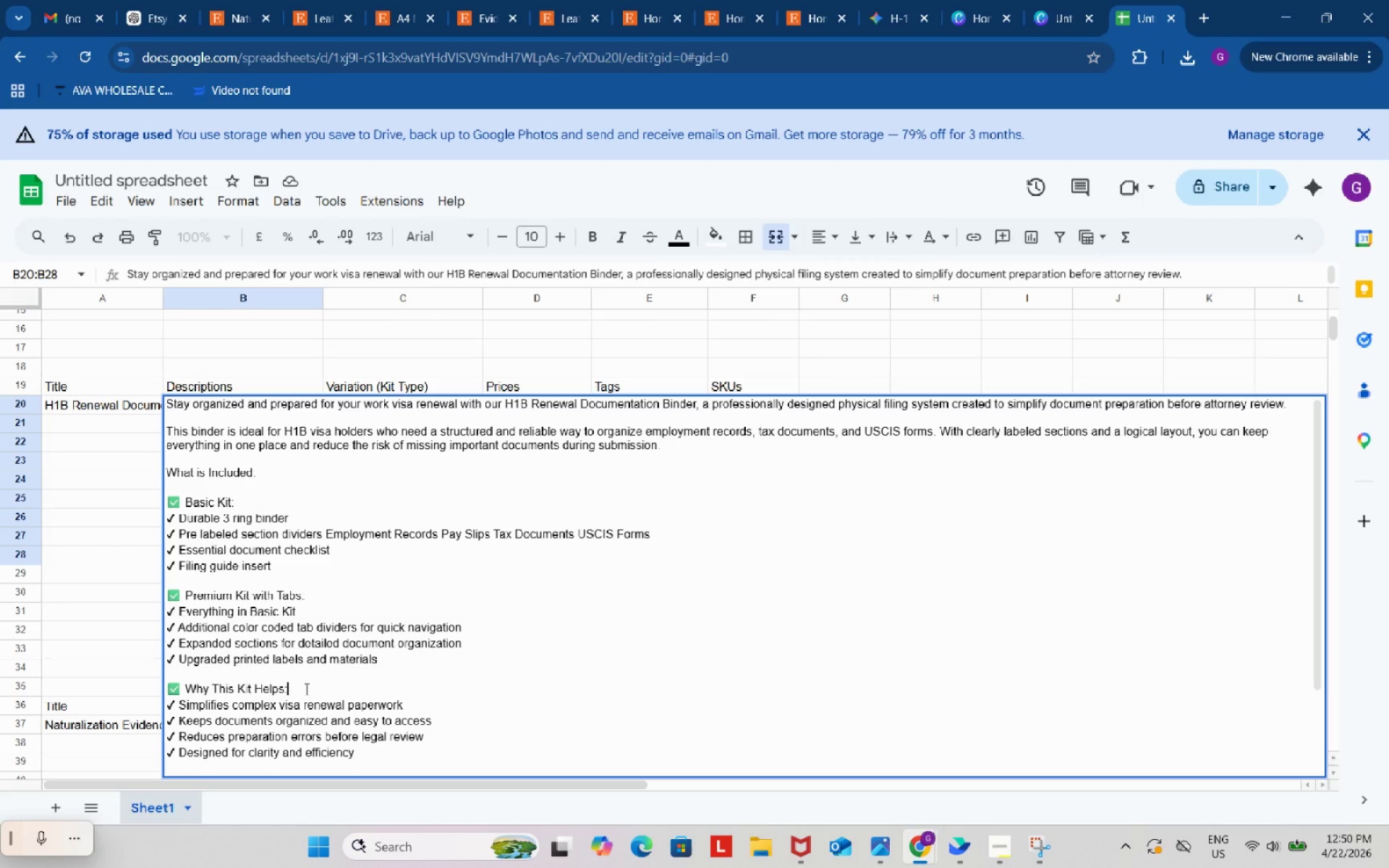 
key(Shift+Semicolon)
 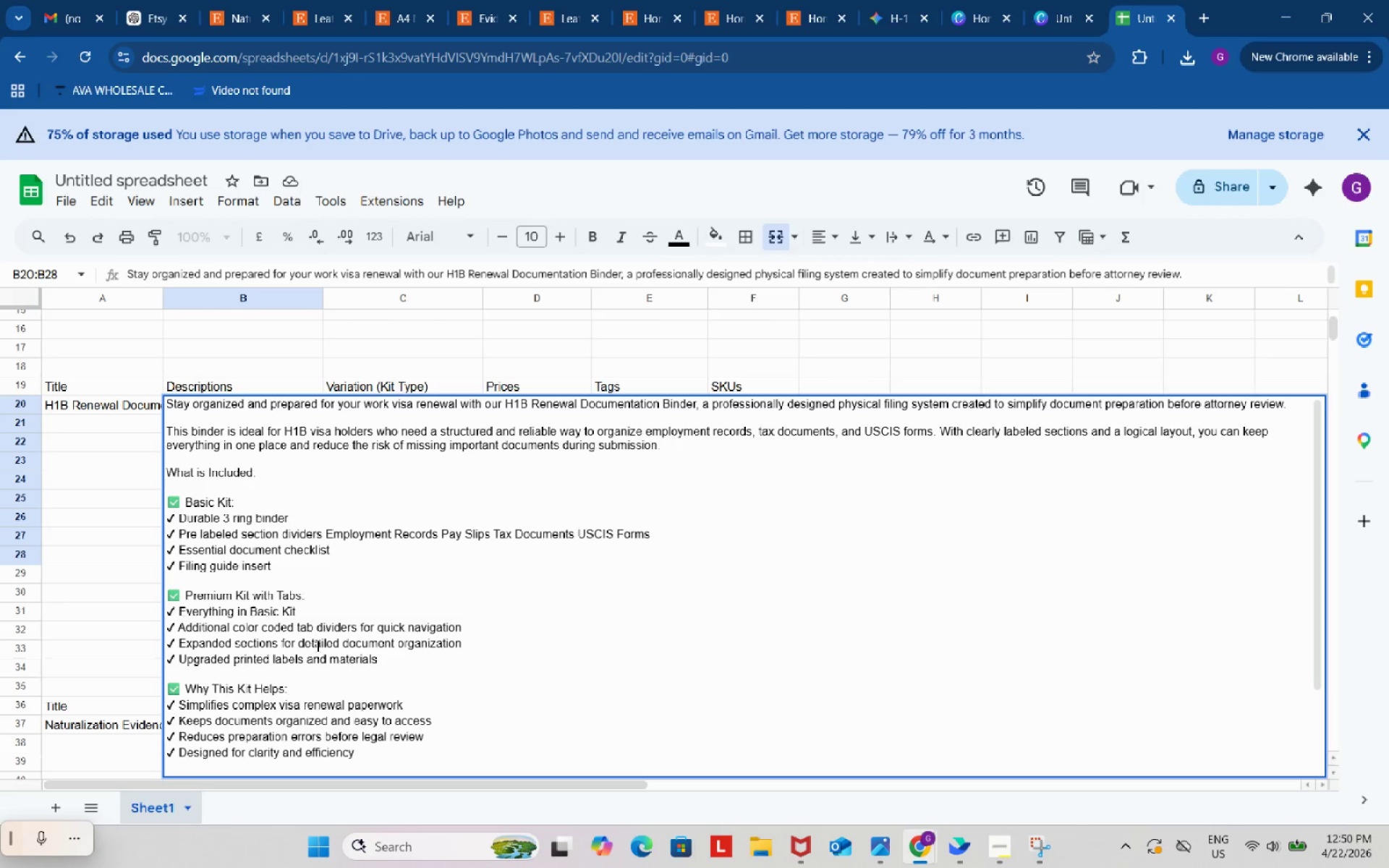 
scroll: coordinate [309, 673], scroll_direction: down, amount: 3.0
 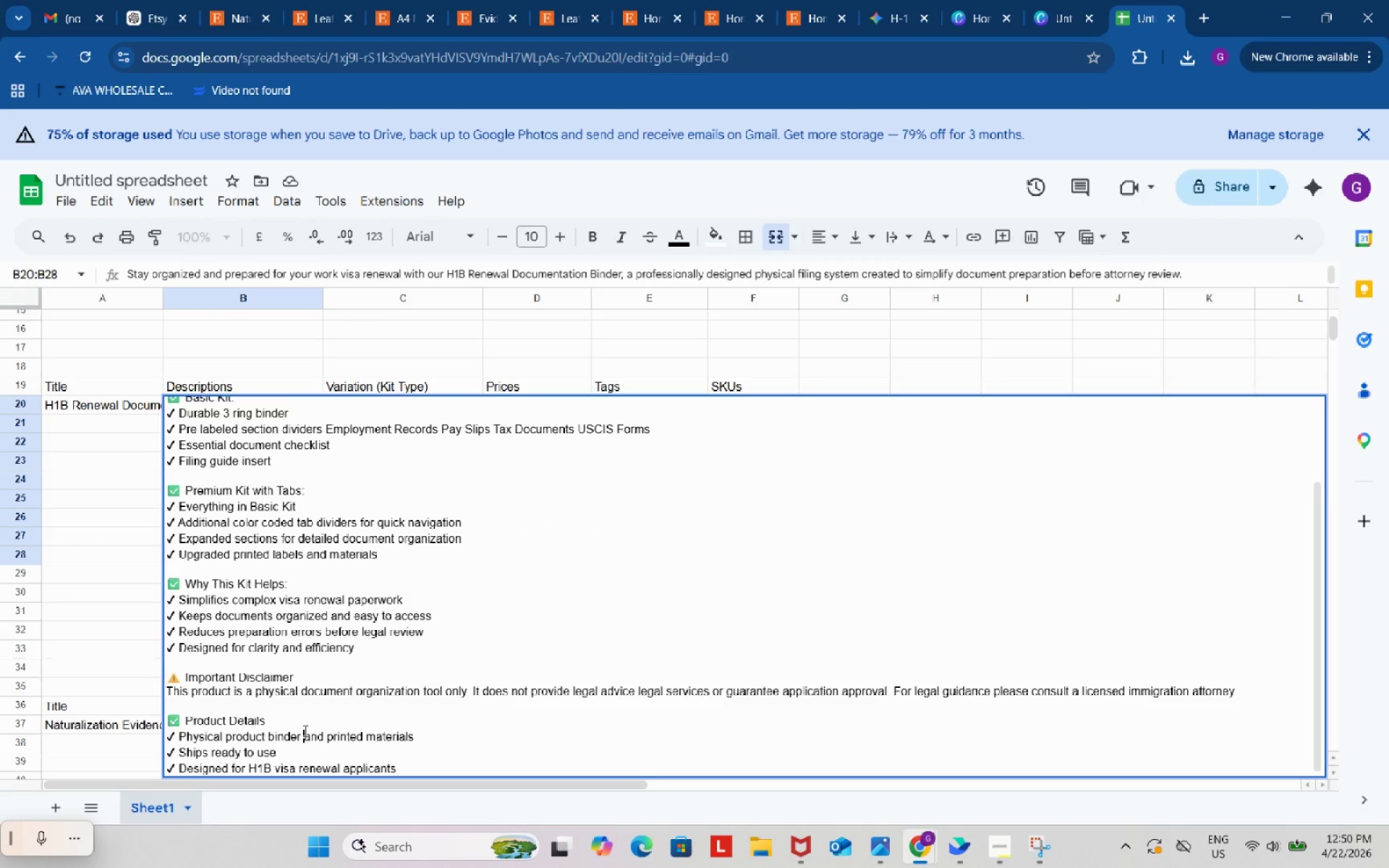 
double_click([303, 719])
 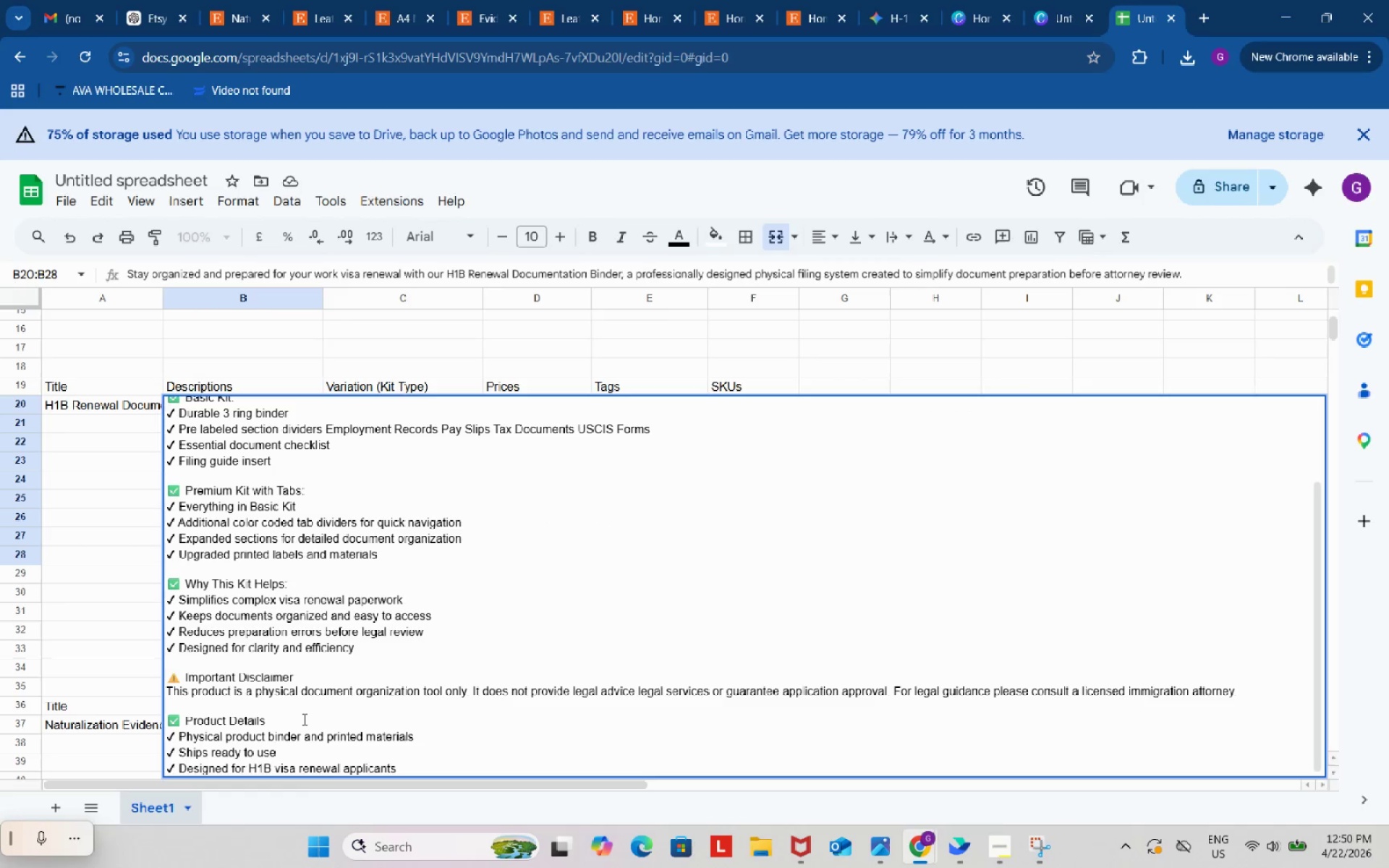 
key(Shift+ShiftRight)
 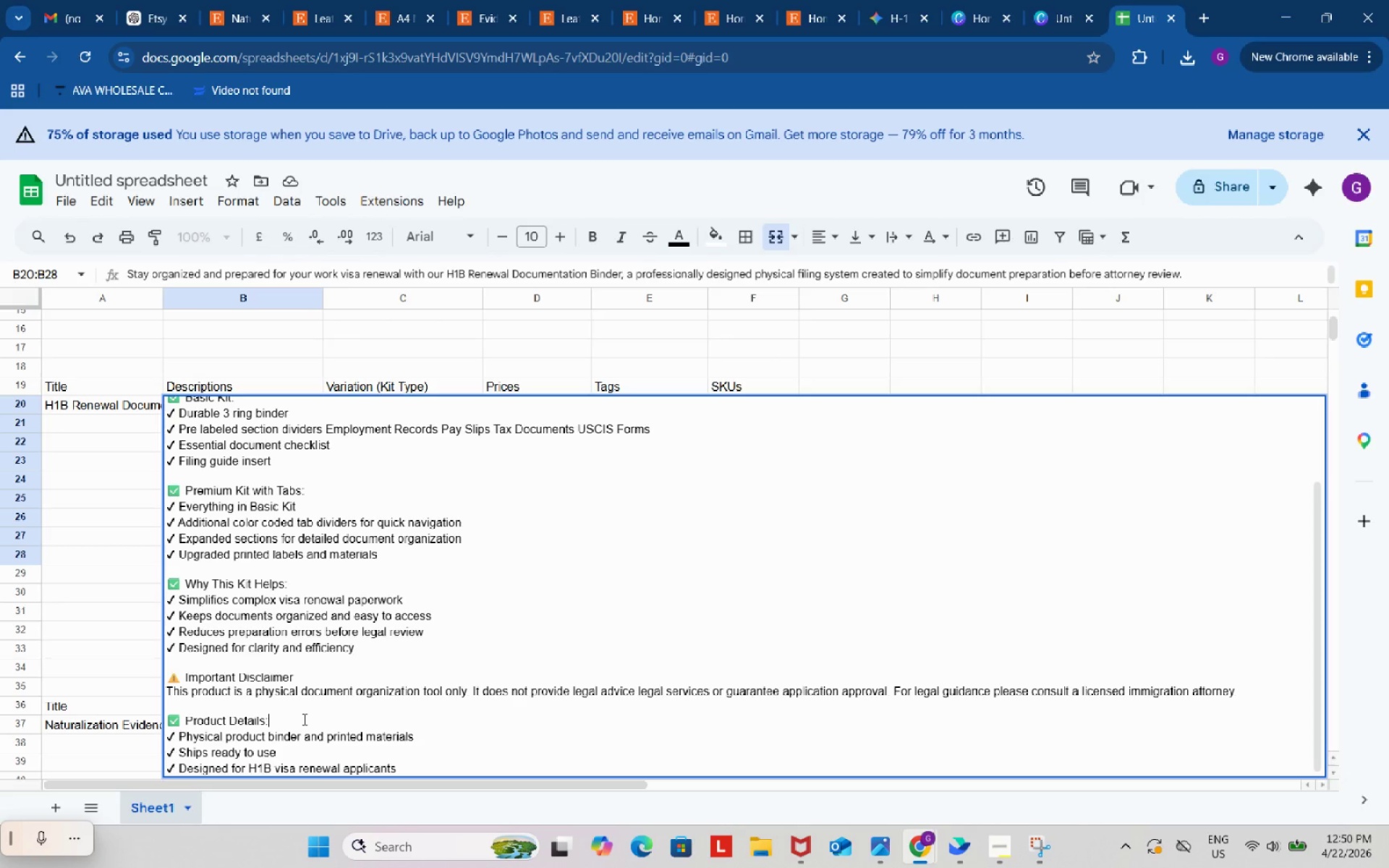 
key(Shift+Semicolon)
 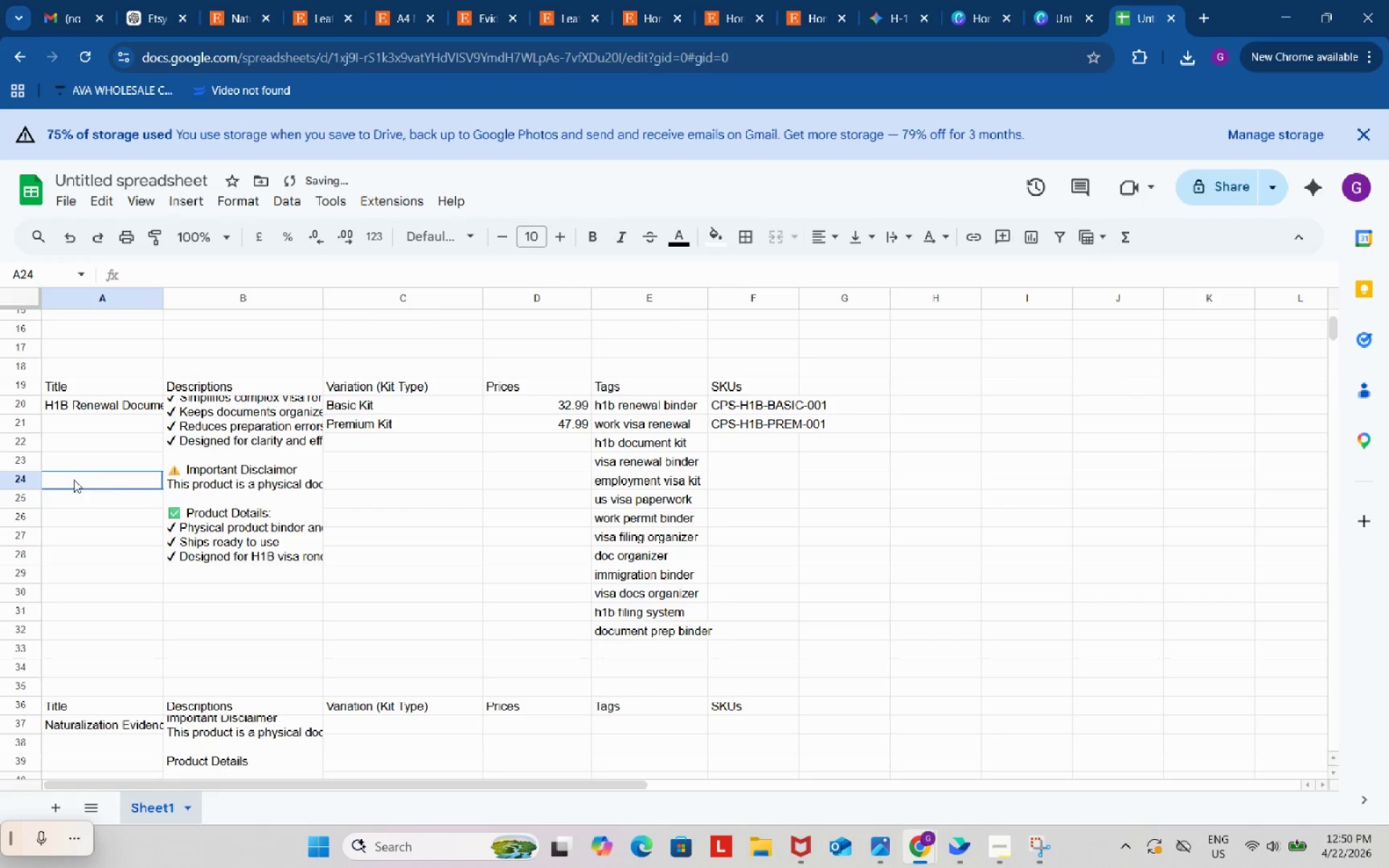 
double_click([234, 394])
 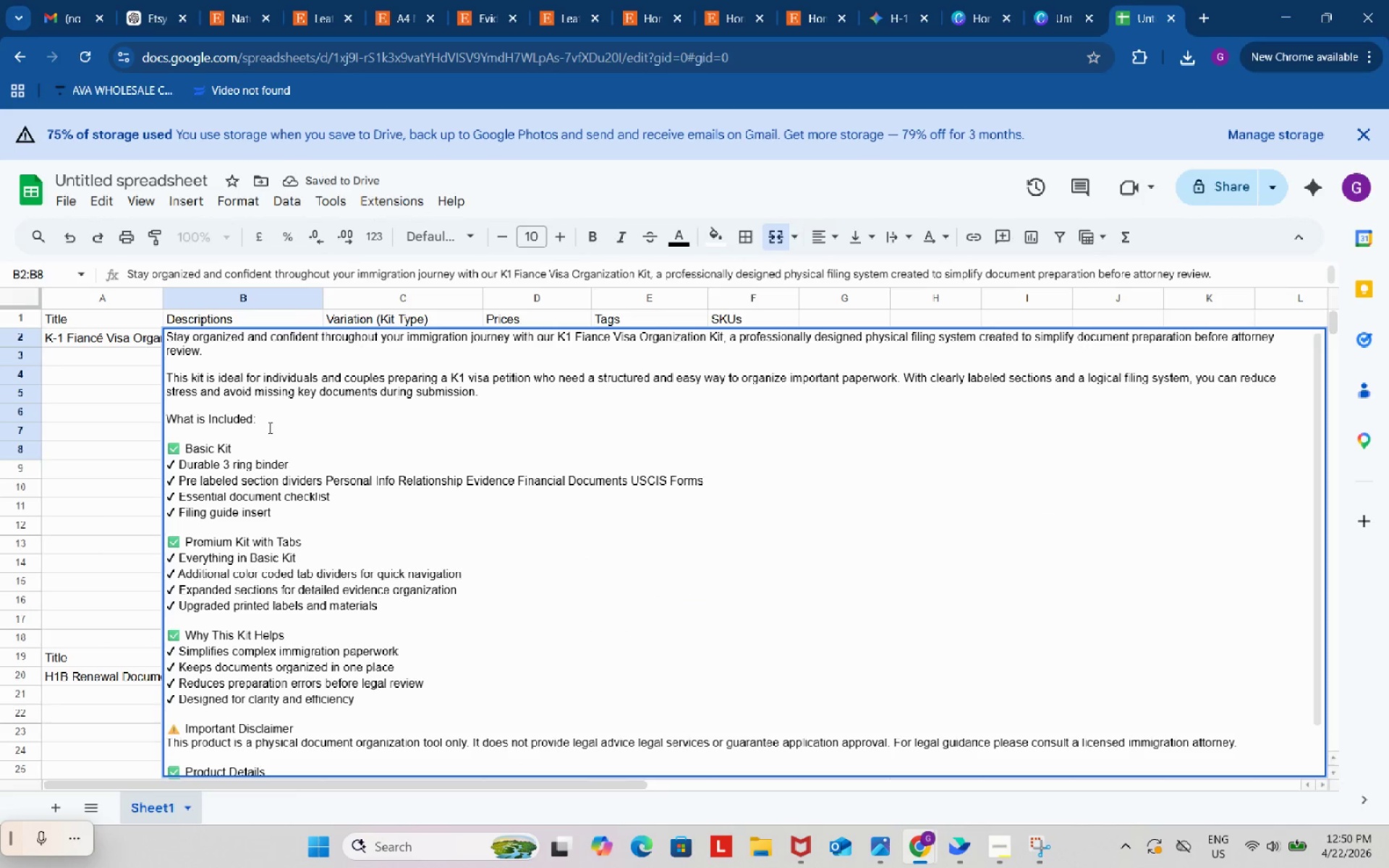 
scroll: coordinate [235, 563], scroll_direction: up, amount: 5.0
 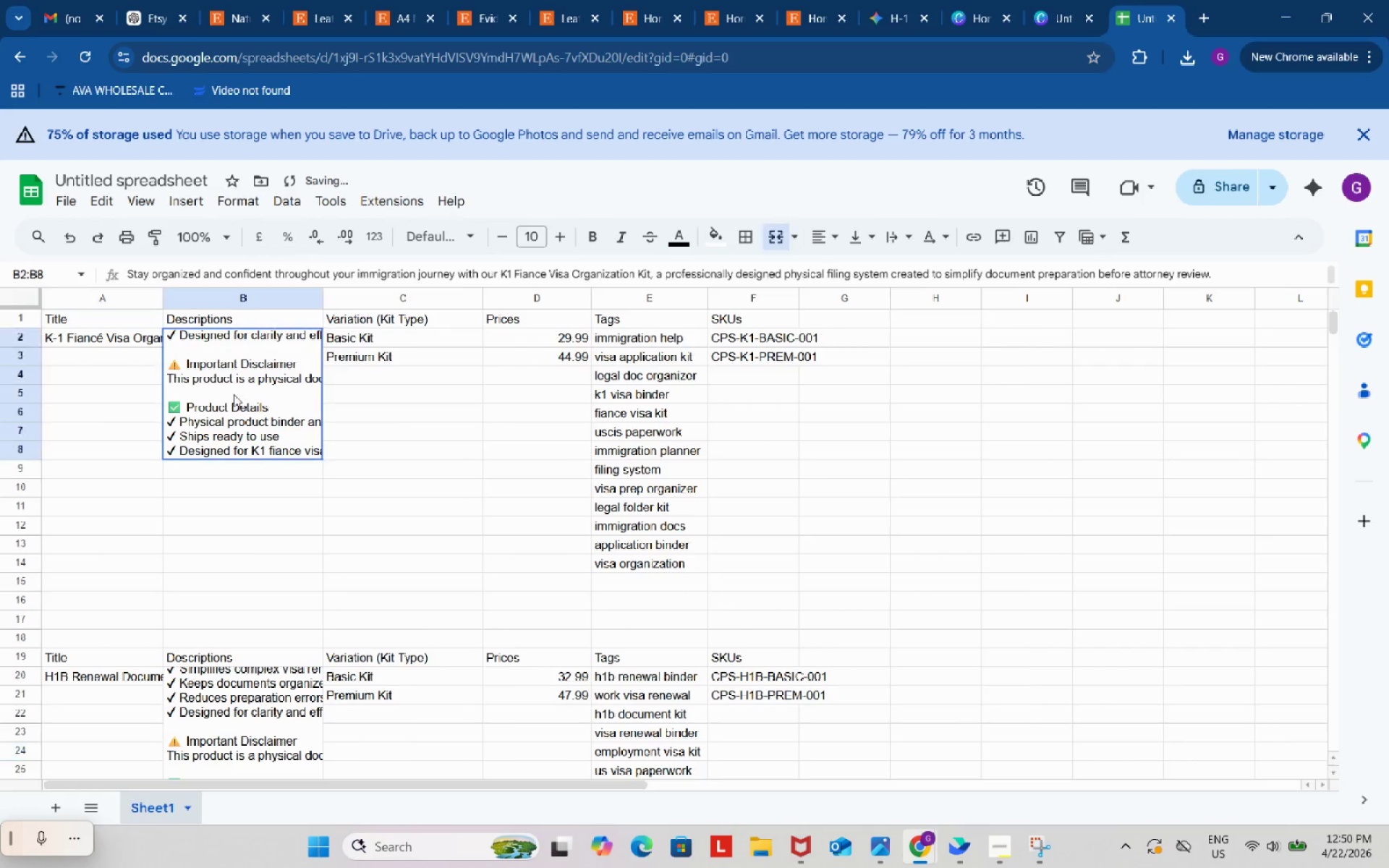 
left_click([271, 445])
 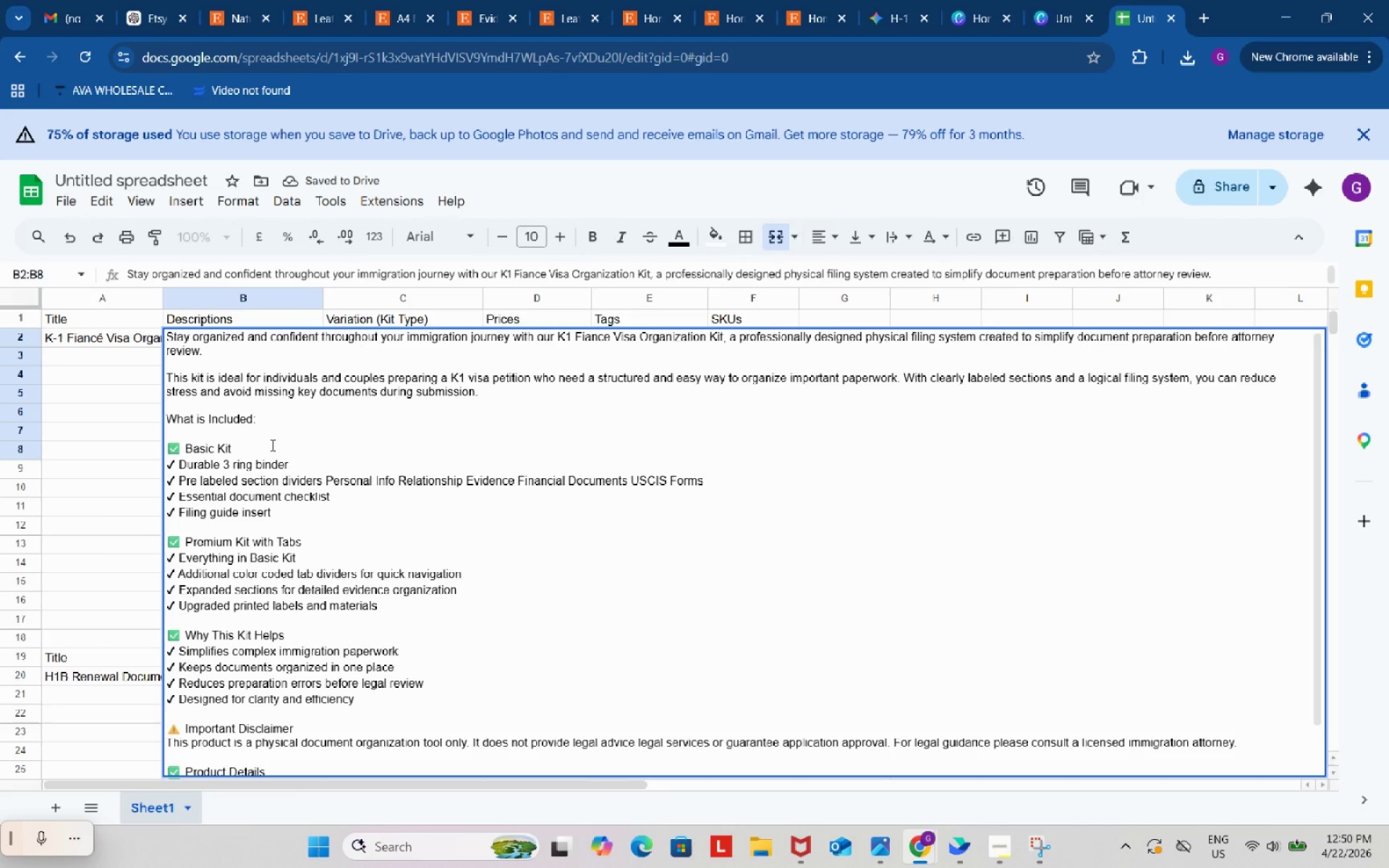 
key(Shift+ShiftRight)
 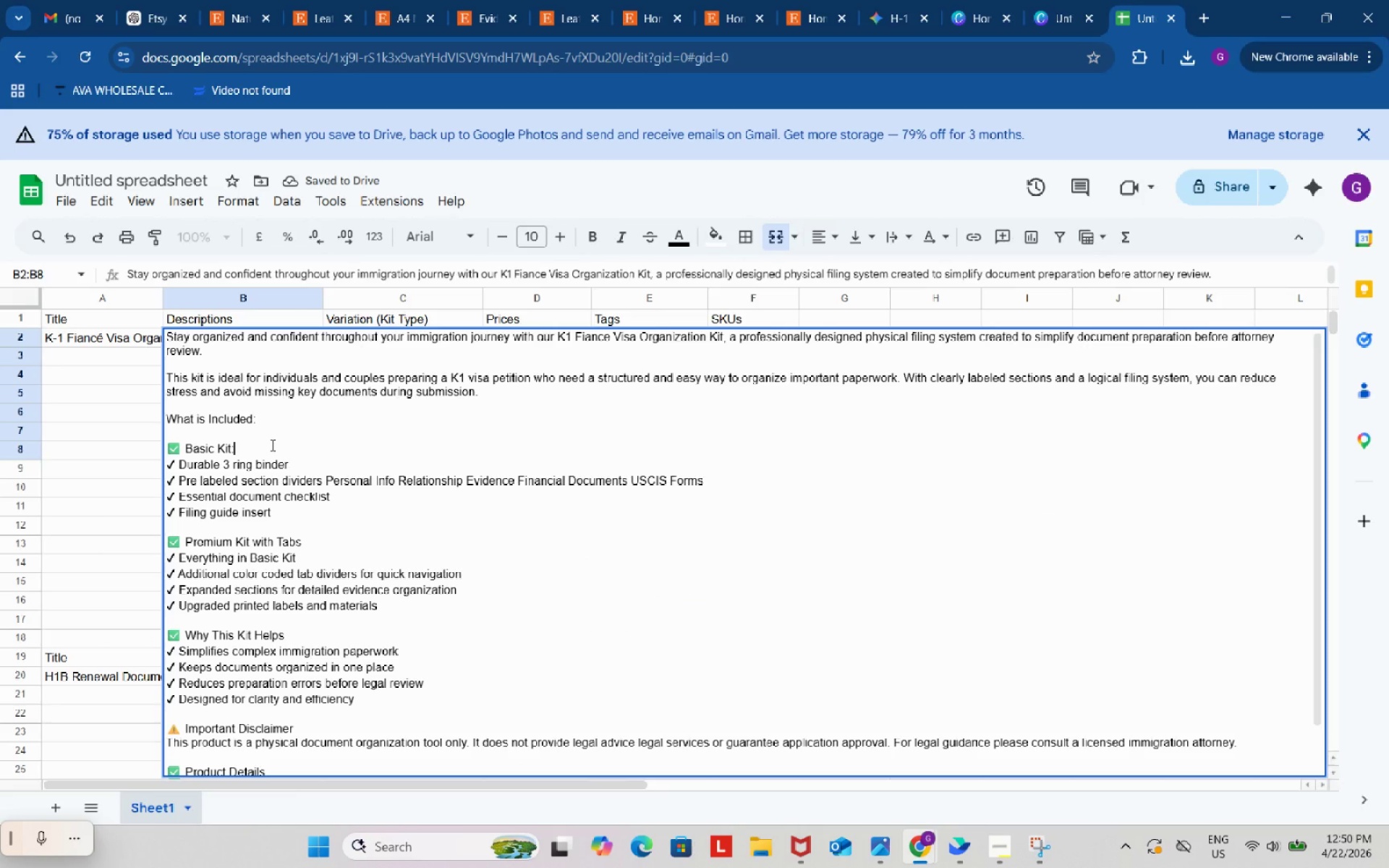 
key(Shift+Semicolon)
 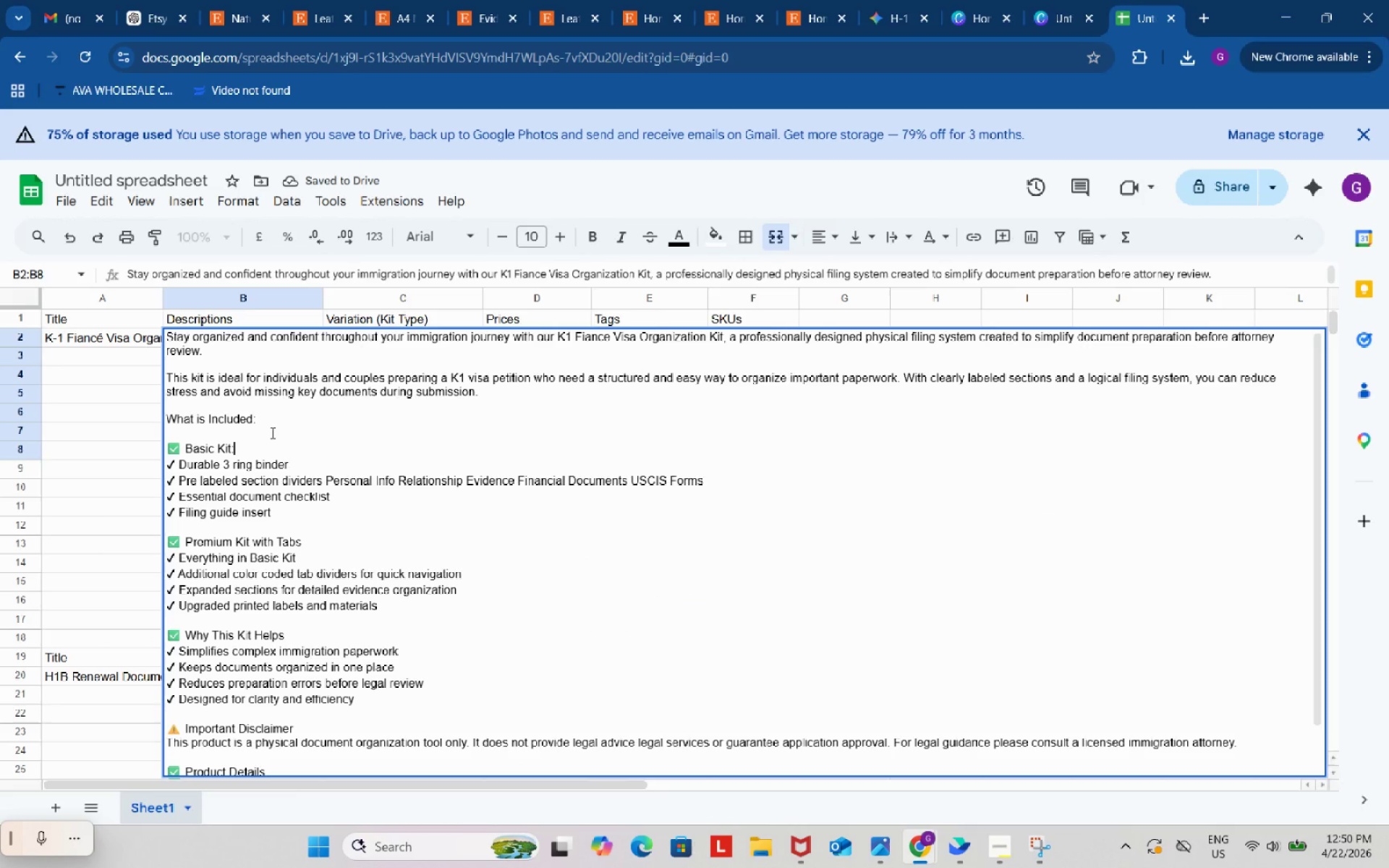 
left_click([268, 421])
 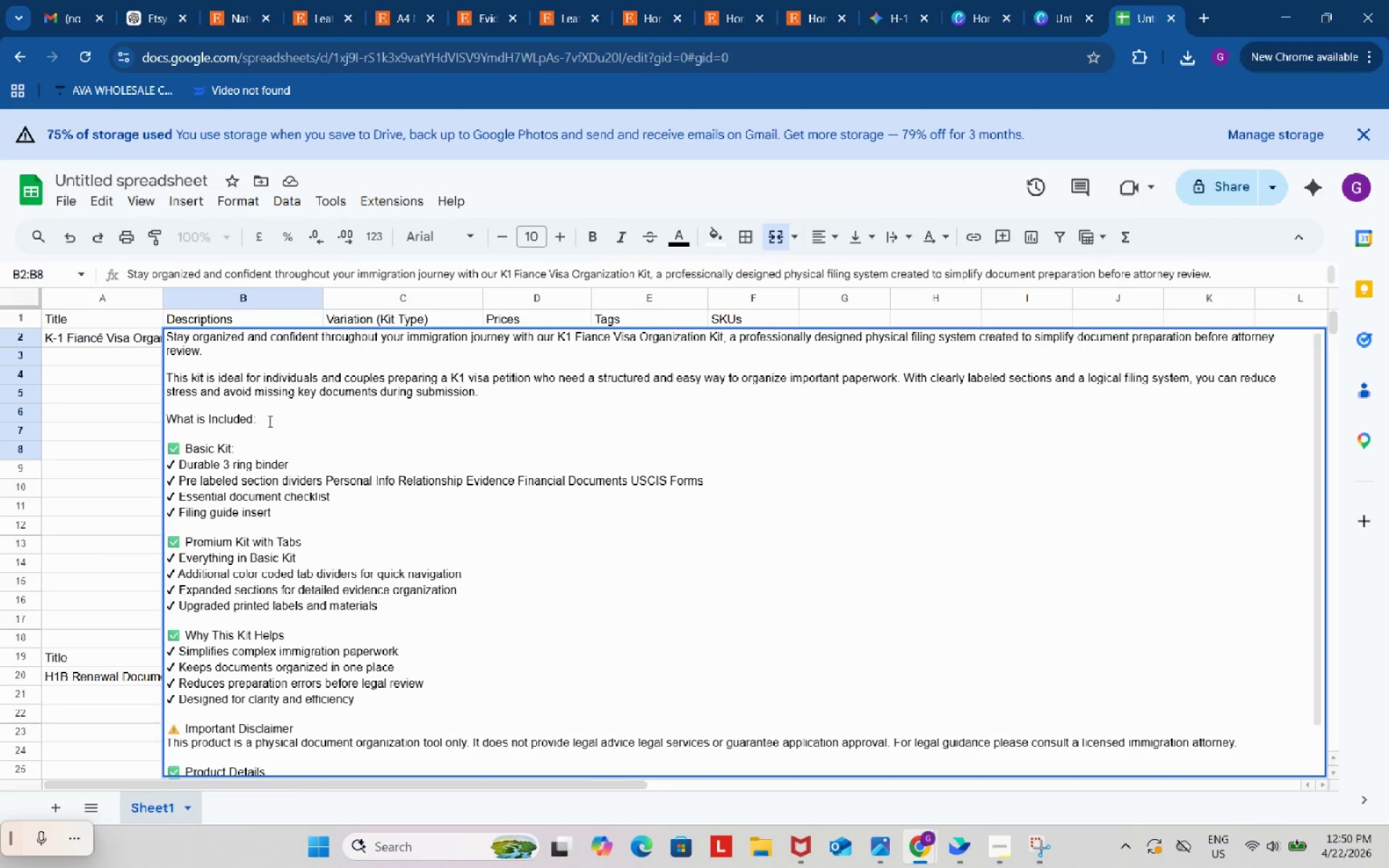 
key(Backspace)
 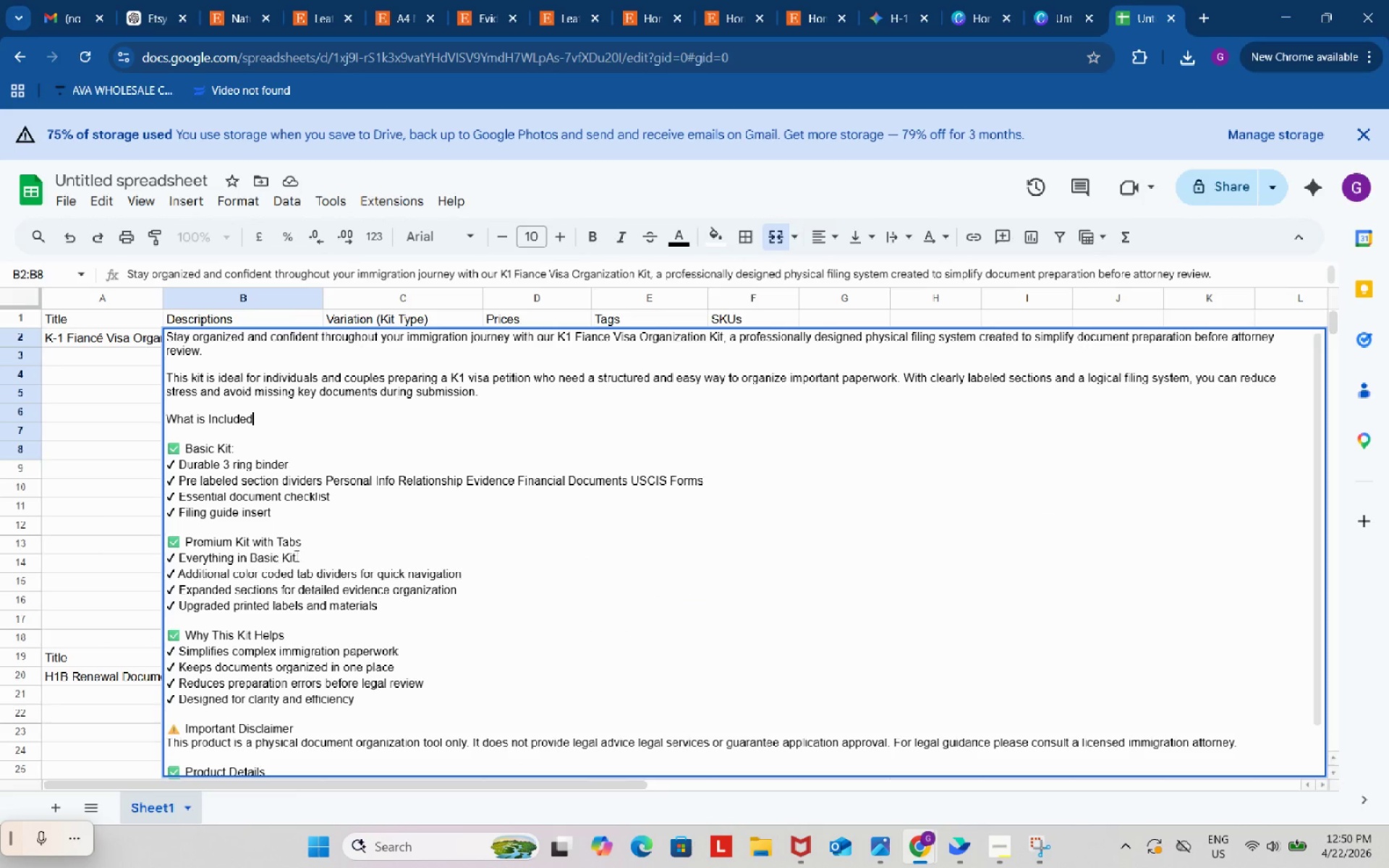 
left_click([322, 539])
 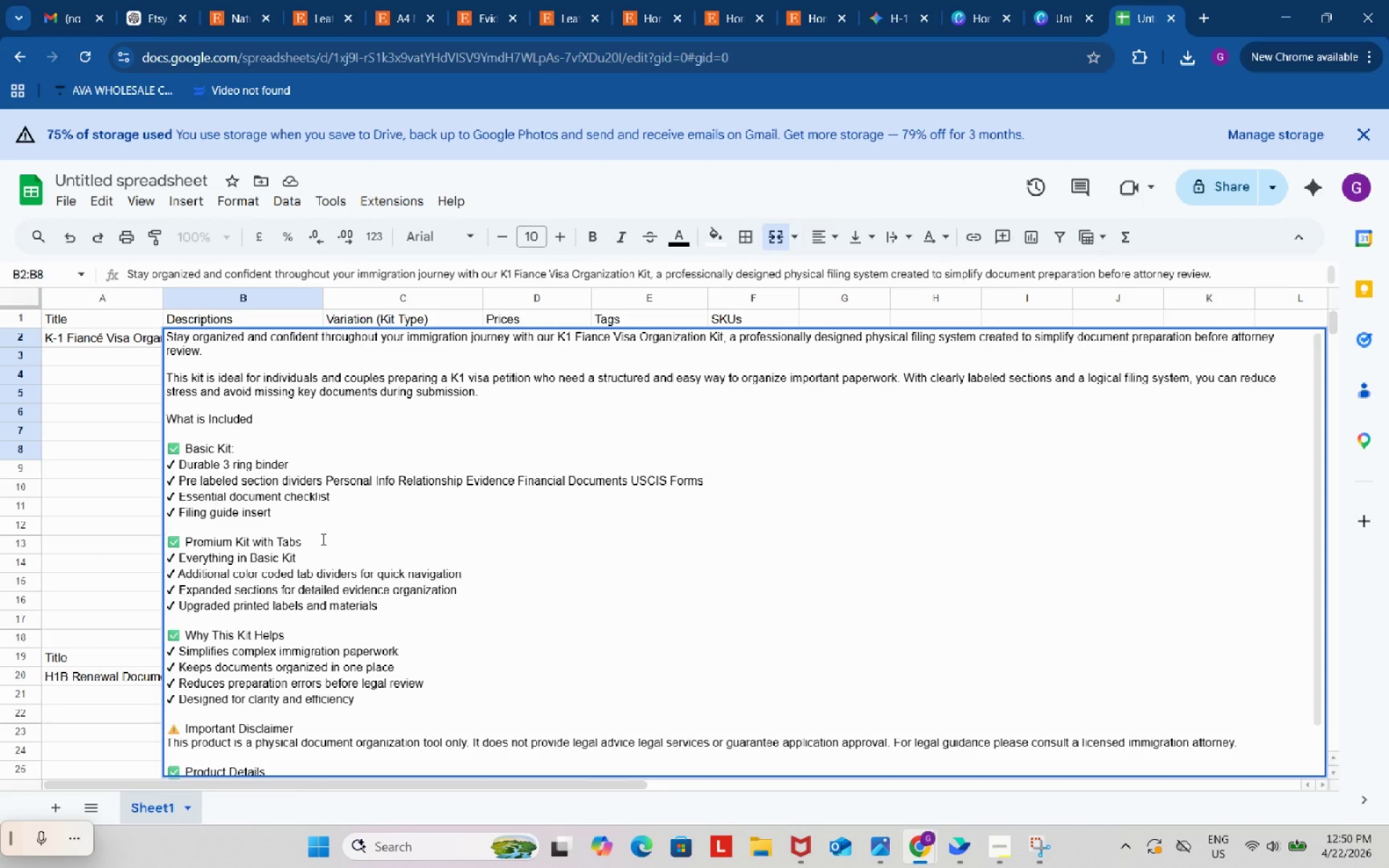 
key(Shift+Semicolon)
 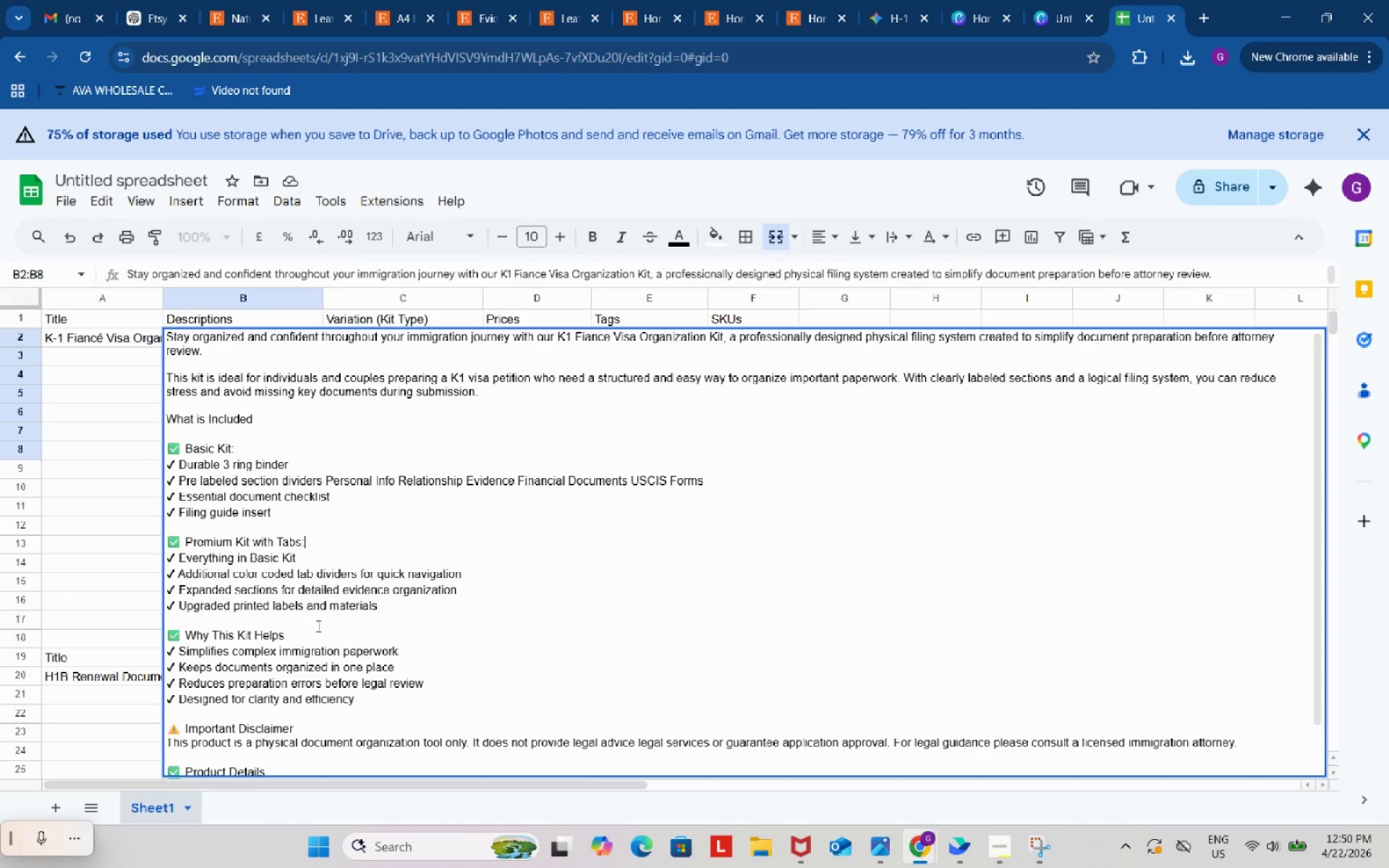 
left_click([317, 632])
 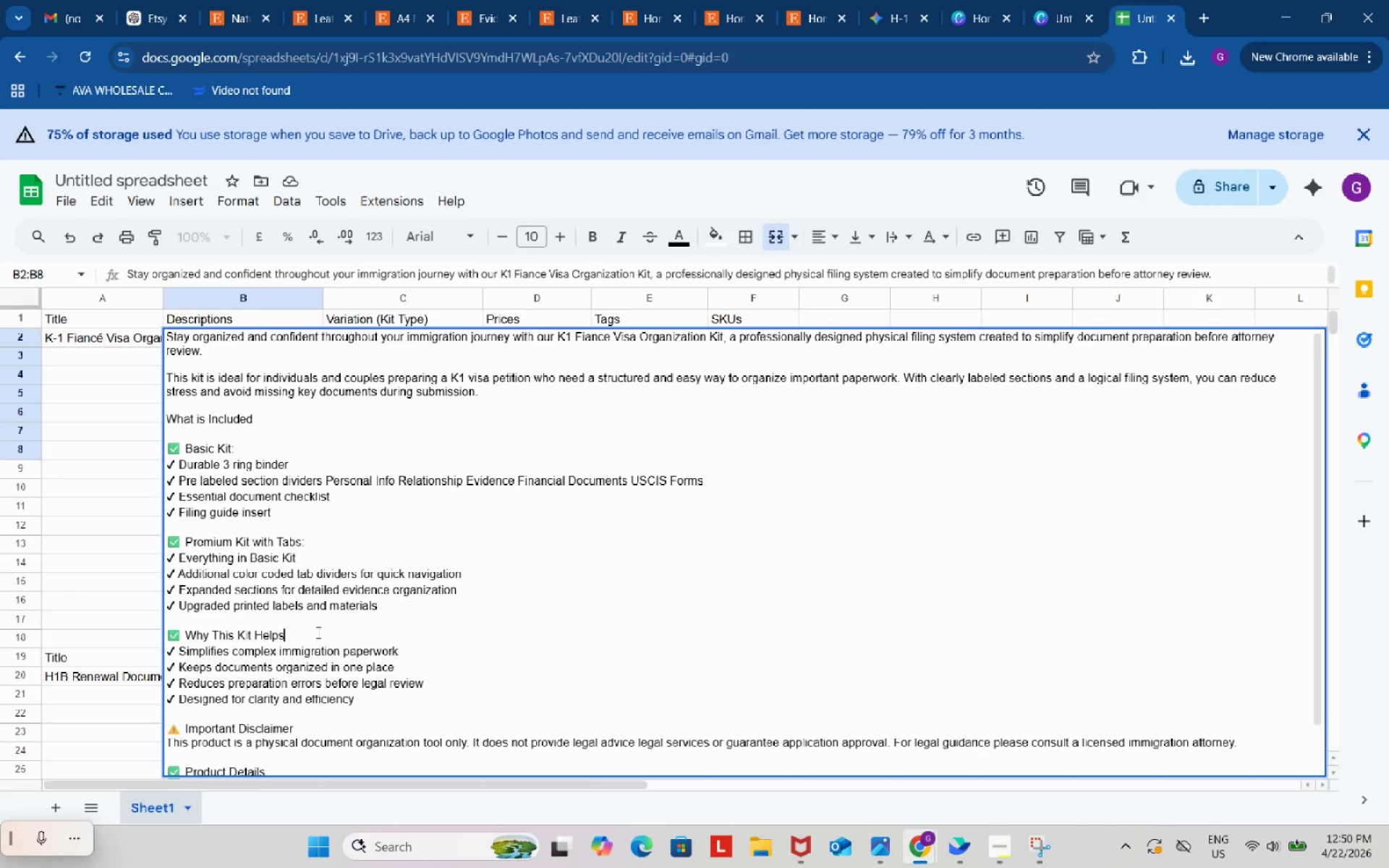 
scroll: coordinate [317, 632], scroll_direction: down, amount: 2.0
 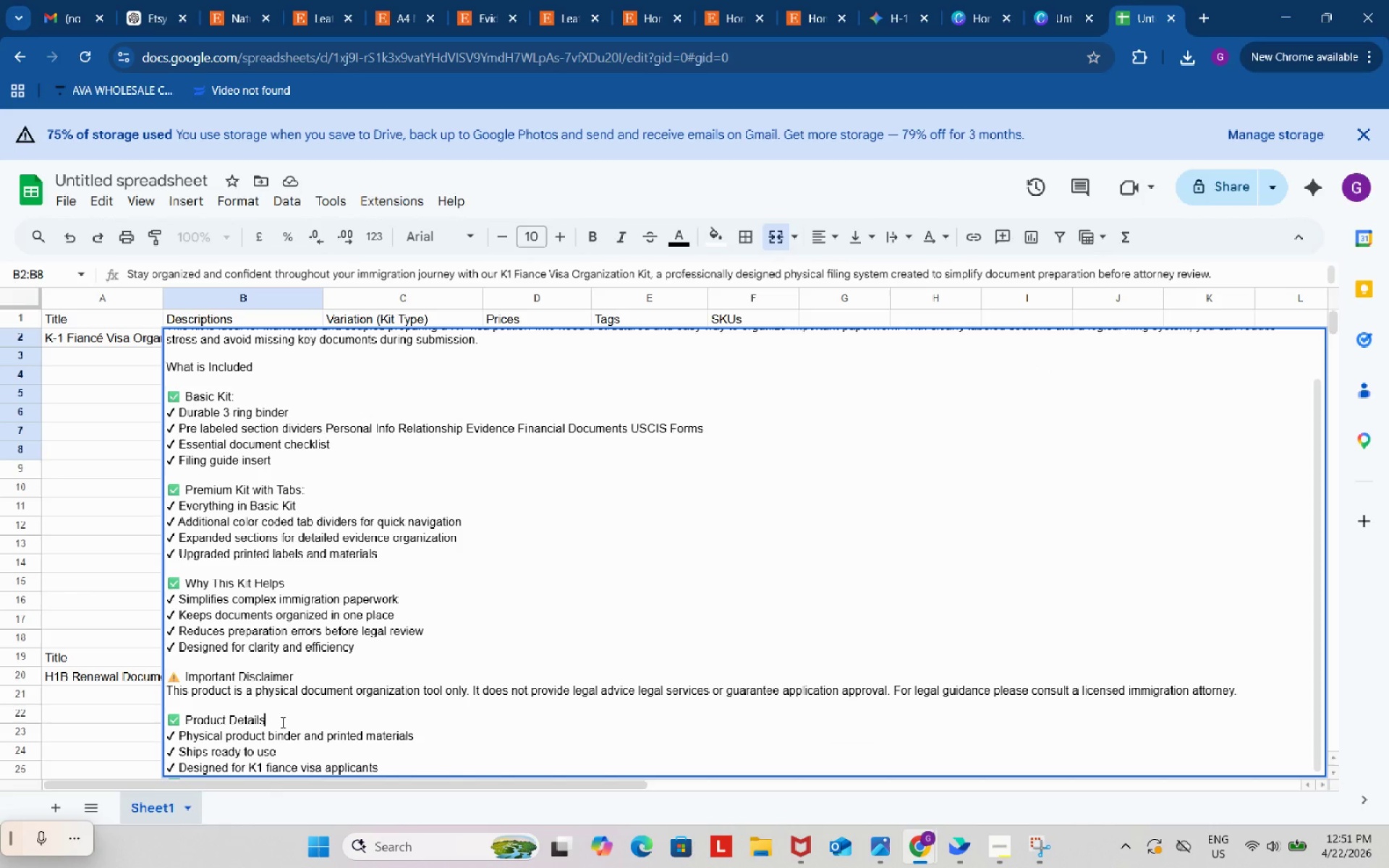 
key(Shift+ShiftRight)
 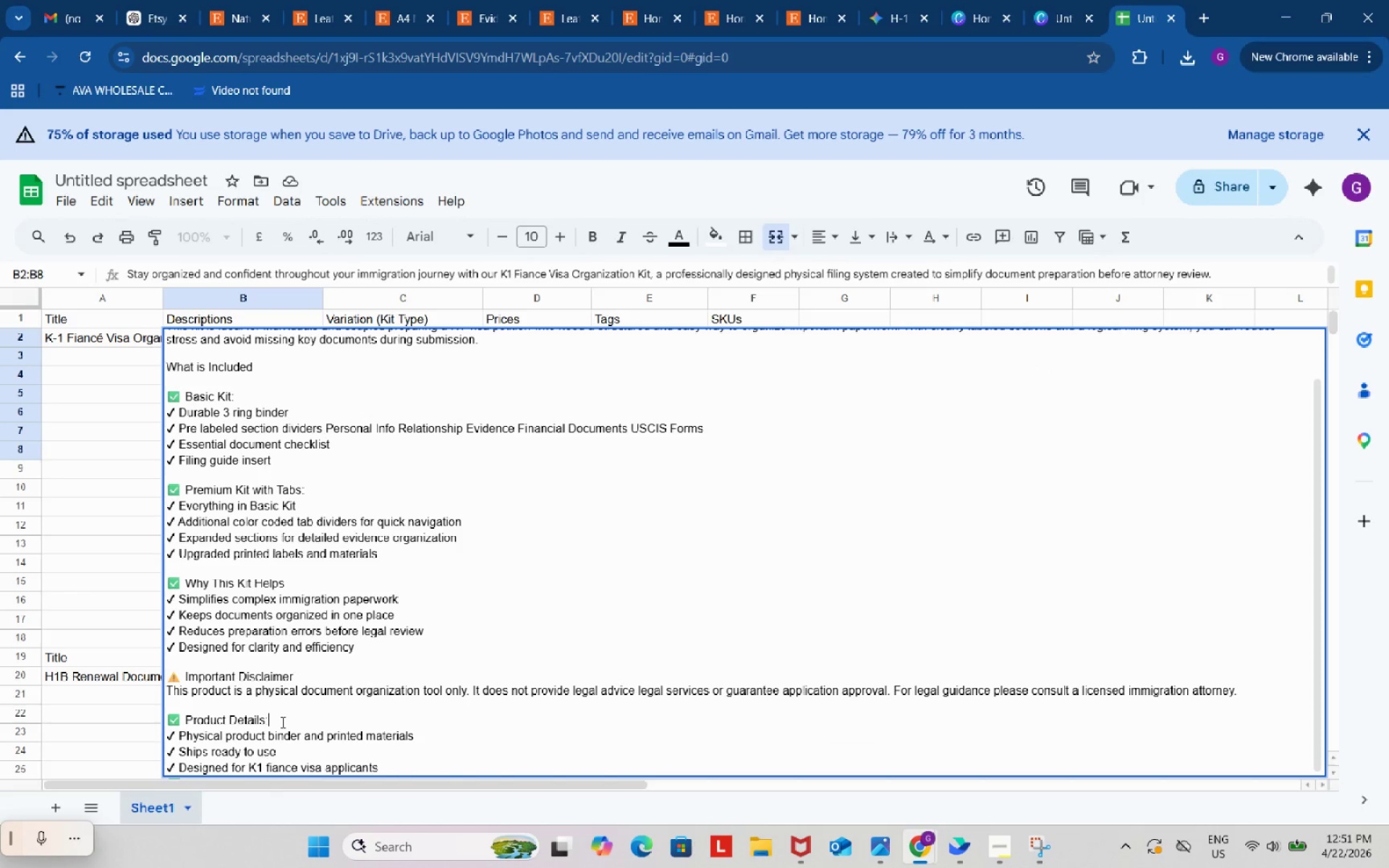 
key(Shift+Semicolon)
 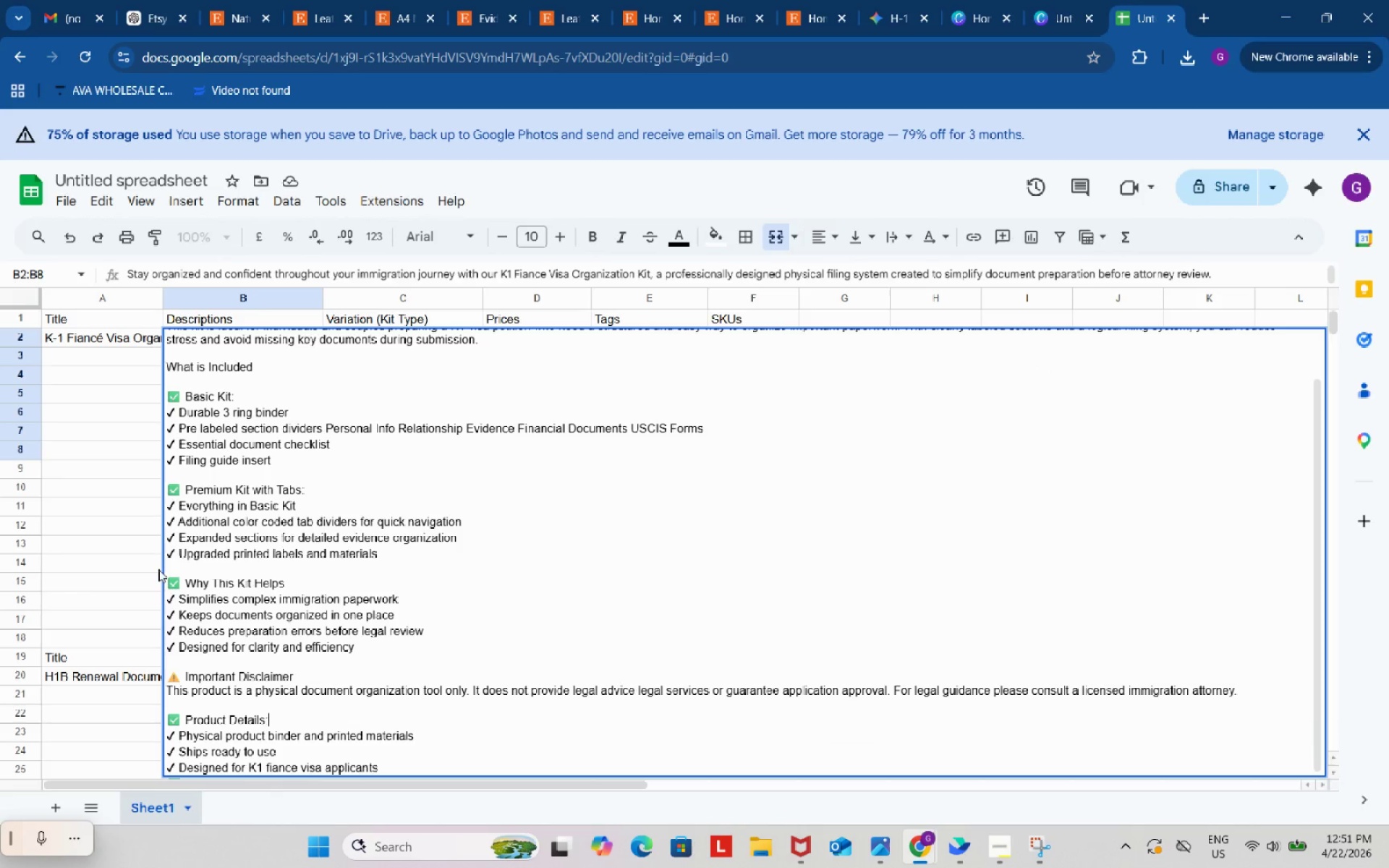 
left_click([124, 540])
 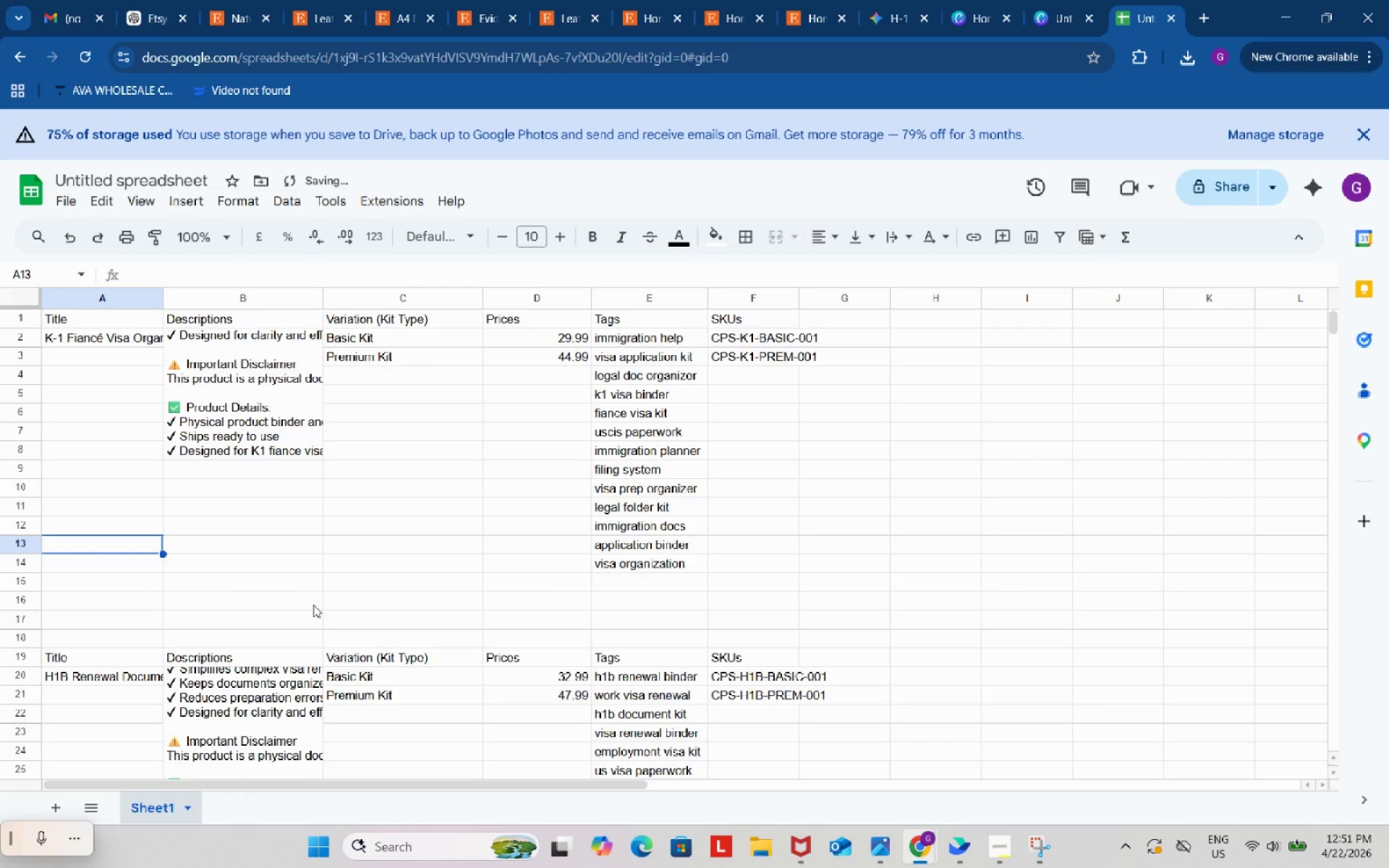 
double_click([245, 606])
 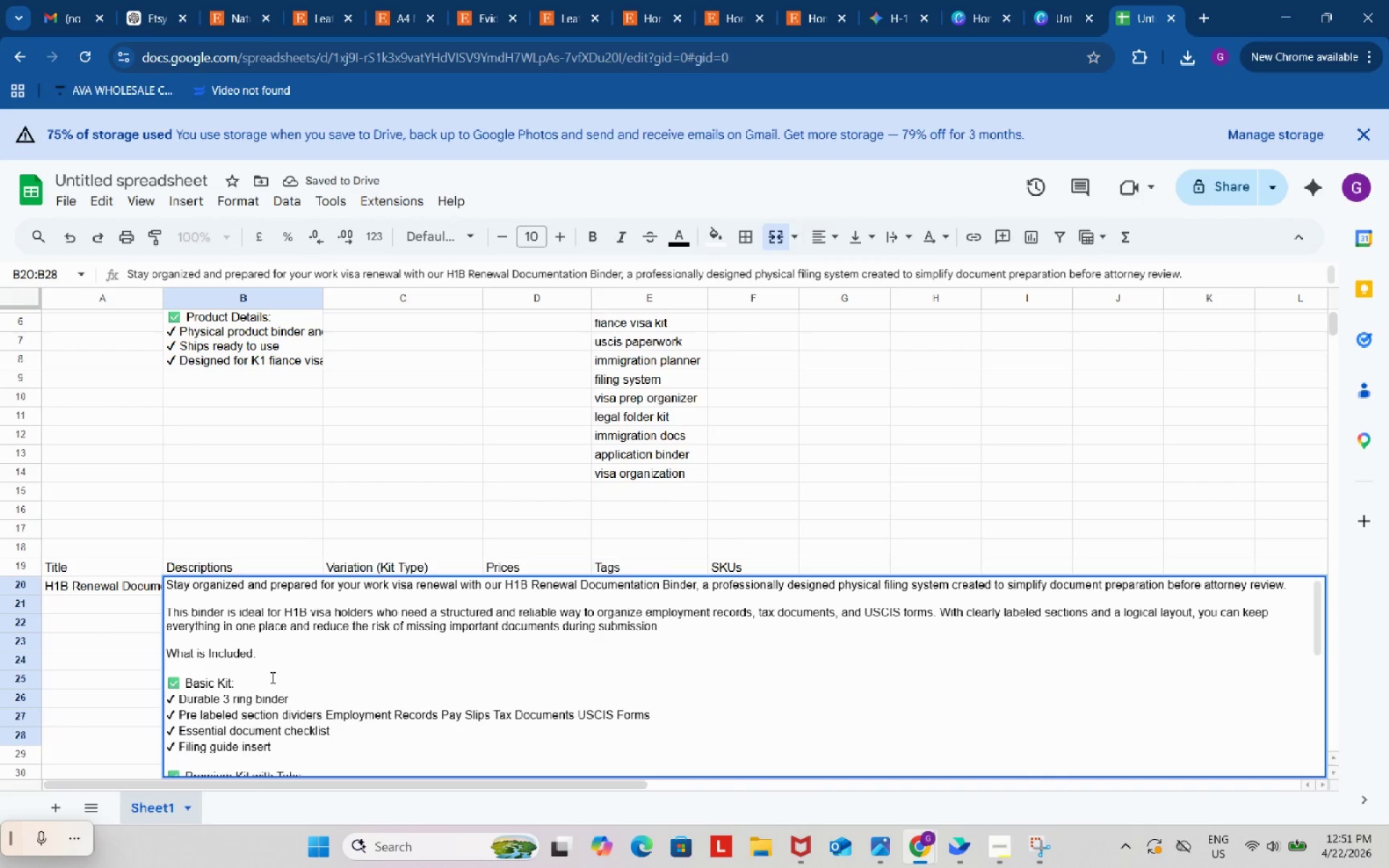 
scroll: coordinate [313, 605], scroll_direction: down, amount: 1.0
 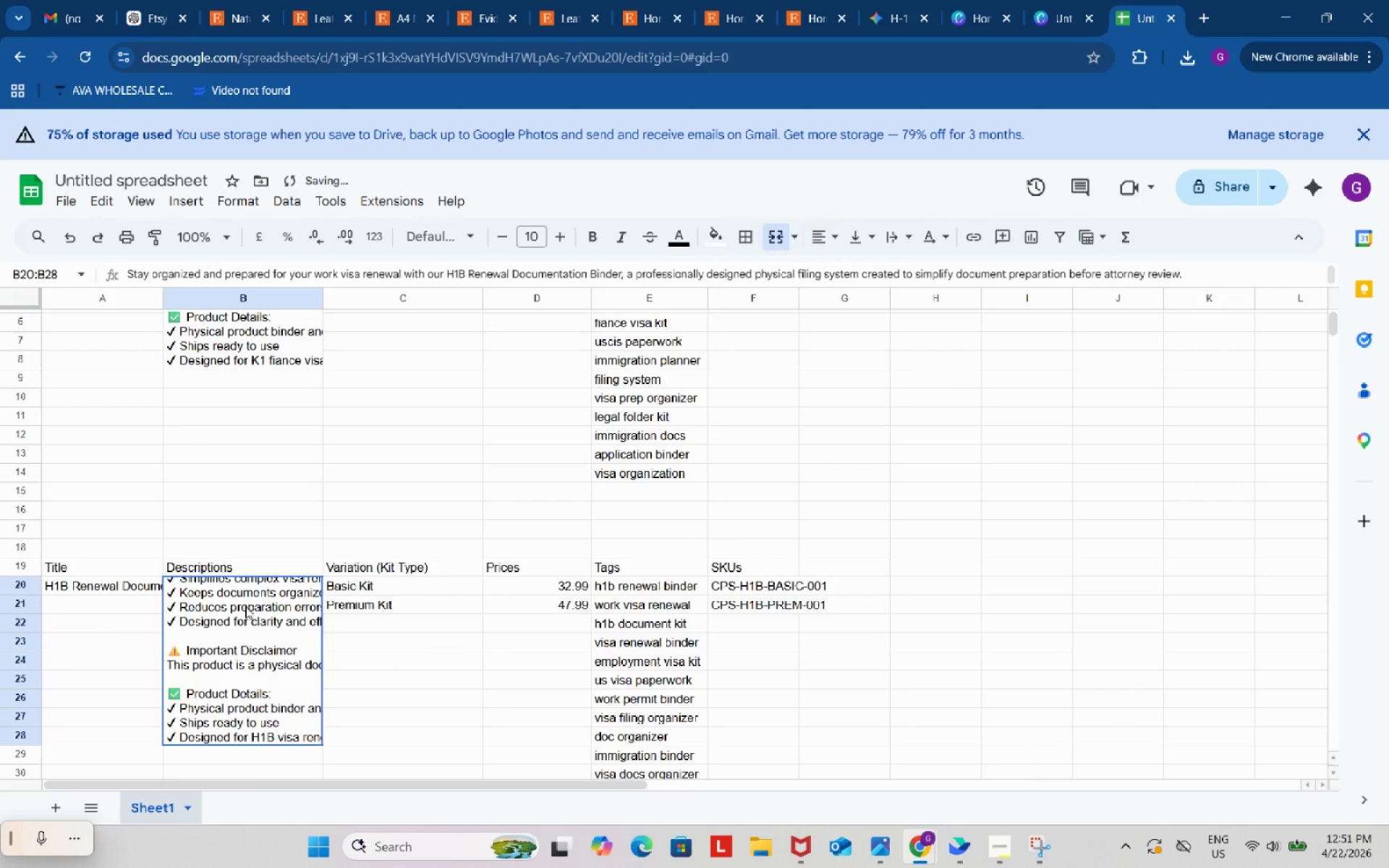 
left_click([272, 654])
 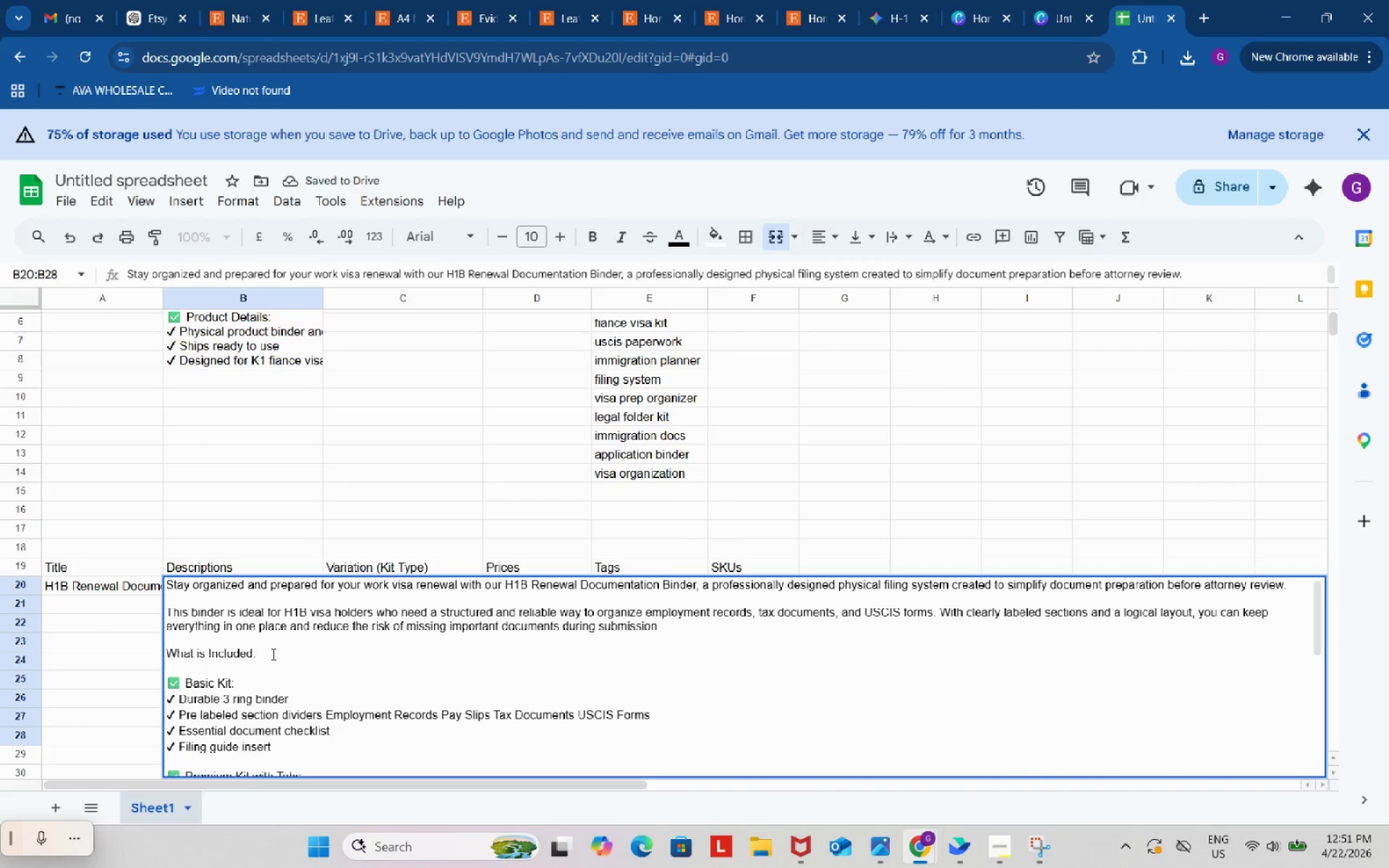 
key(Backspace)
 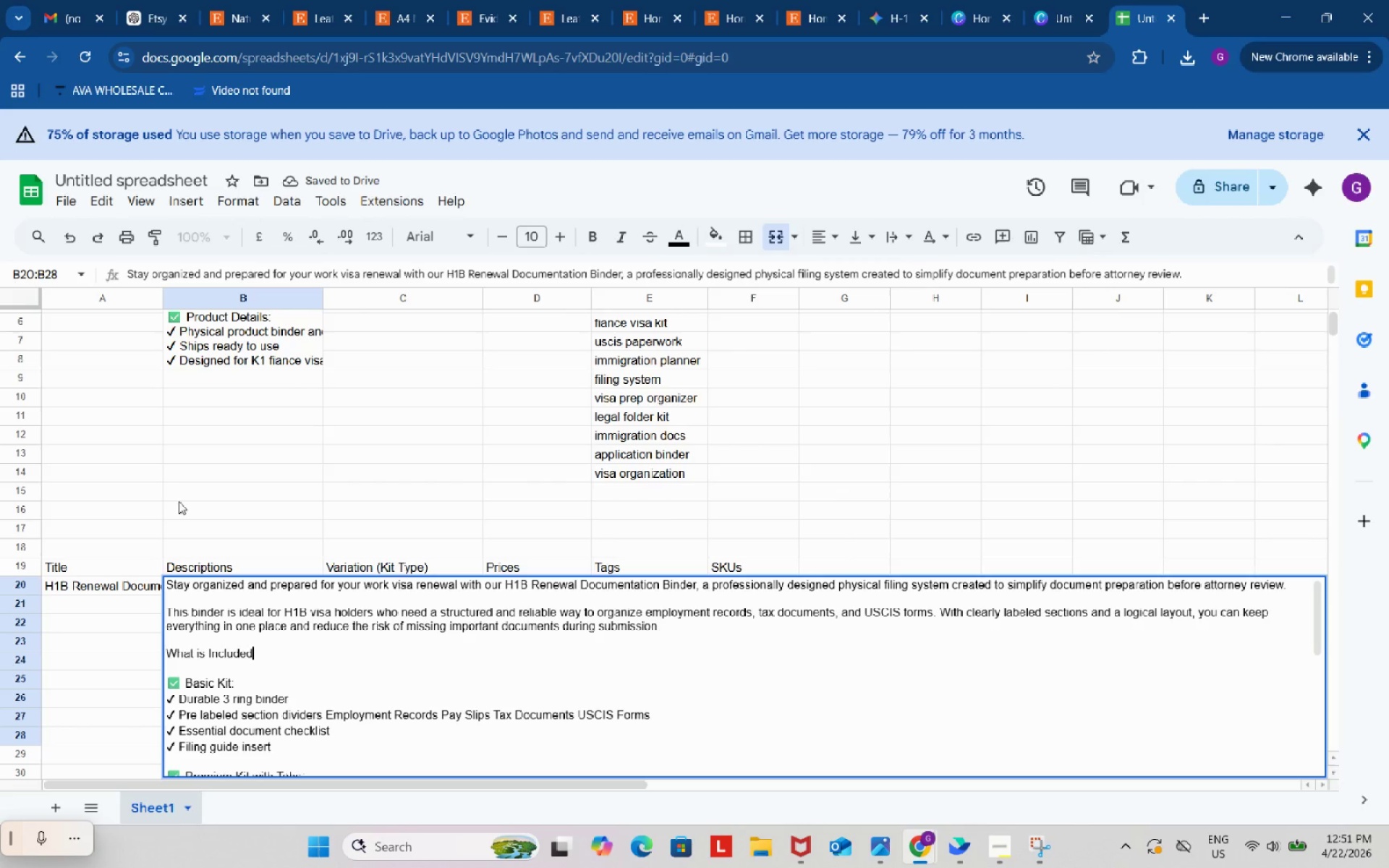 
left_click([166, 479])
 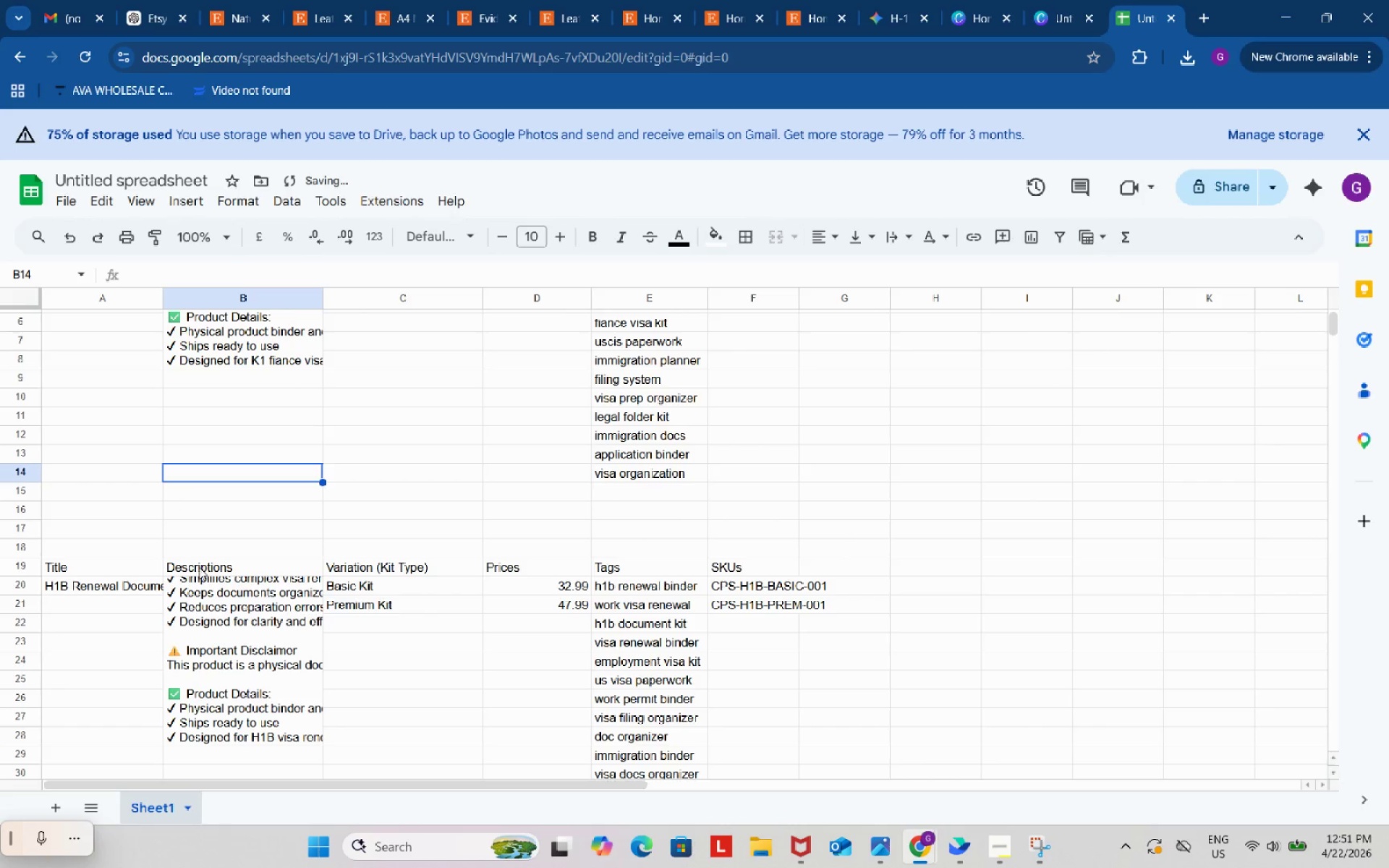 
left_click([243, 501])
 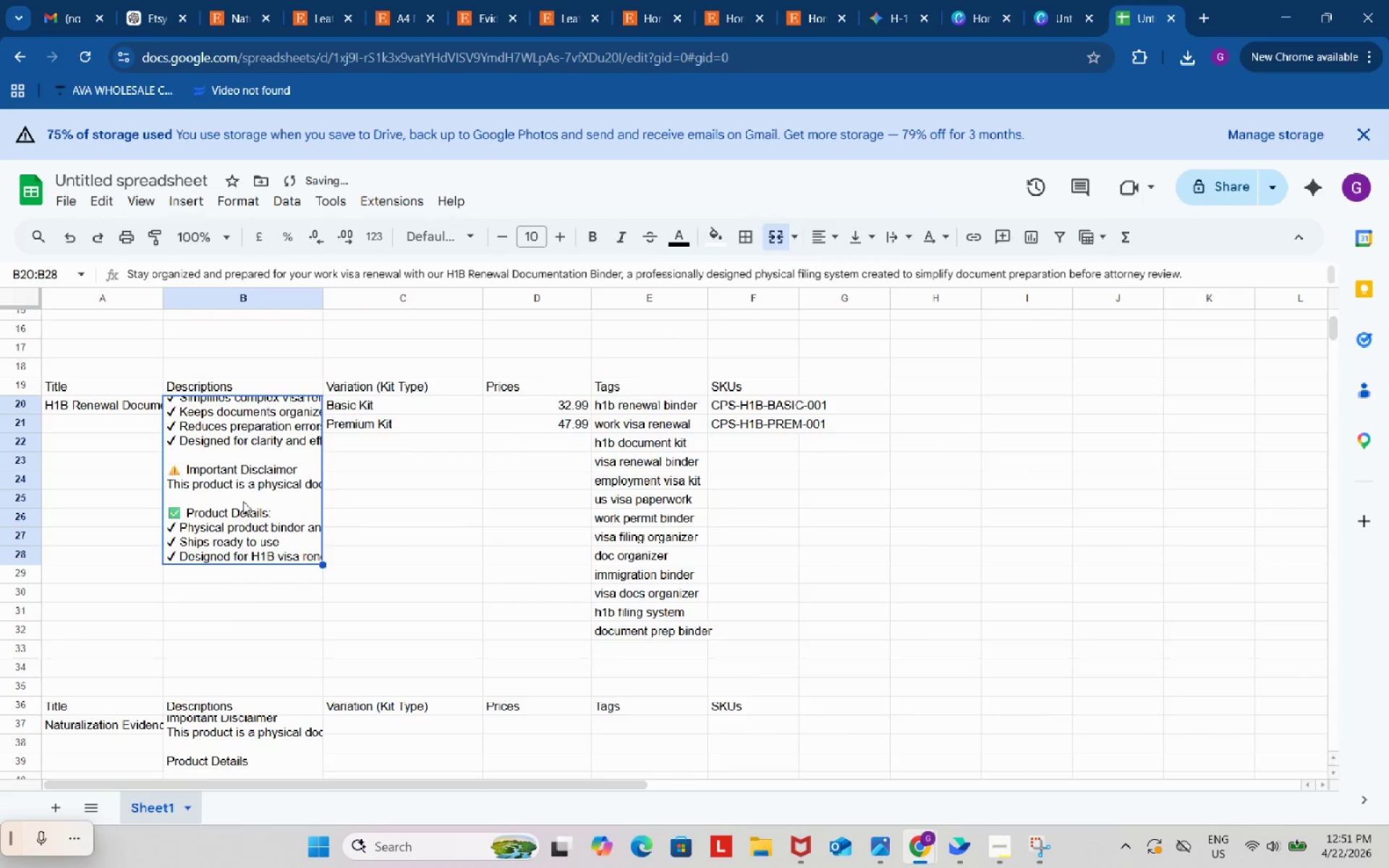 
scroll: coordinate [221, 602], scroll_direction: down, amount: 2.0
 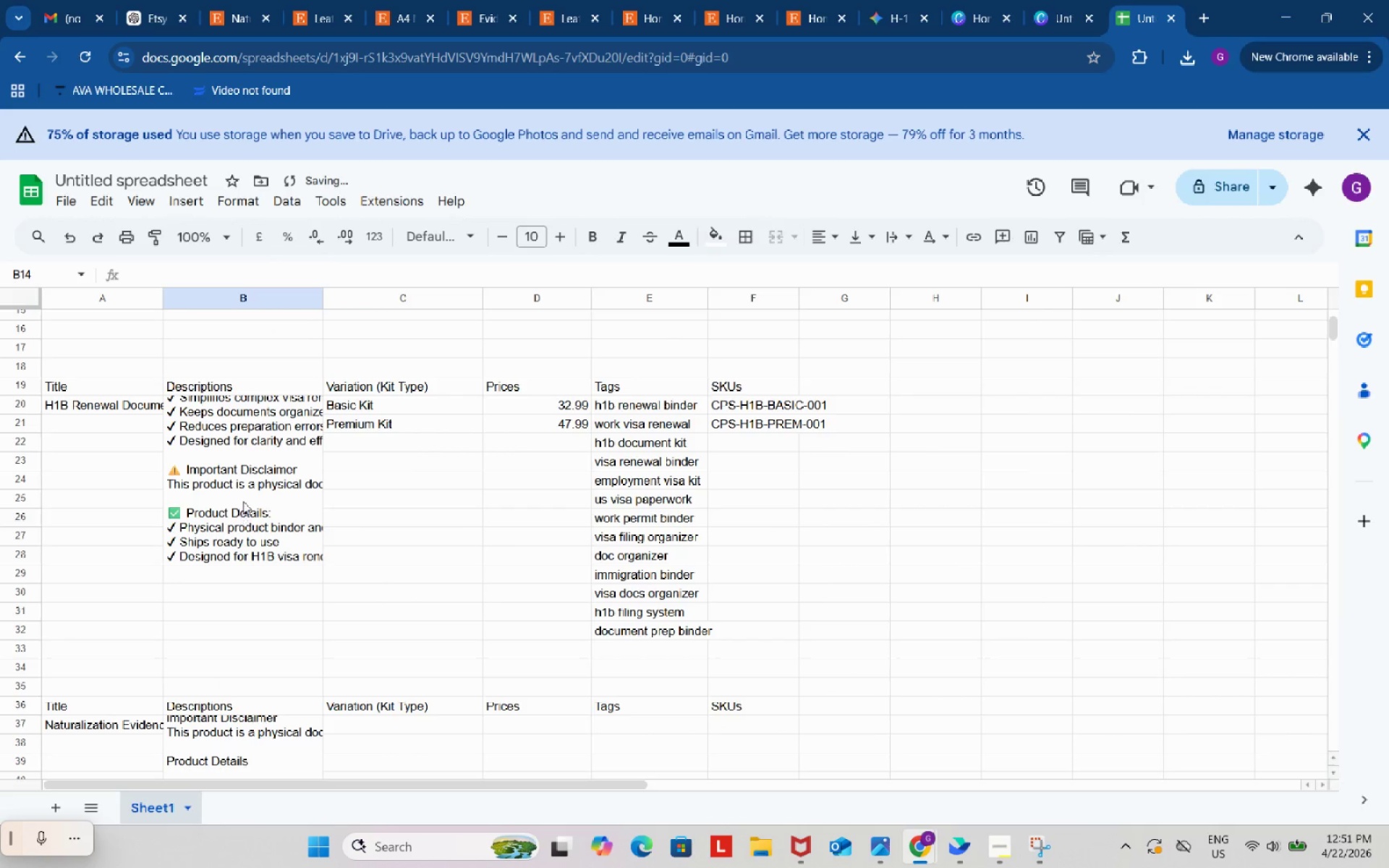 
double_click([243, 501])
 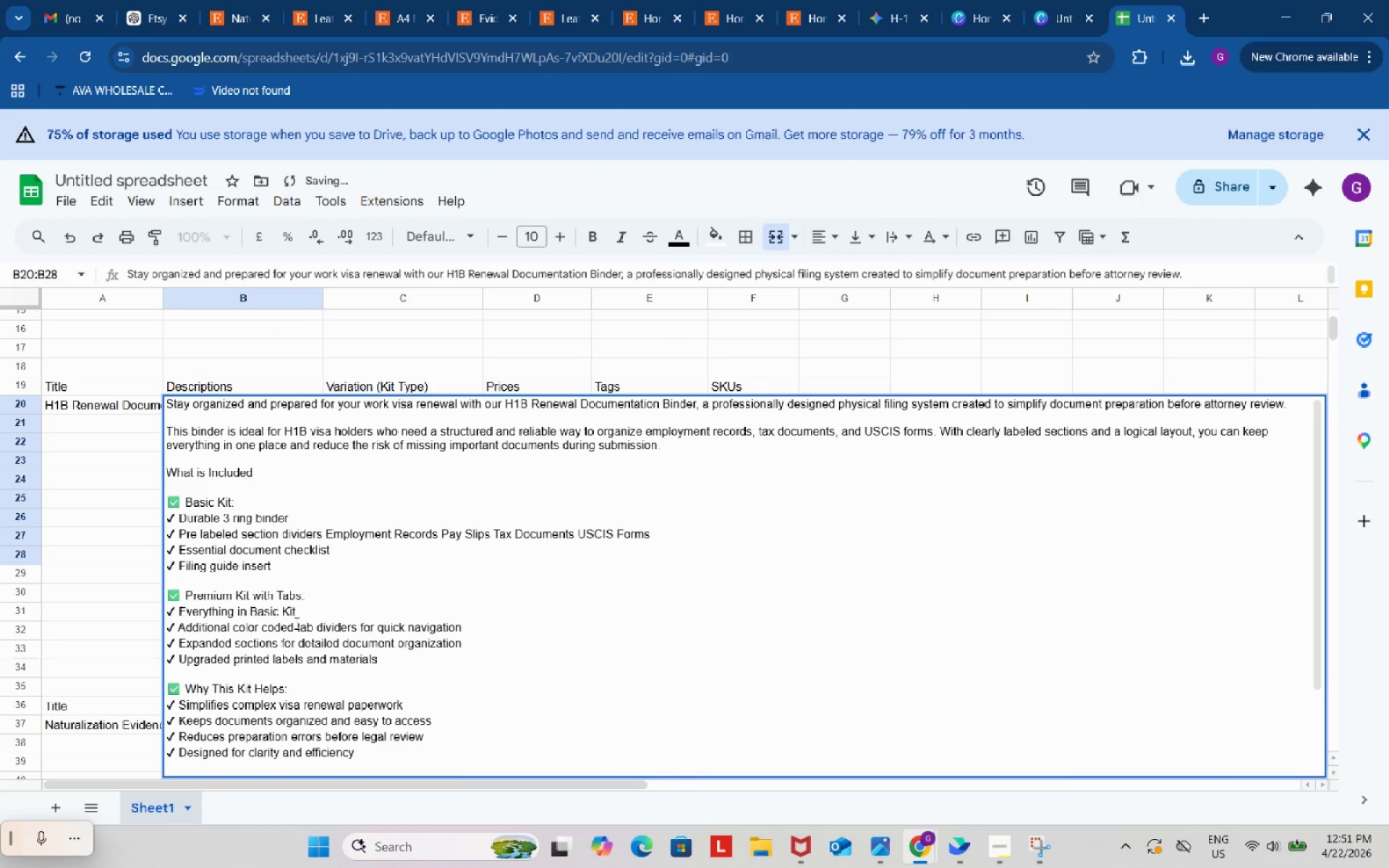 
scroll: coordinate [307, 652], scroll_direction: down, amount: 4.0
 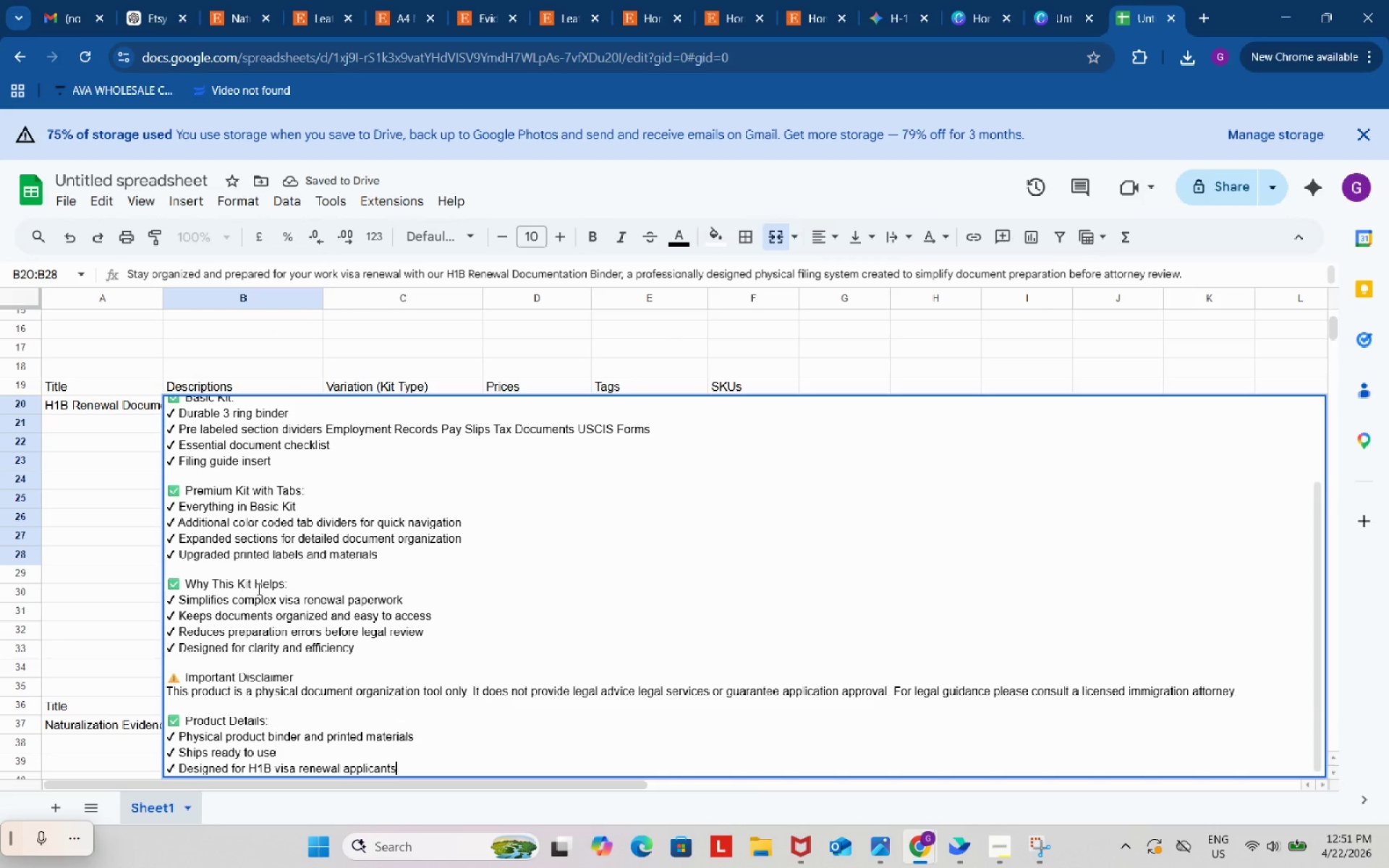 
left_click([303, 582])
 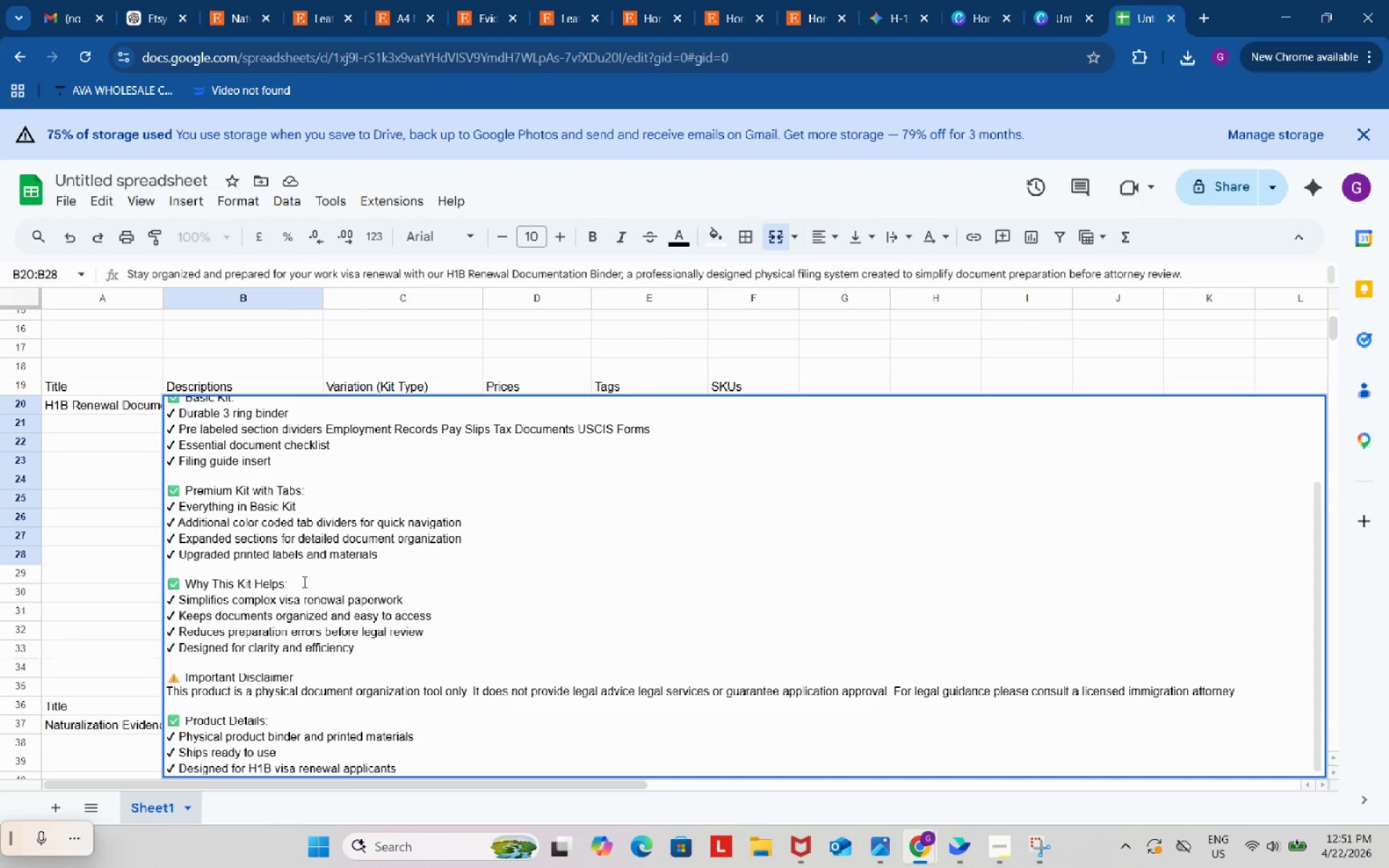 
key(Backspace)
 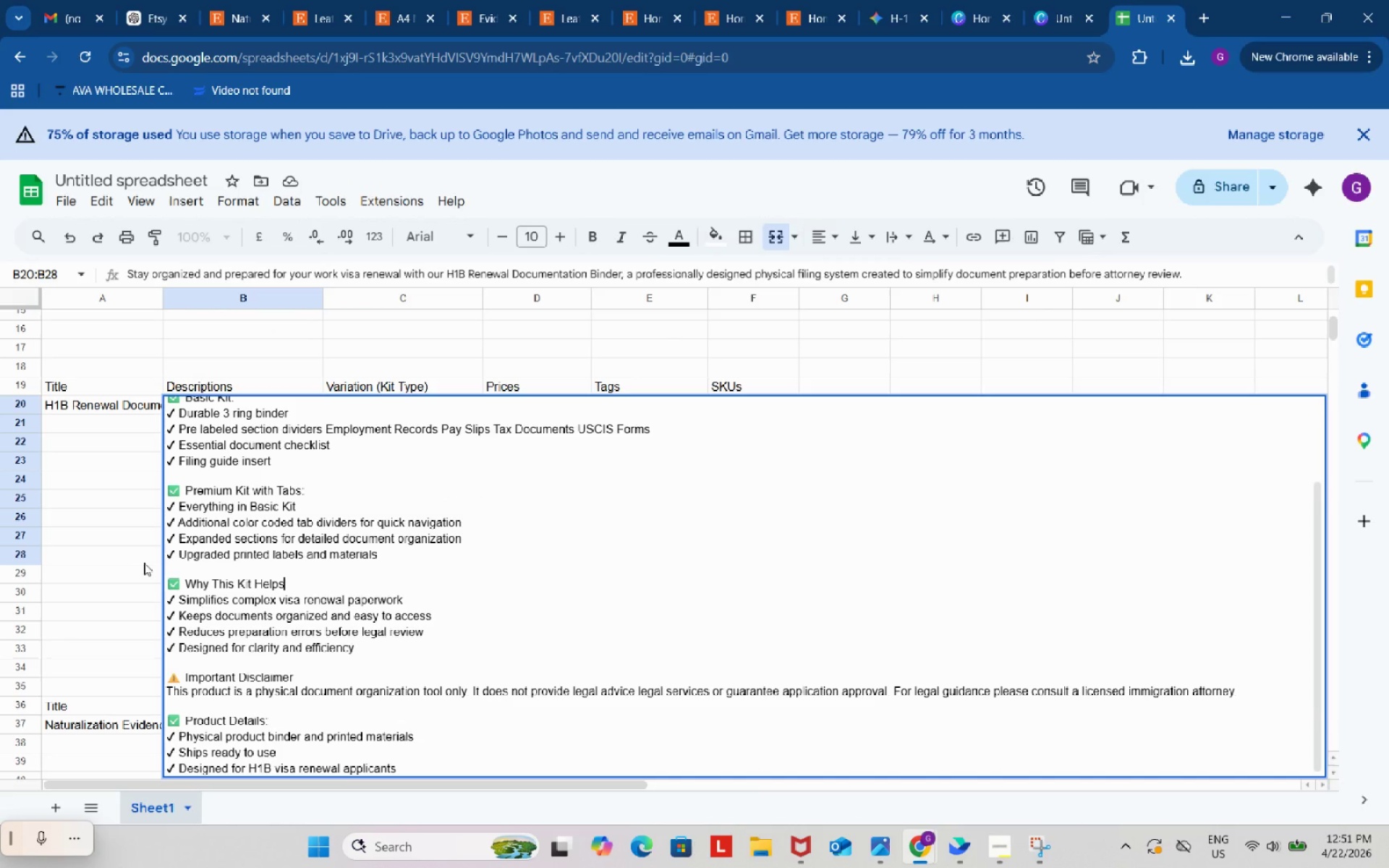 
left_click([133, 556])
 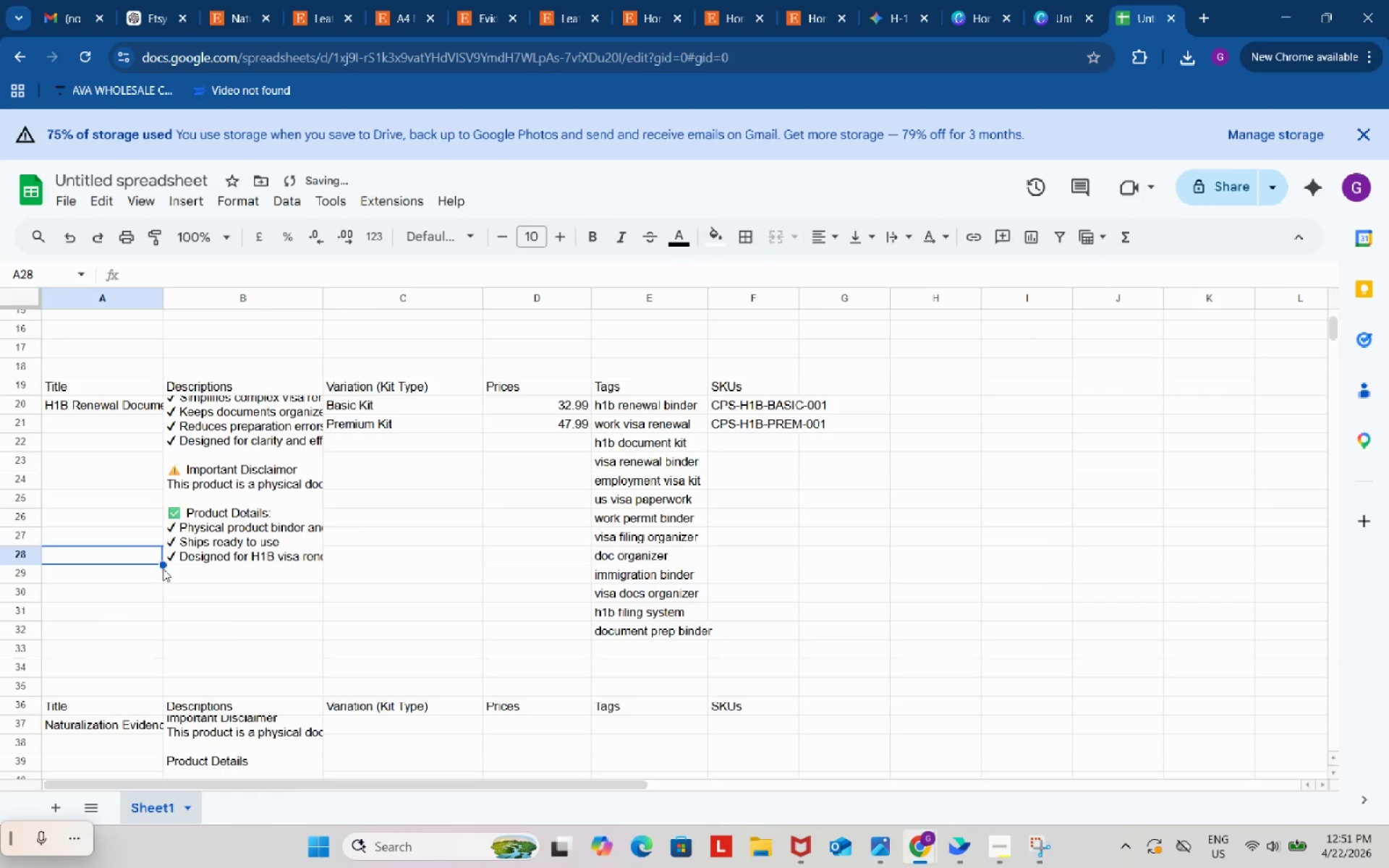 
double_click([223, 578])
 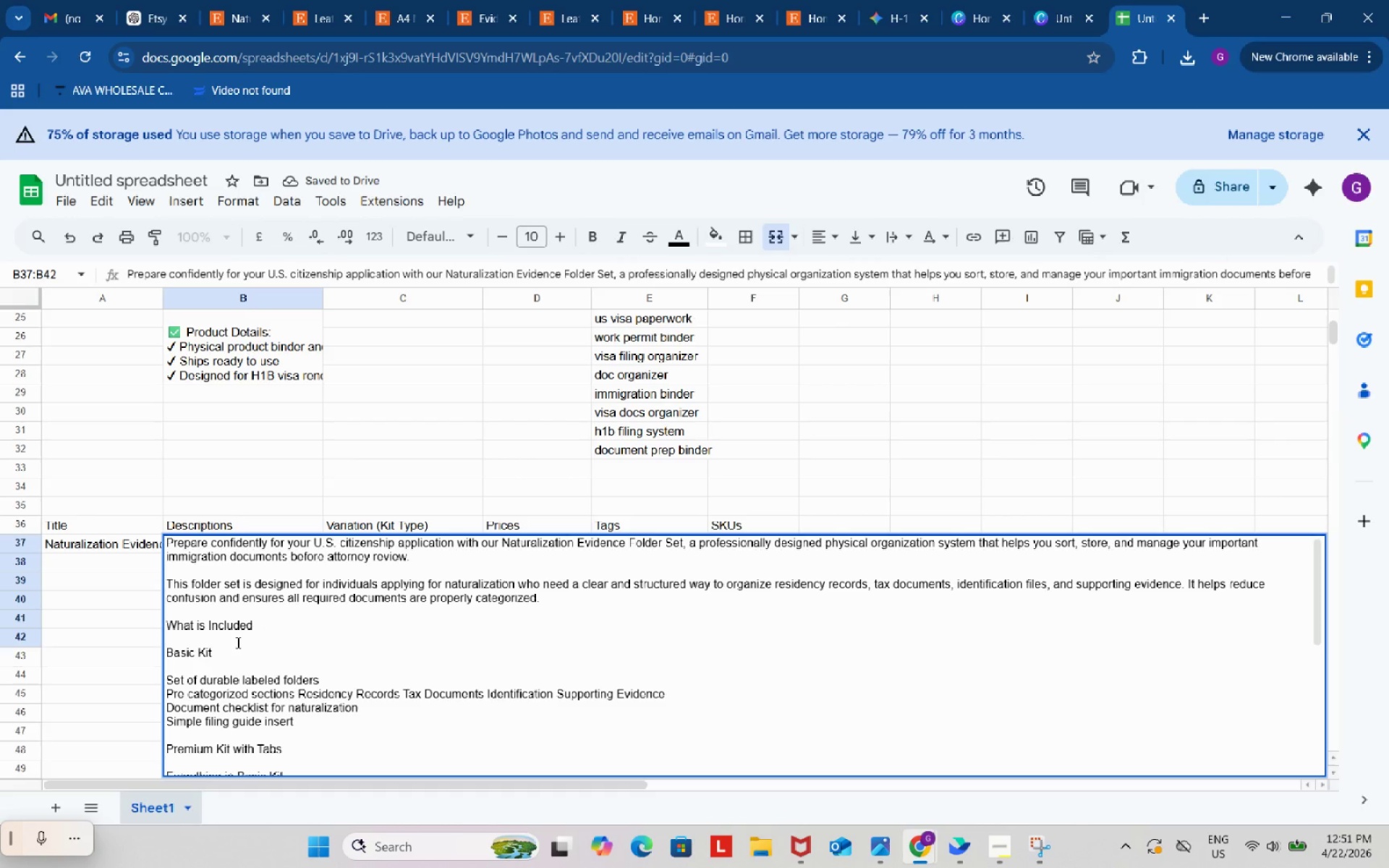 
scroll: coordinate [164, 569], scroll_direction: down, amount: 2.0
 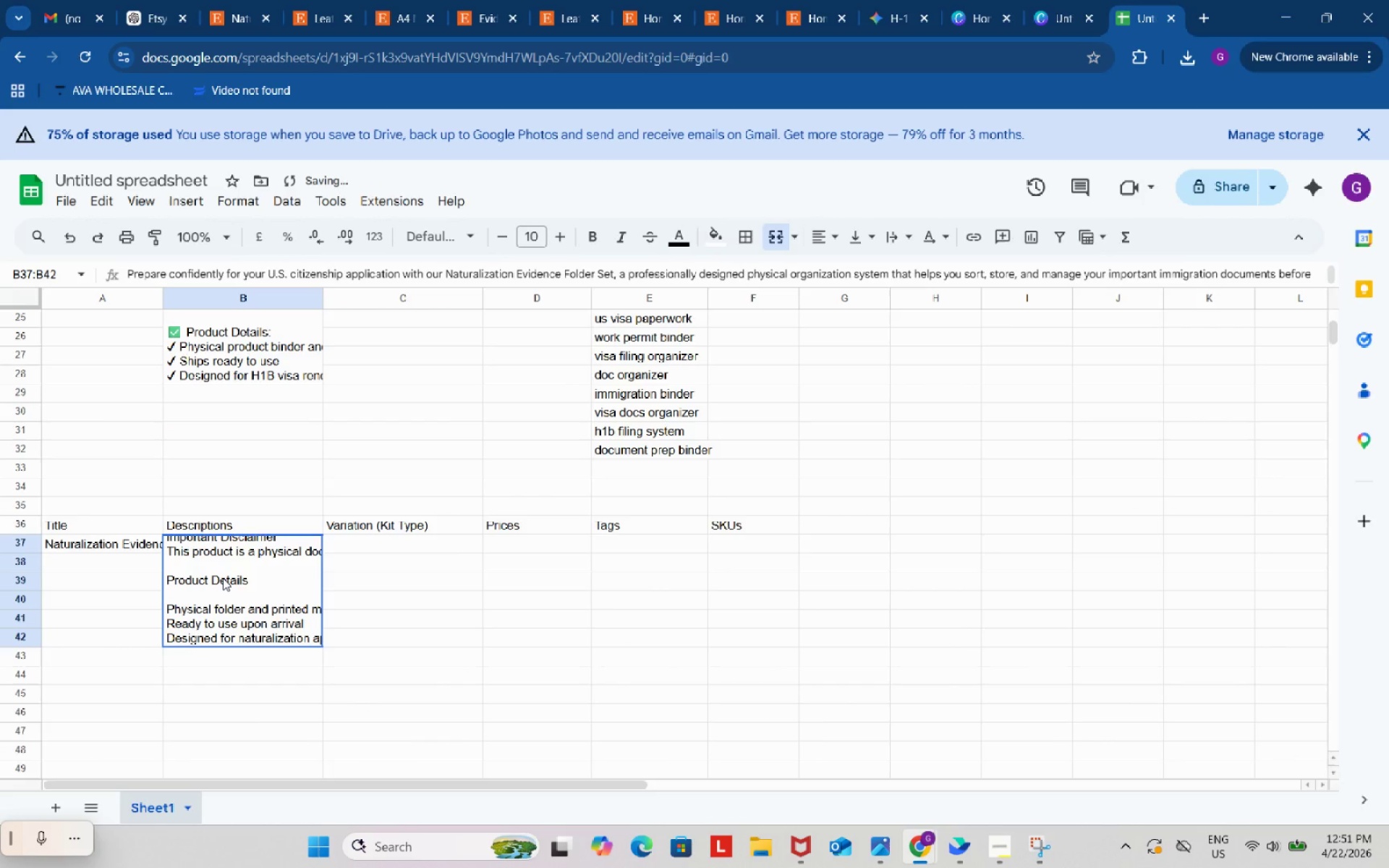 
left_click([229, 655])
 